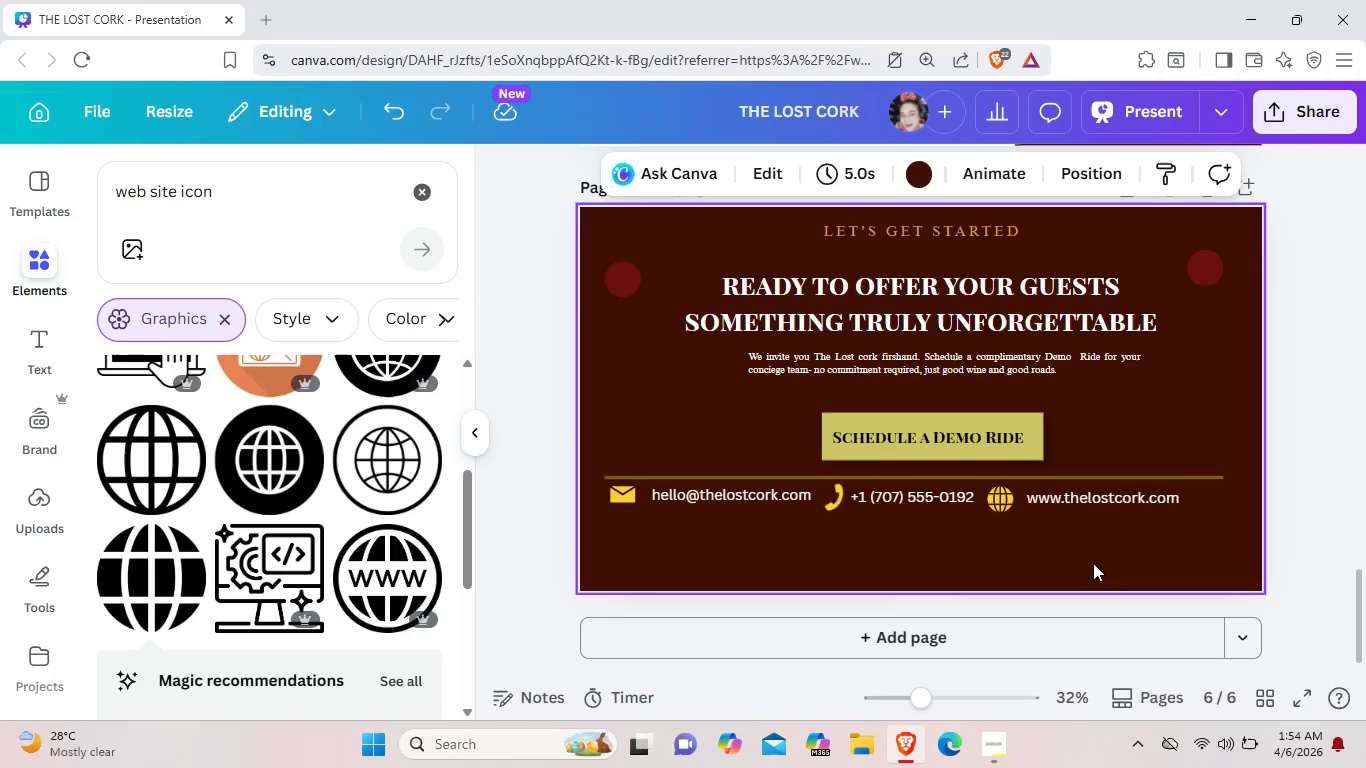 
wait(7.44)
 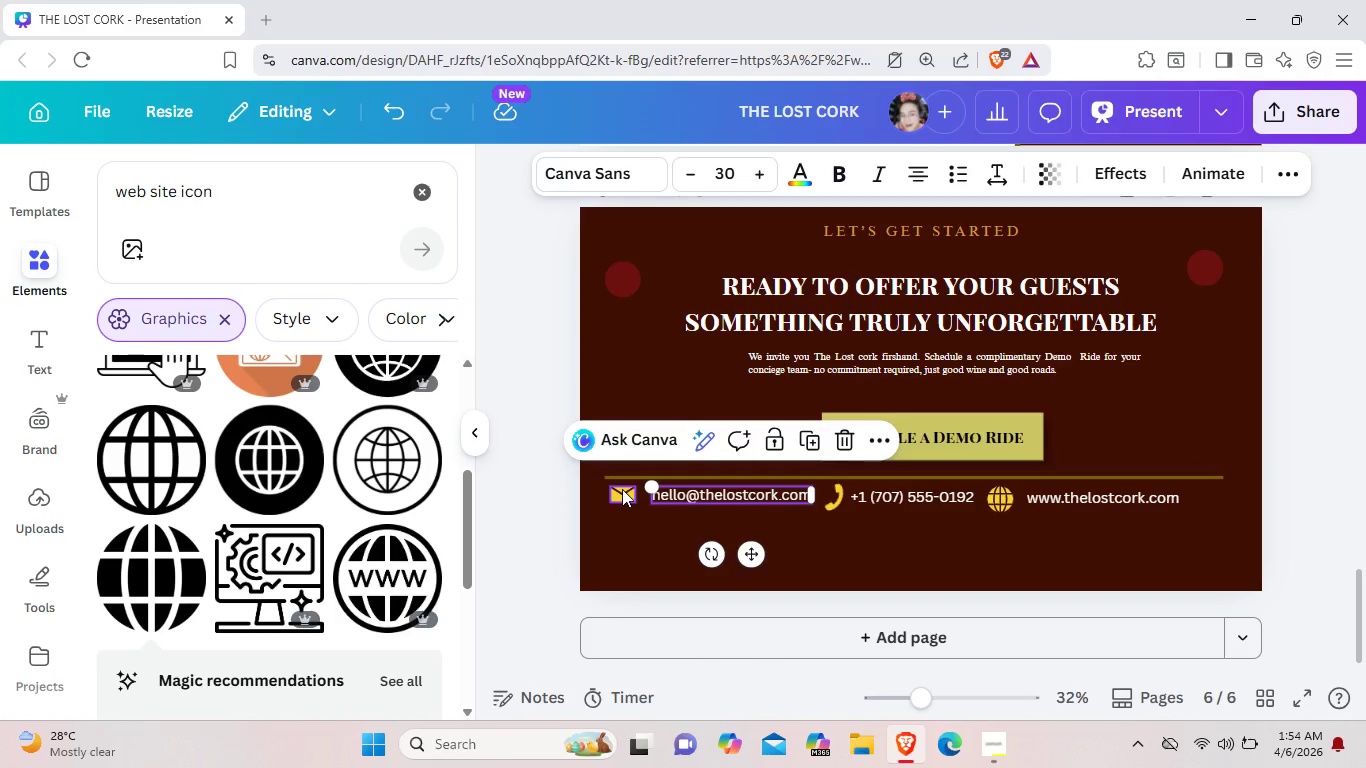 
left_click([938, 500])
 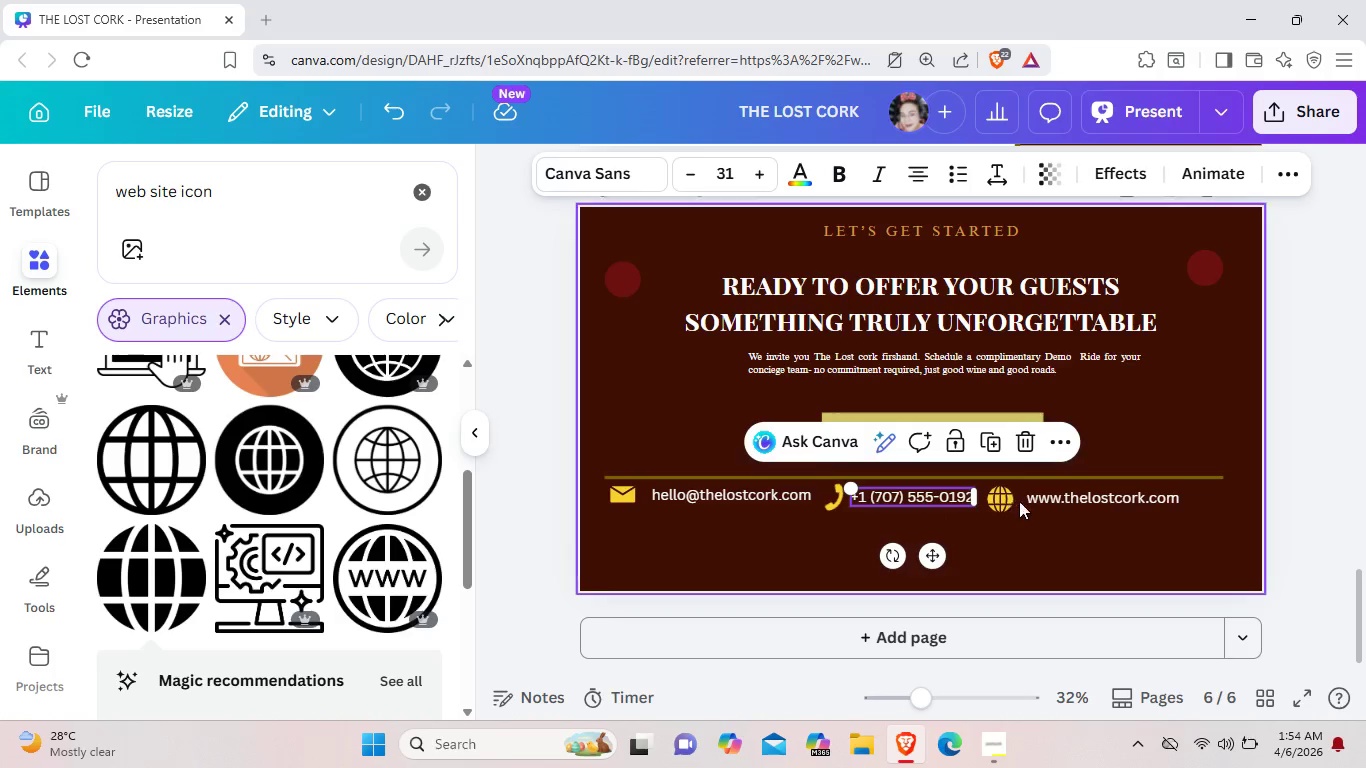 
left_click([1034, 494])
 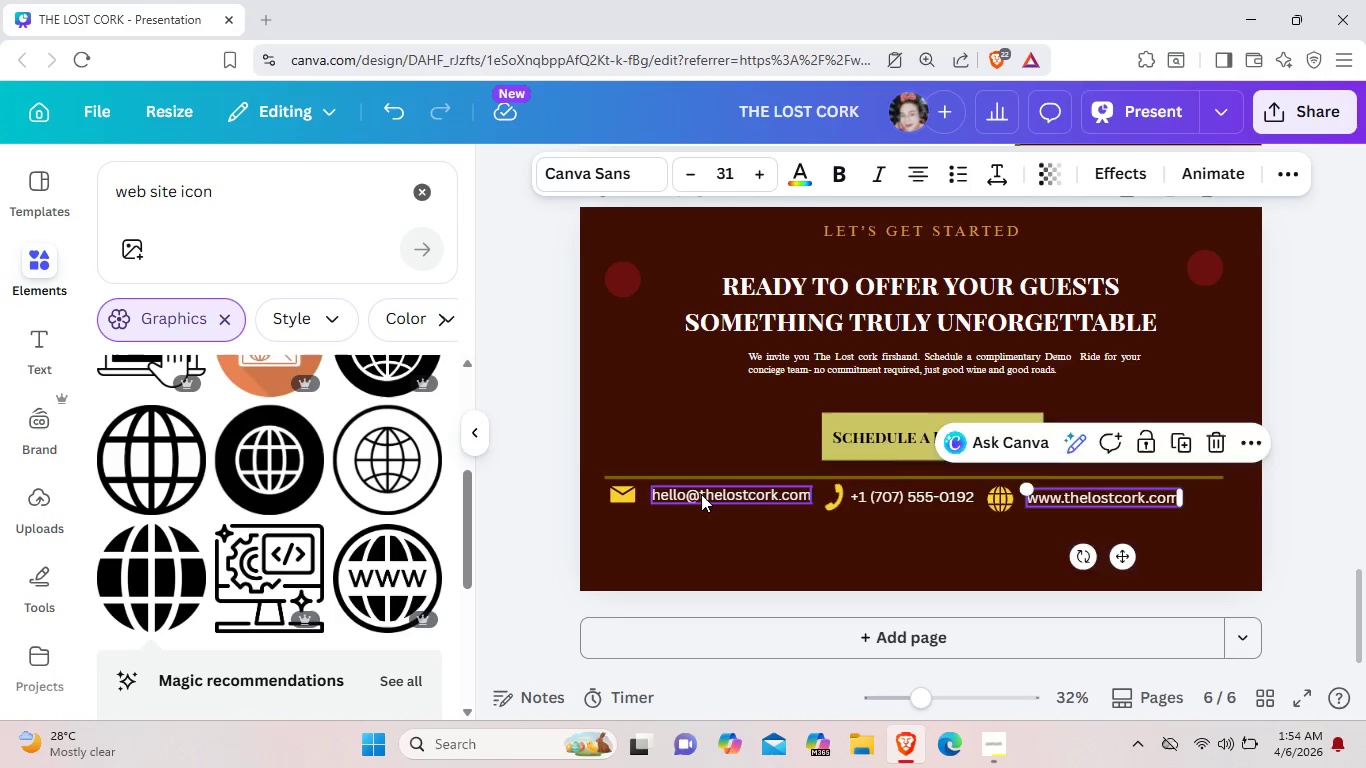 
left_click([701, 494])
 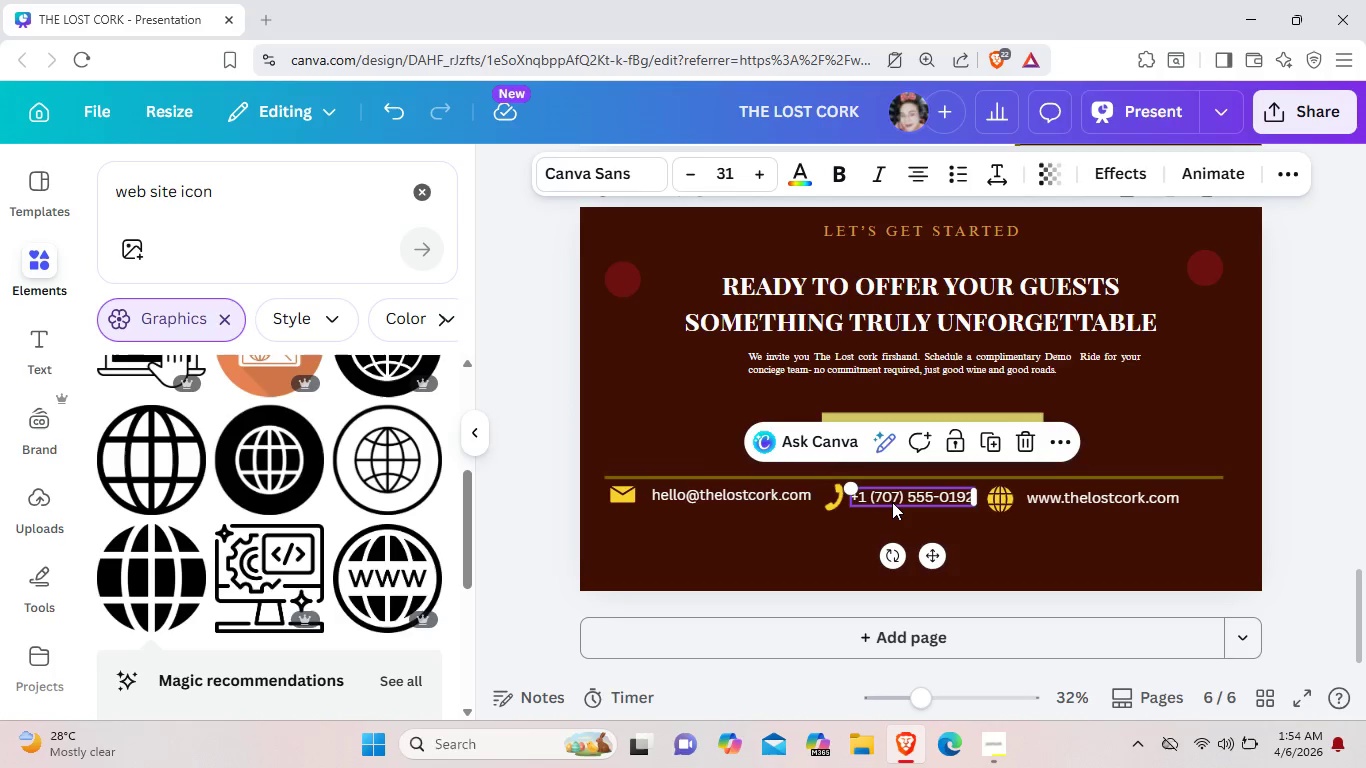 
left_click([892, 502])
 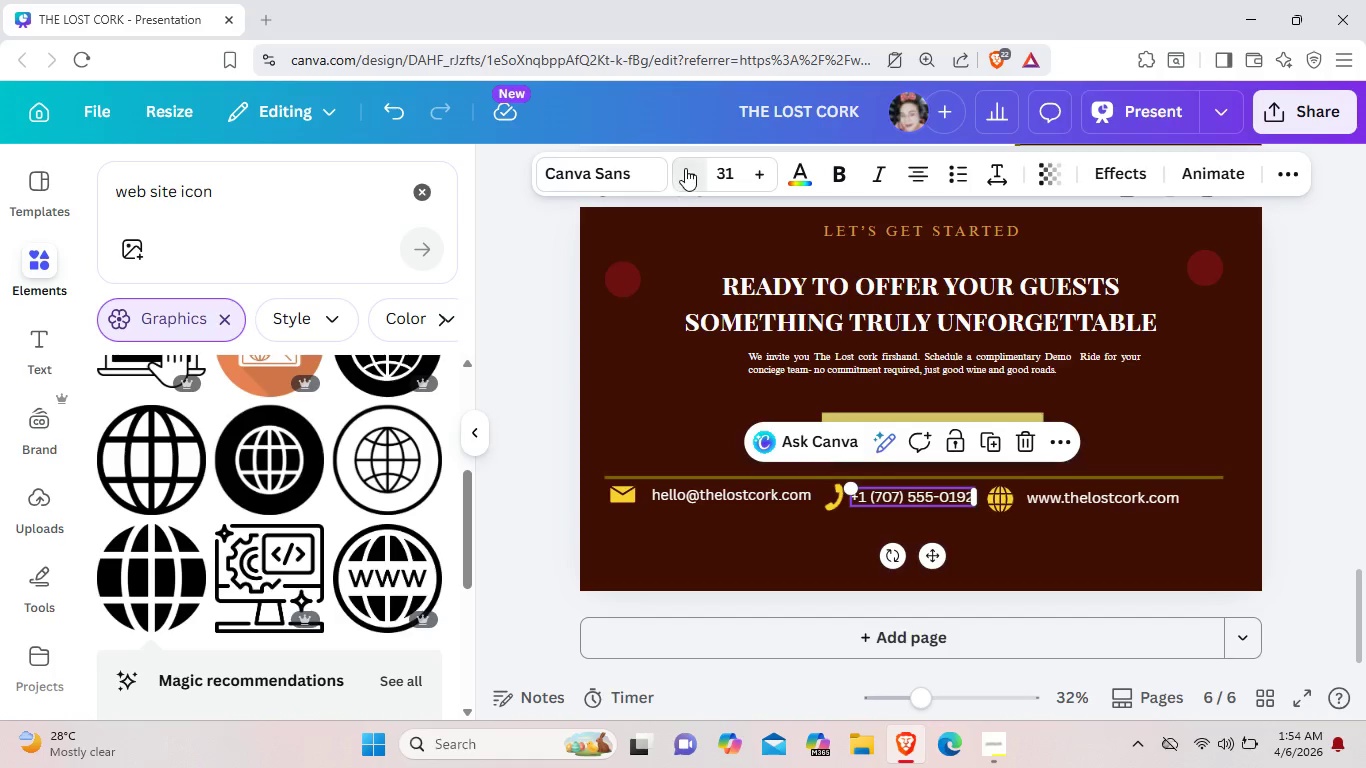 
left_click([685, 168])
 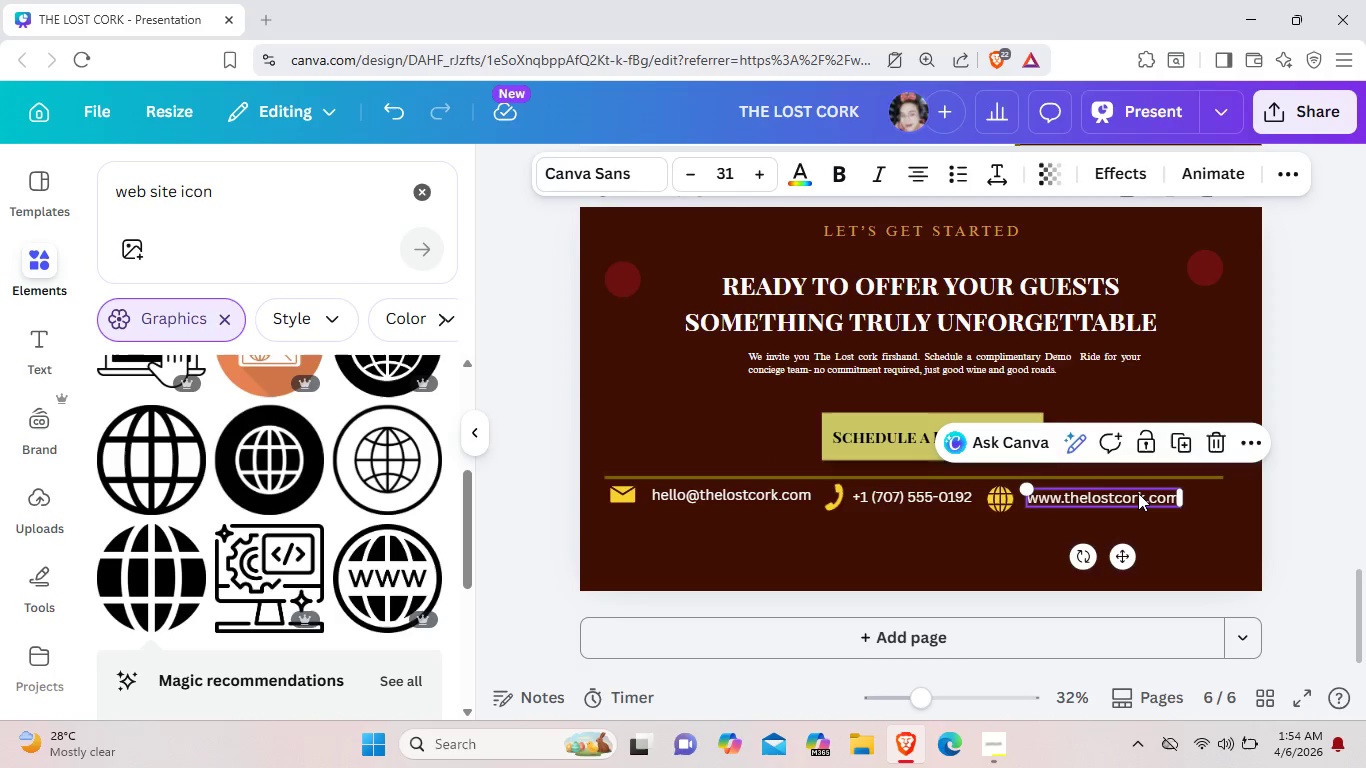 
left_click([1138, 493])
 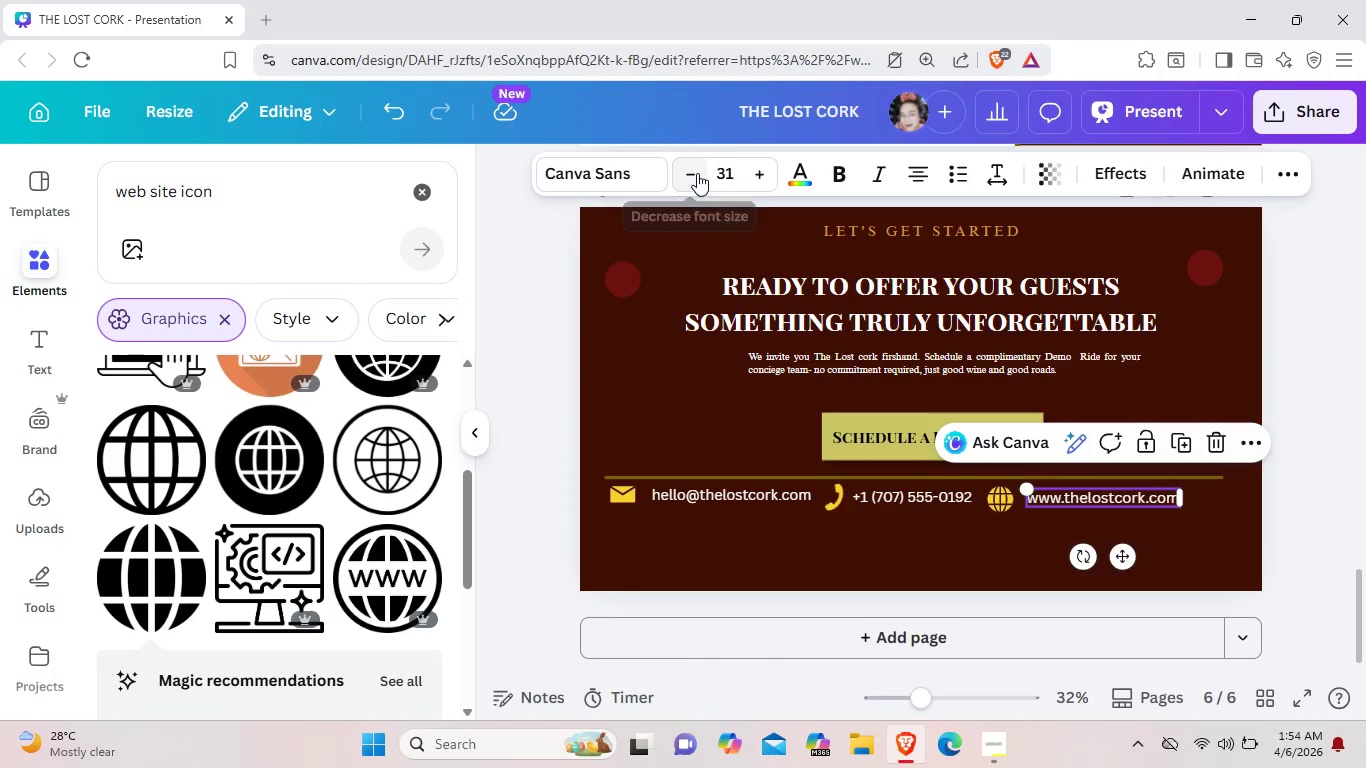 
left_click([697, 173])
 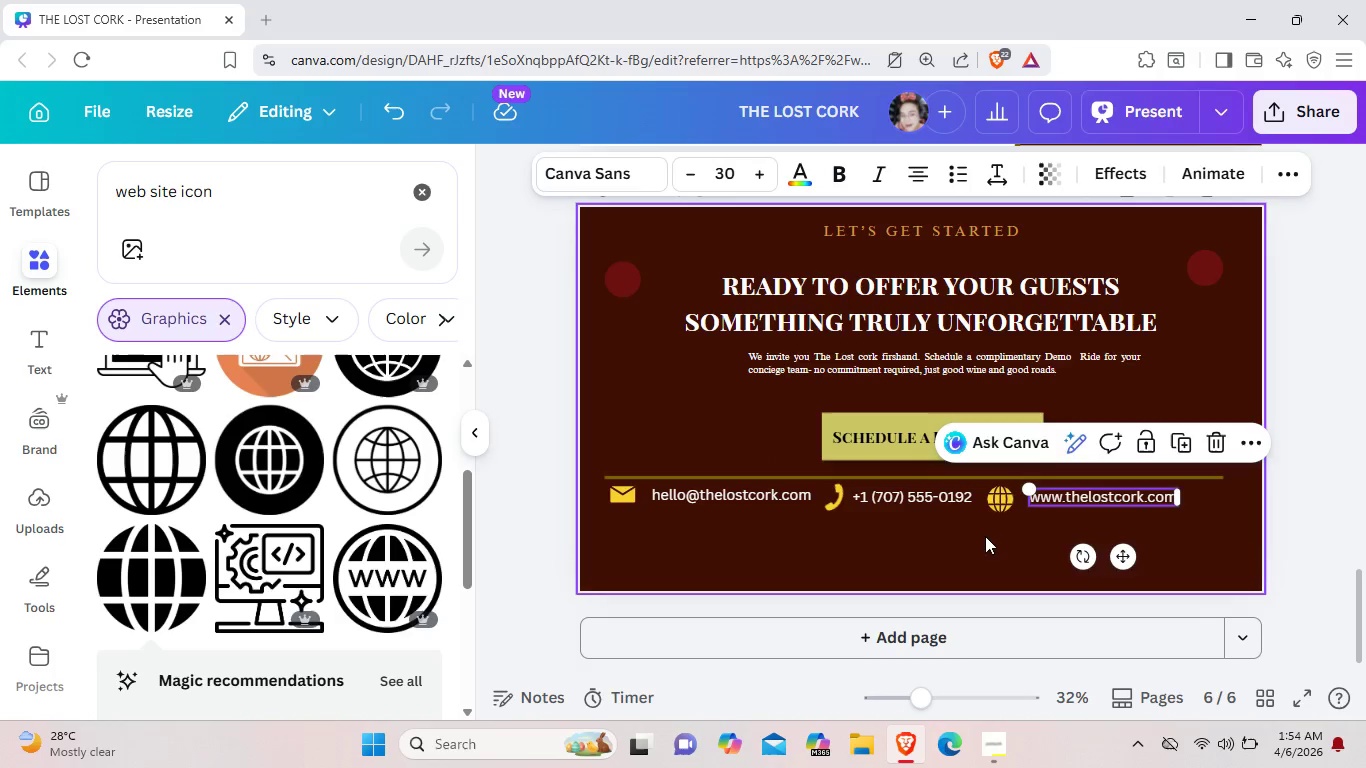 
left_click([985, 536])
 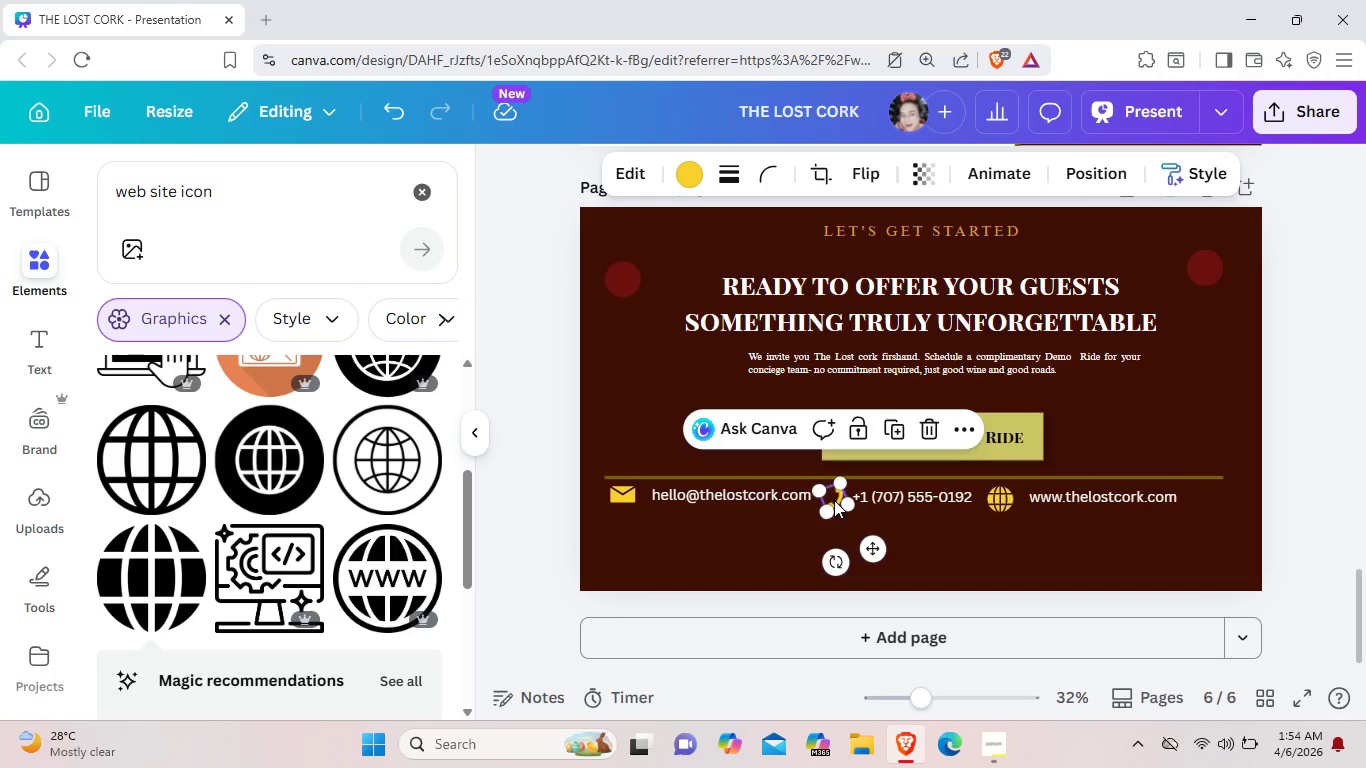 
left_click([834, 500])
 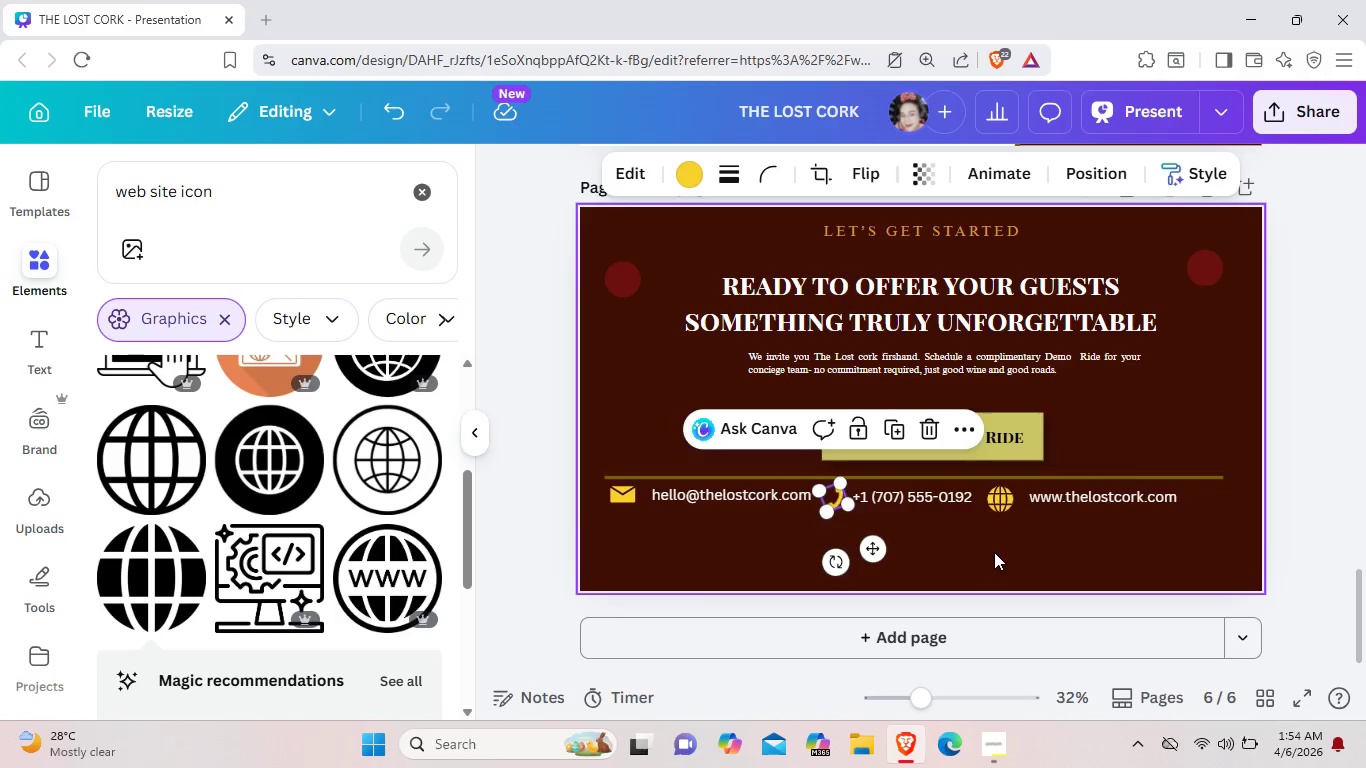 
left_click([990, 552])
 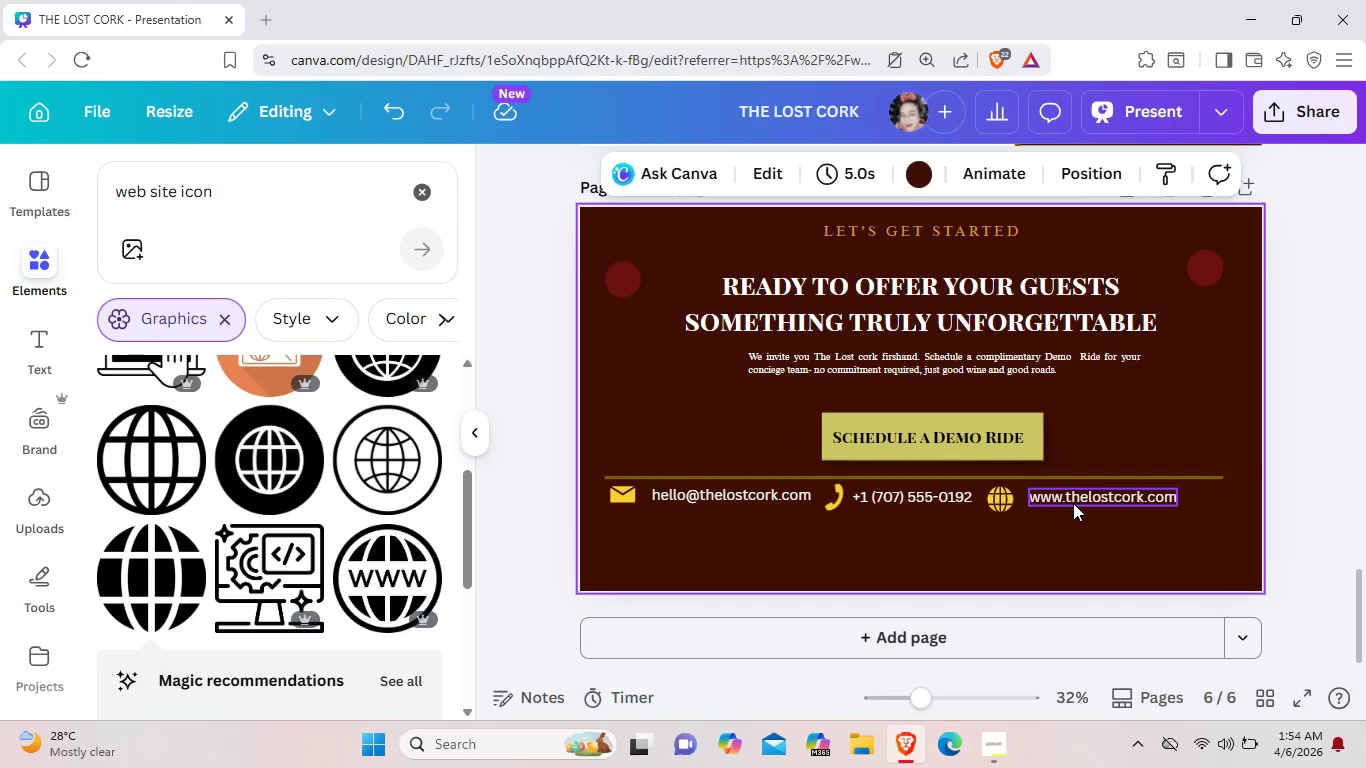 
left_click_drag(start_coordinate=[1079, 503], to_coordinate=[1071, 503])
 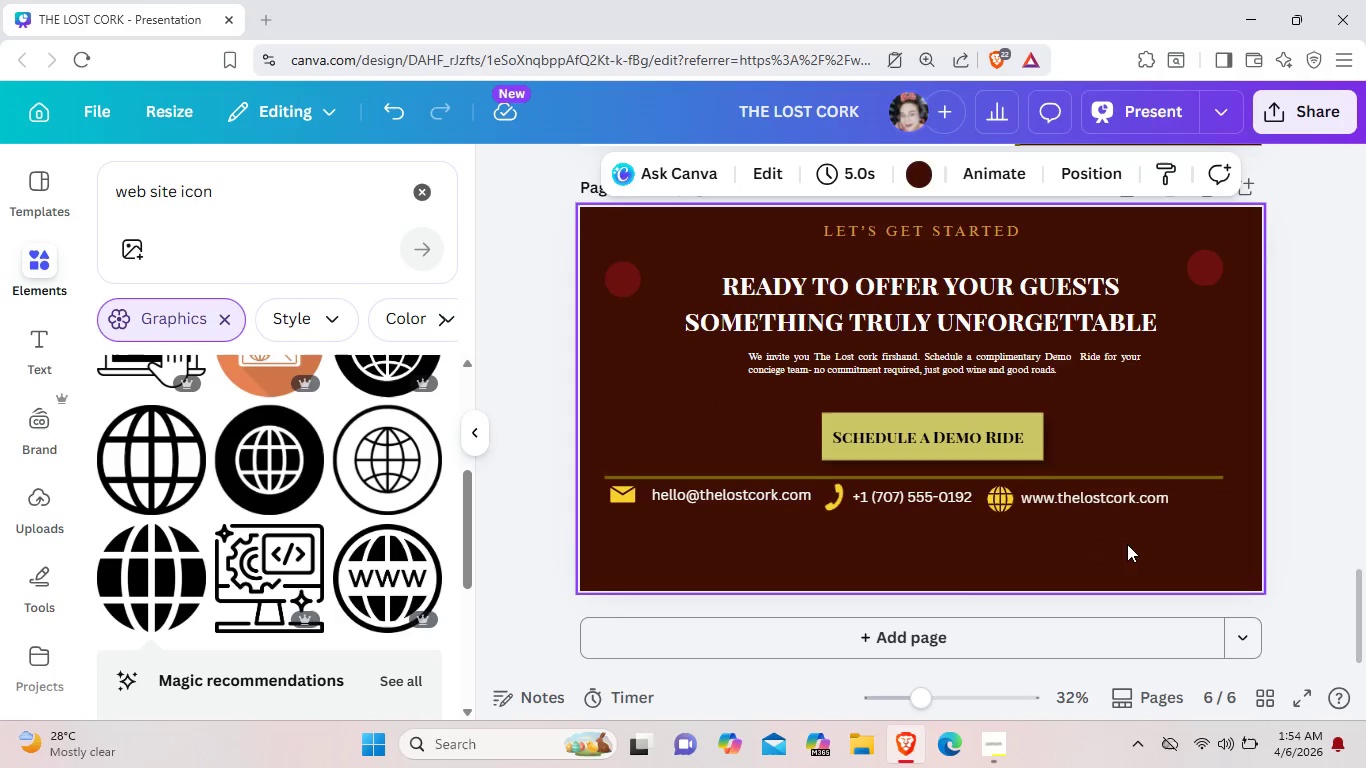 
left_click([1127, 544])
 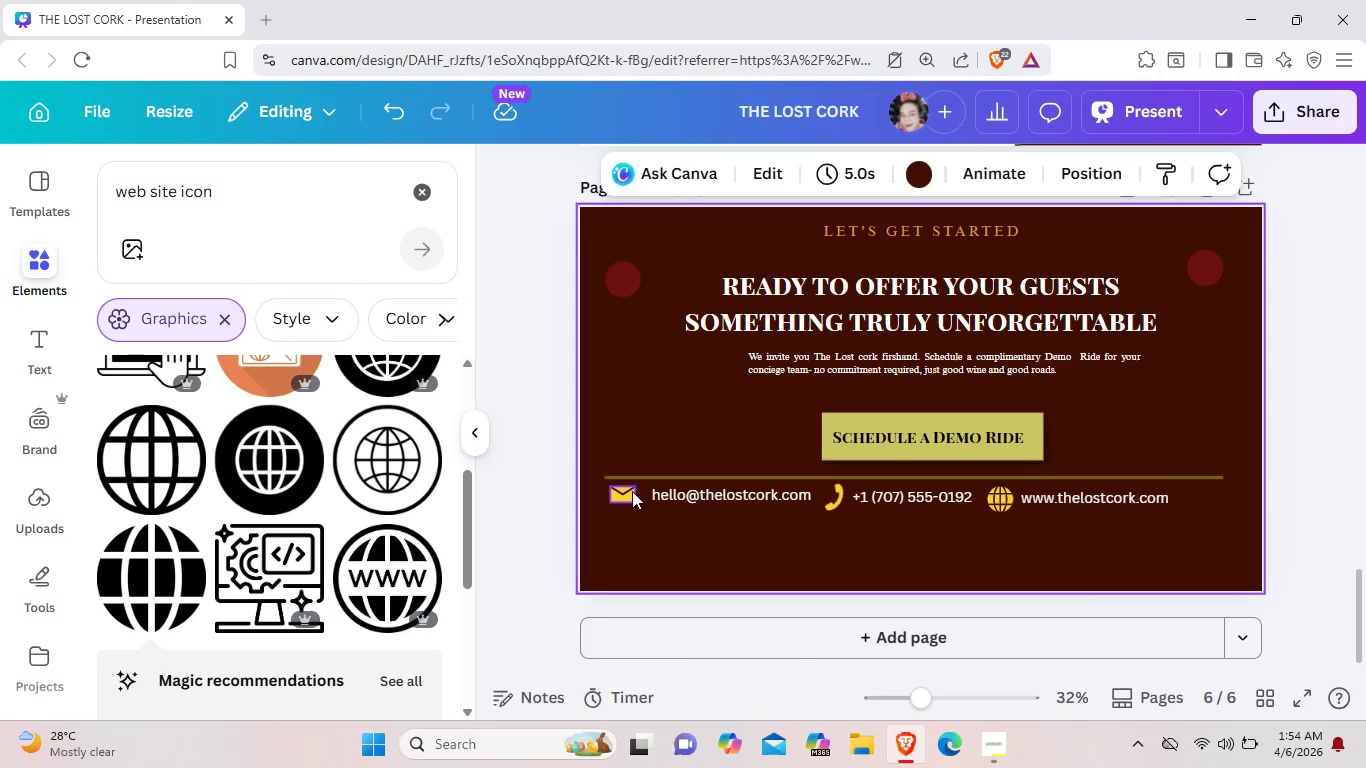 
left_click([623, 491])
 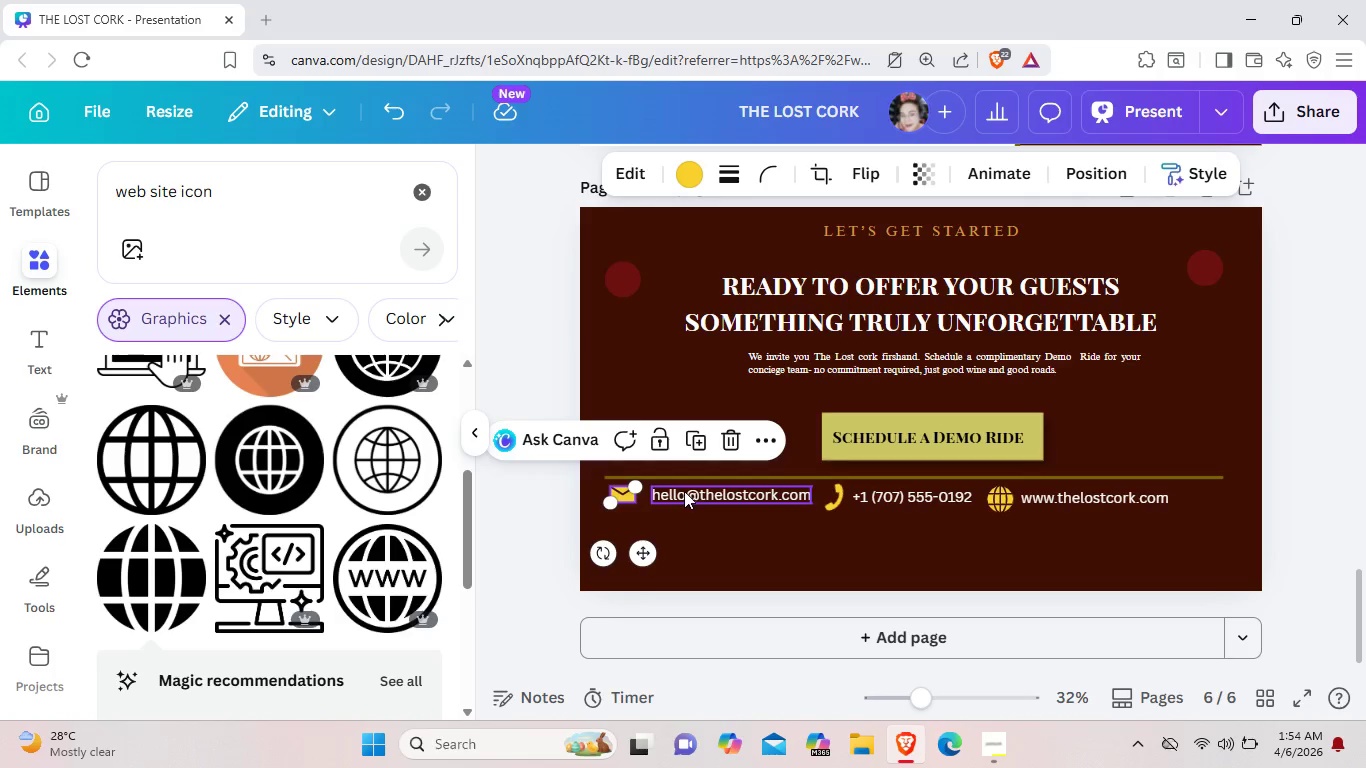 
left_click([684, 491])
 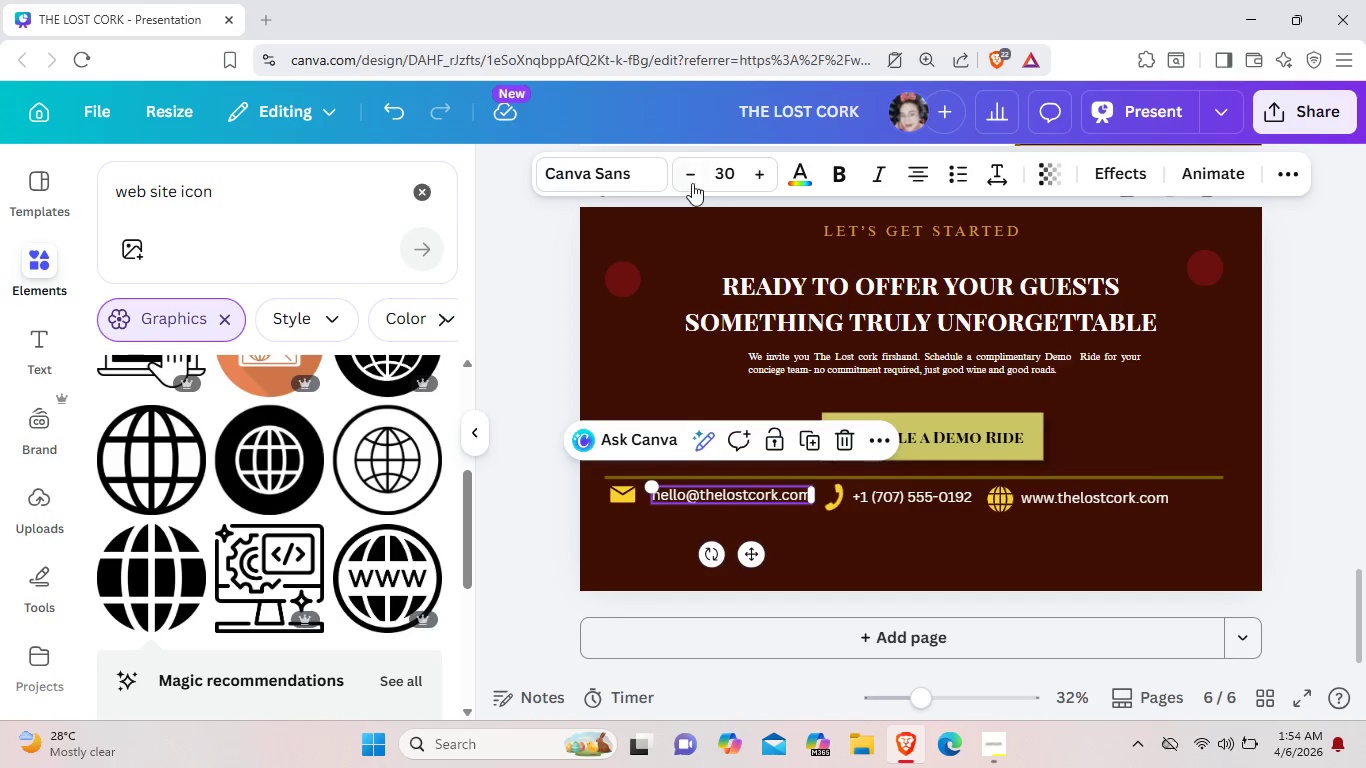 
left_click([692, 179])
 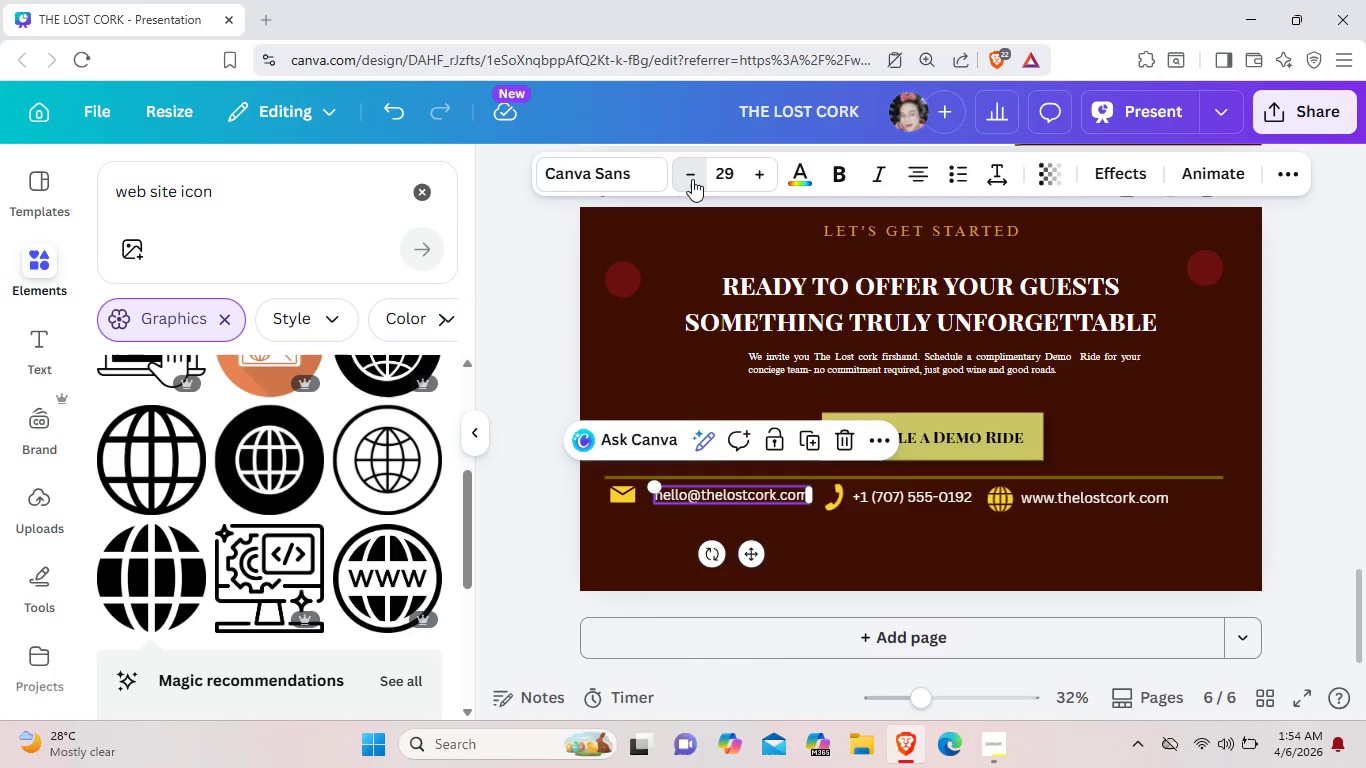 
left_click([692, 179])
 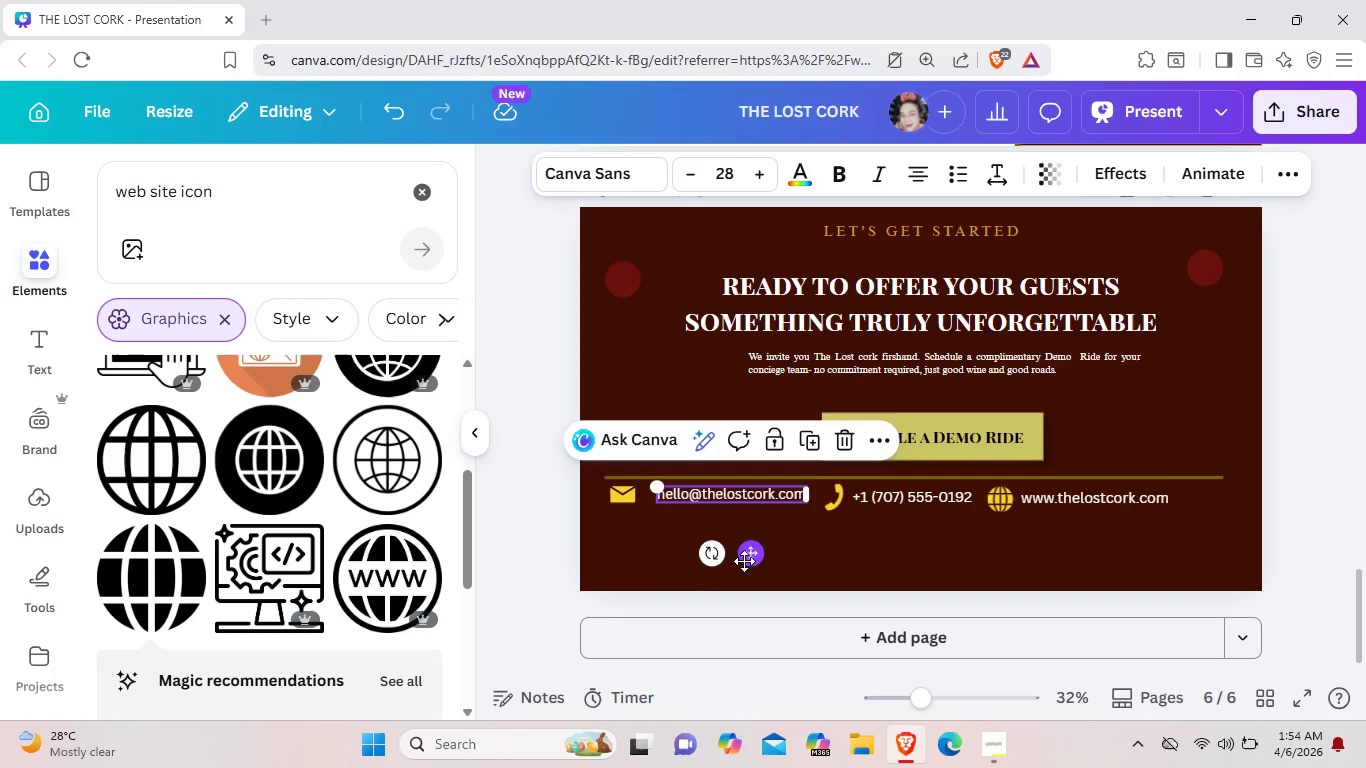 
left_click_drag(start_coordinate=[752, 561], to_coordinate=[738, 562])
 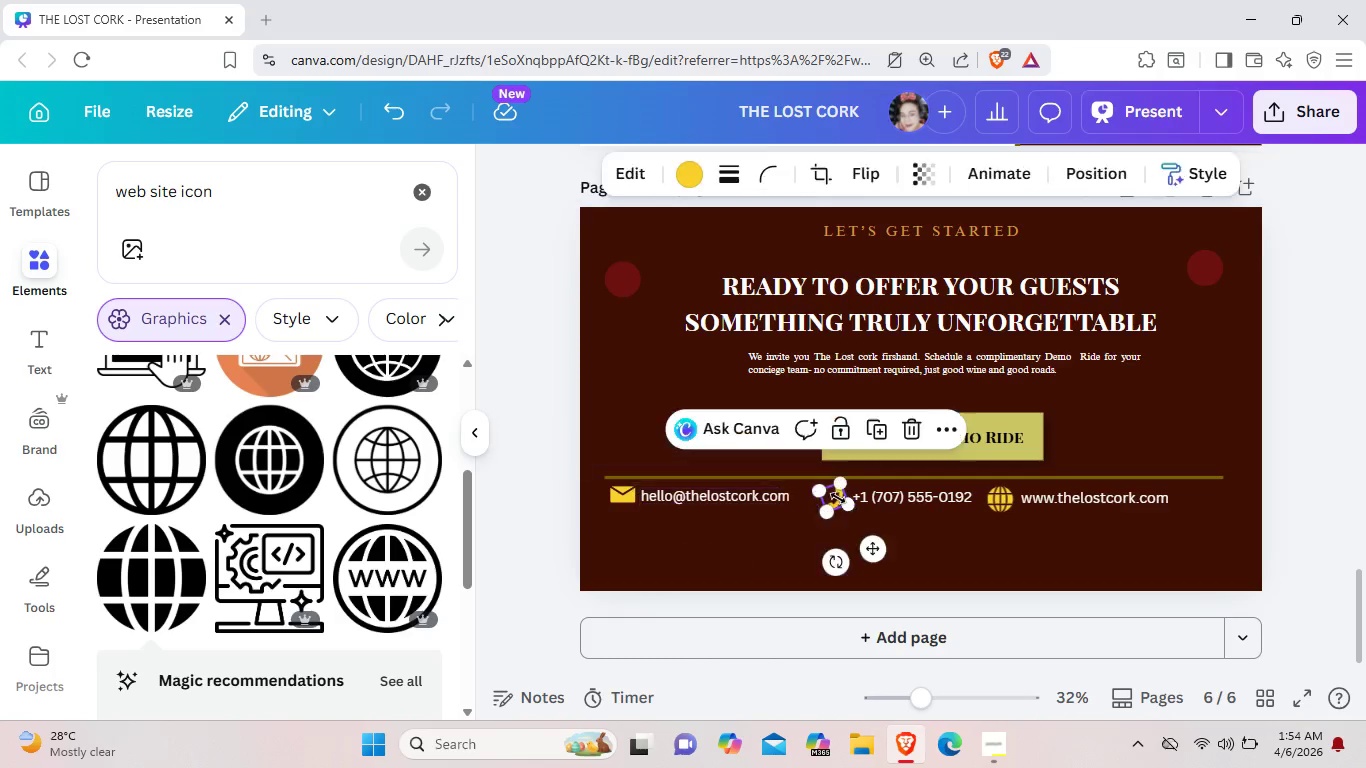 
left_click([838, 498])
 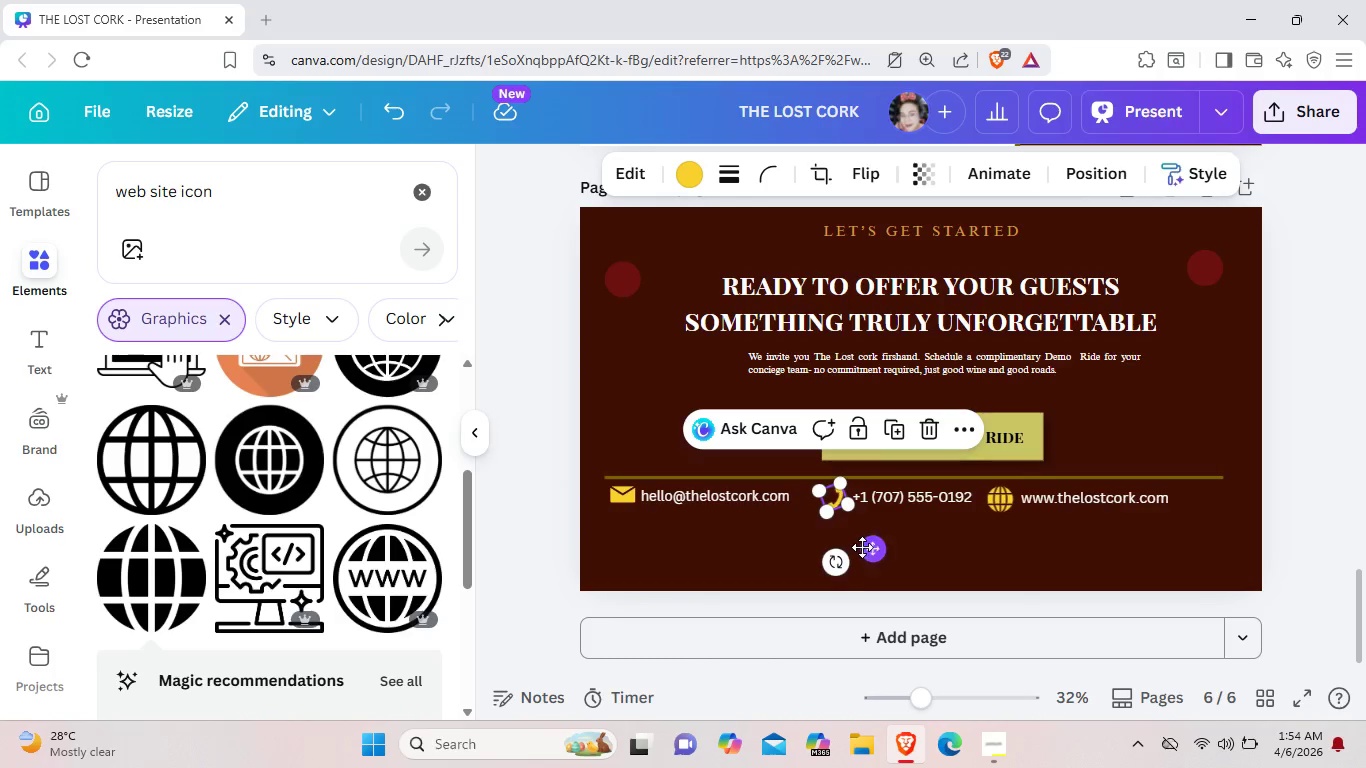 
left_click_drag(start_coordinate=[881, 556], to_coordinate=[854, 554])
 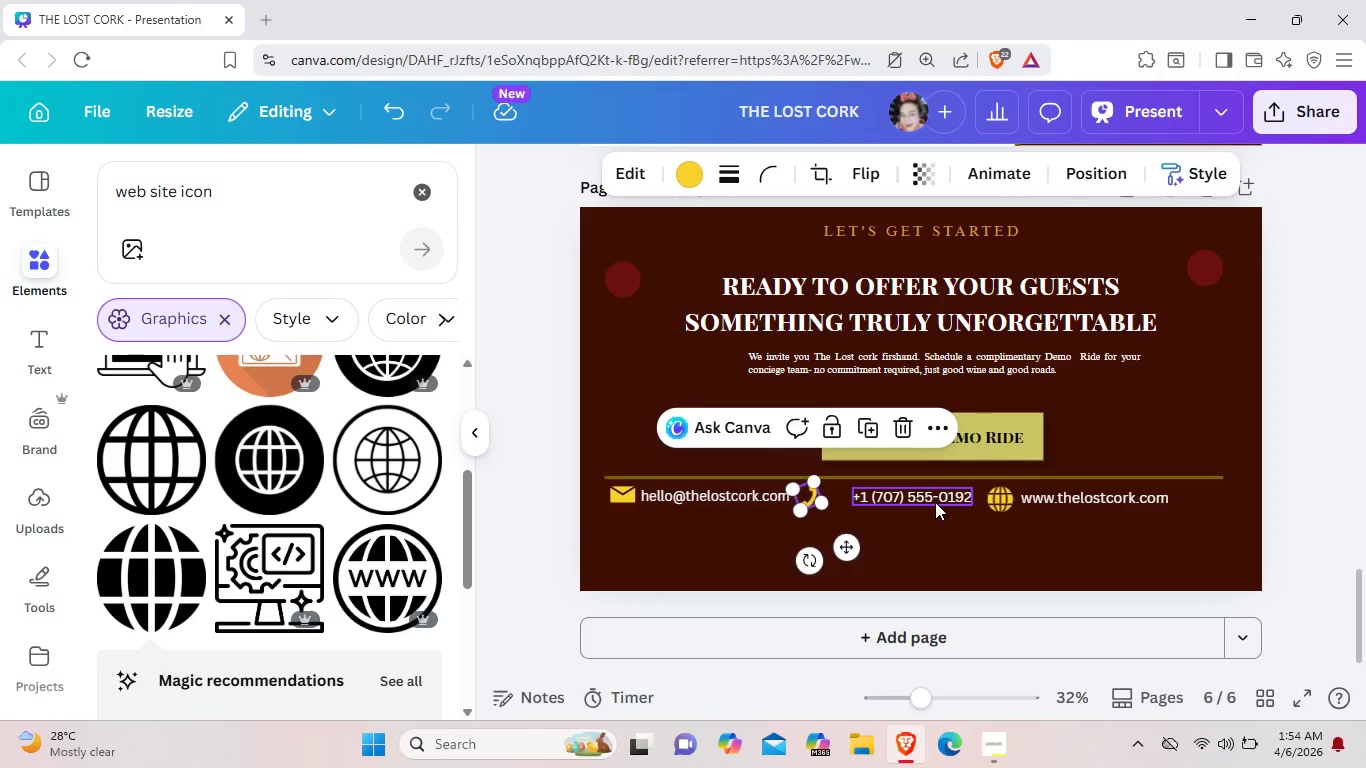 
left_click_drag(start_coordinate=[943, 502], to_coordinate=[914, 504])
 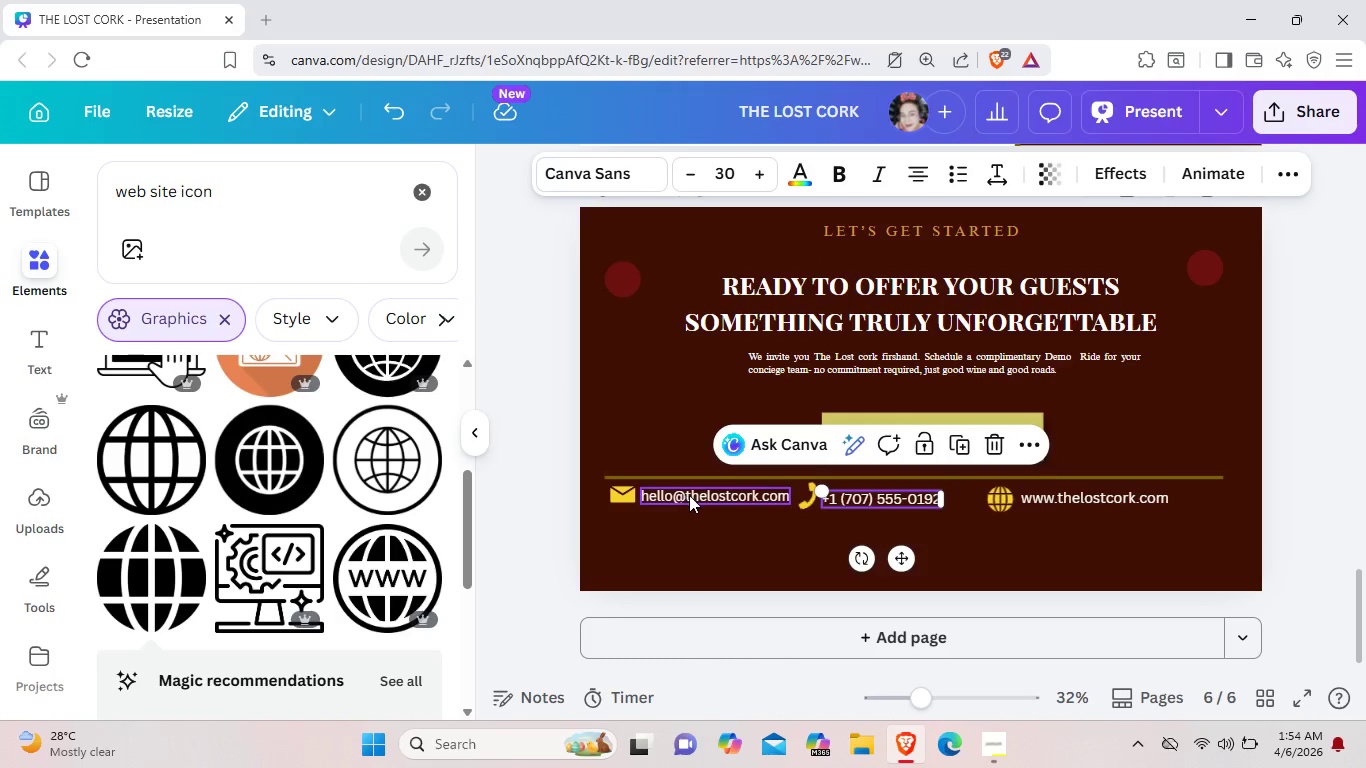 
left_click([683, 494])
 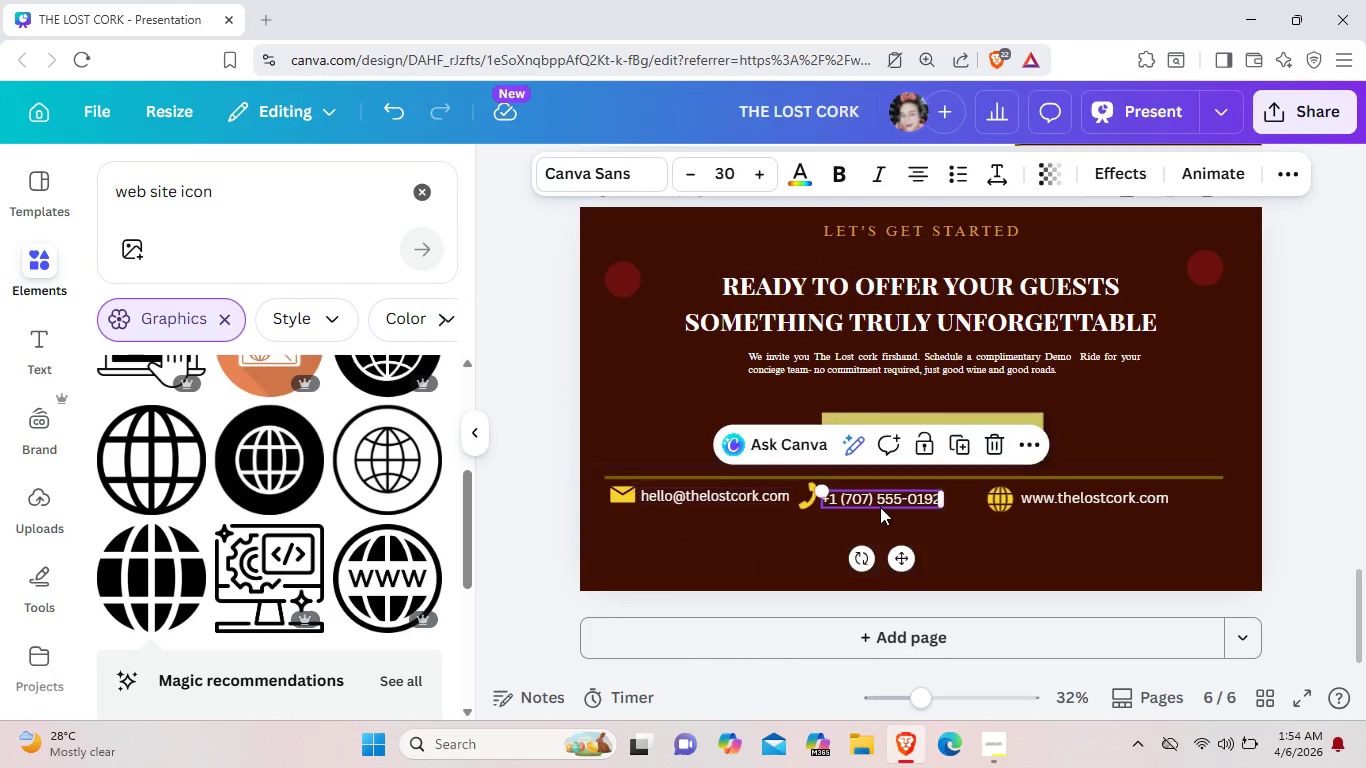 
left_click([880, 507])
 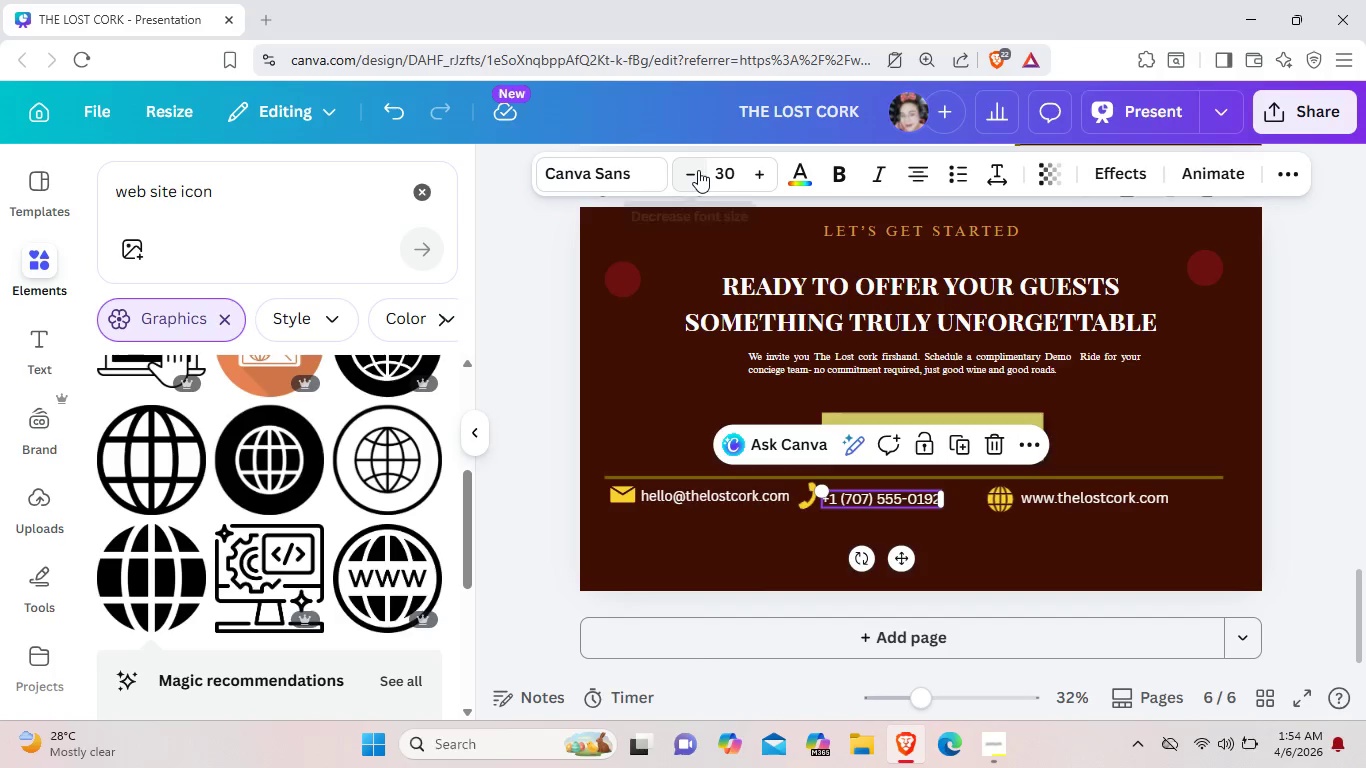 
left_click([698, 170])
 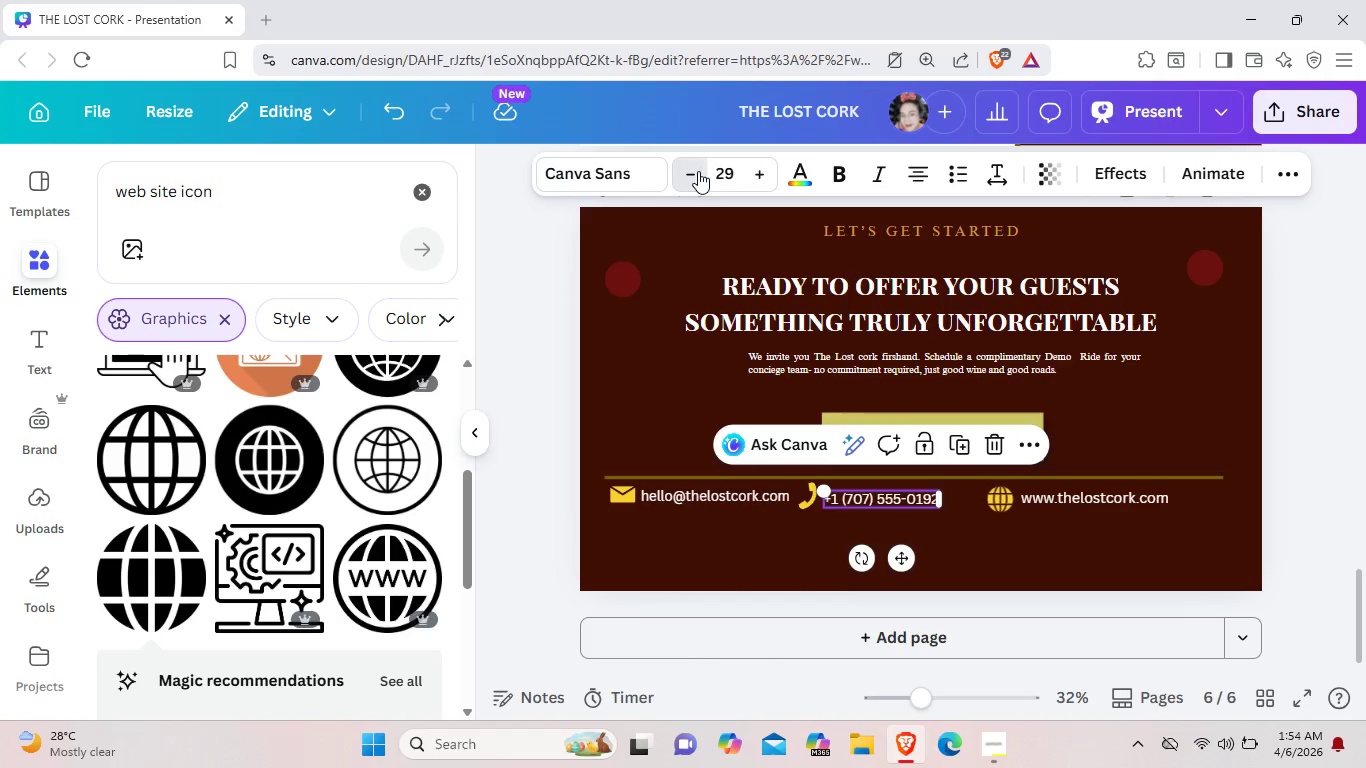 
left_click([698, 171])
 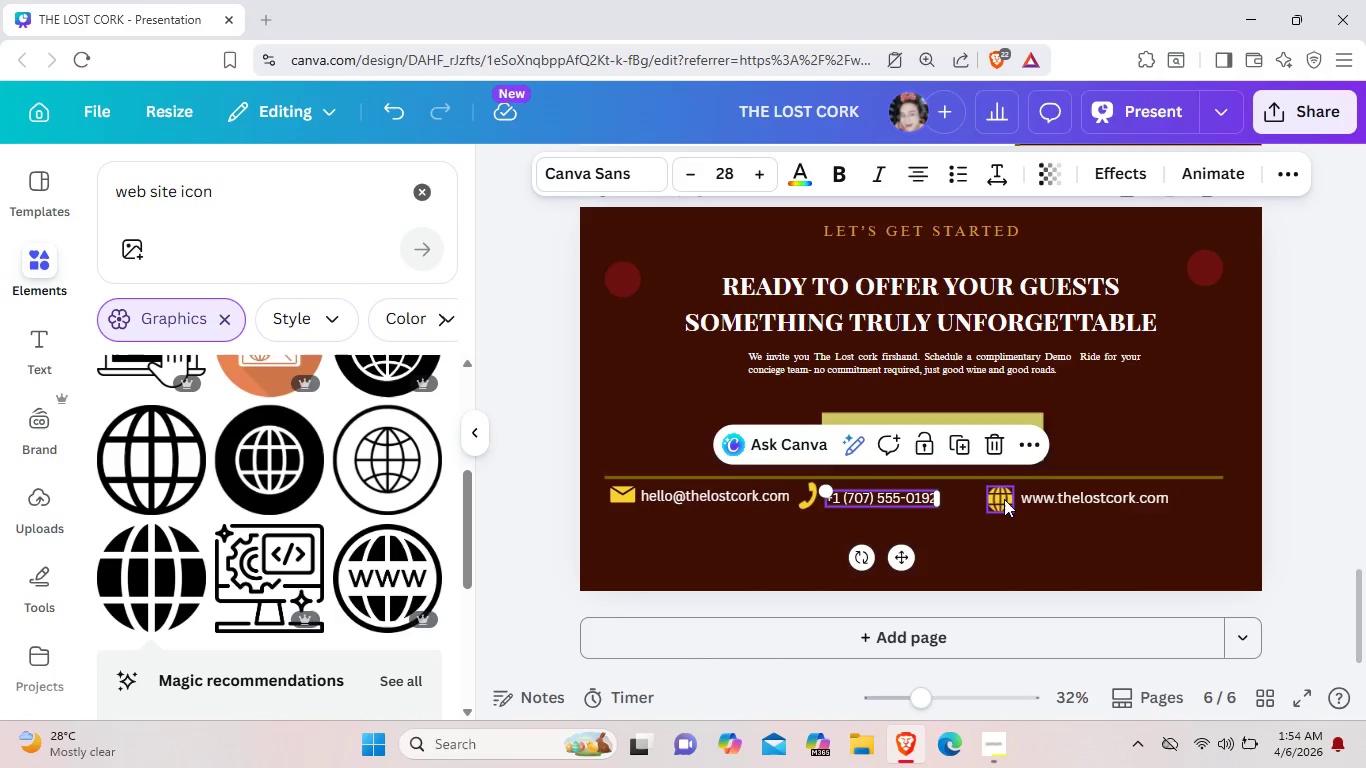 
left_click_drag(start_coordinate=[1004, 499], to_coordinate=[974, 497])
 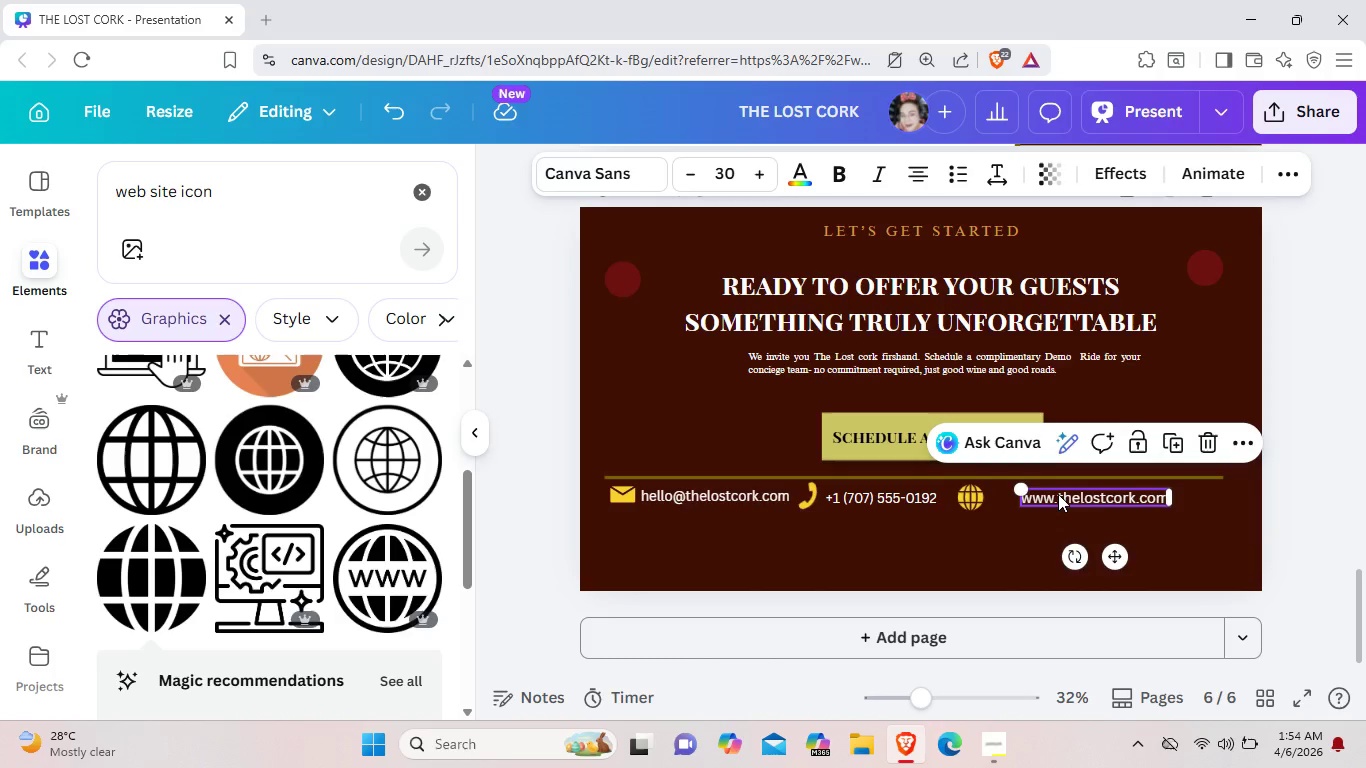 
left_click_drag(start_coordinate=[1058, 494], to_coordinate=[1028, 494])
 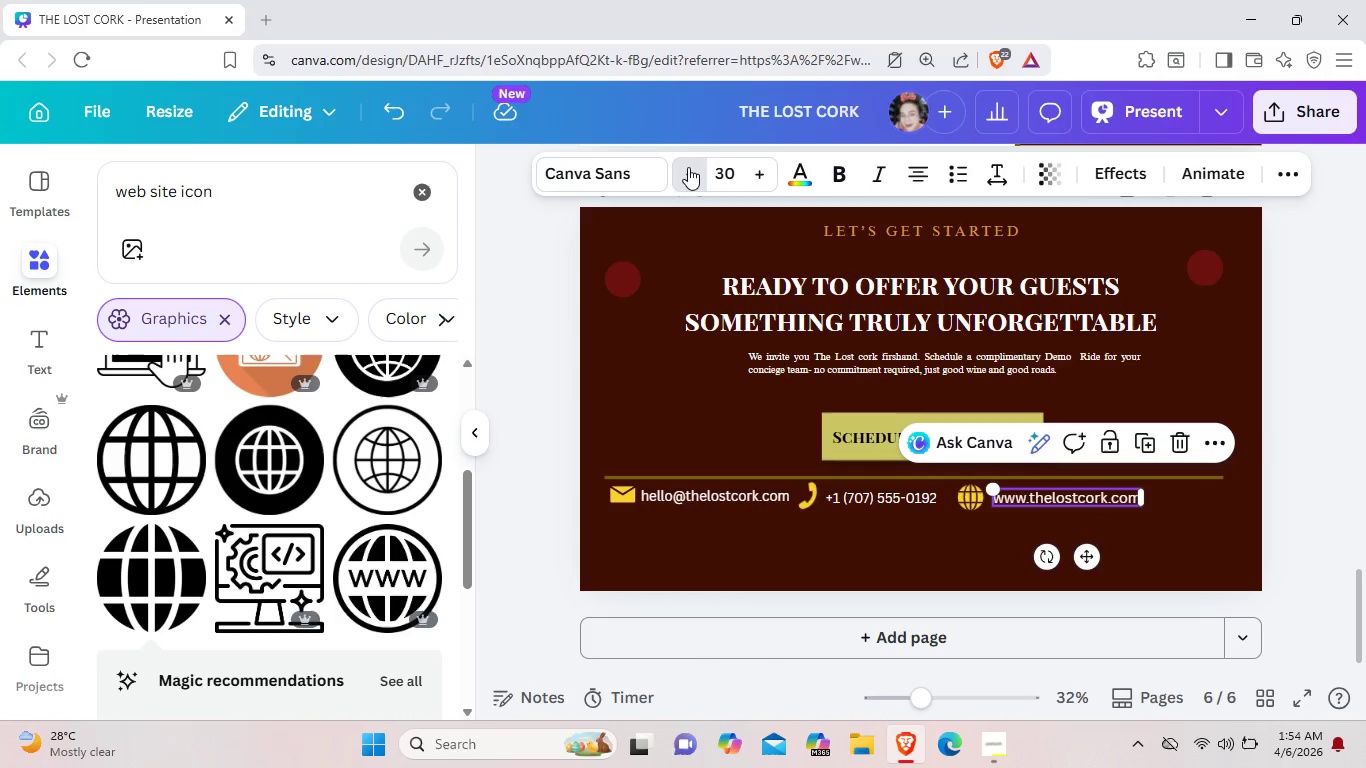 
double_click([688, 167])
 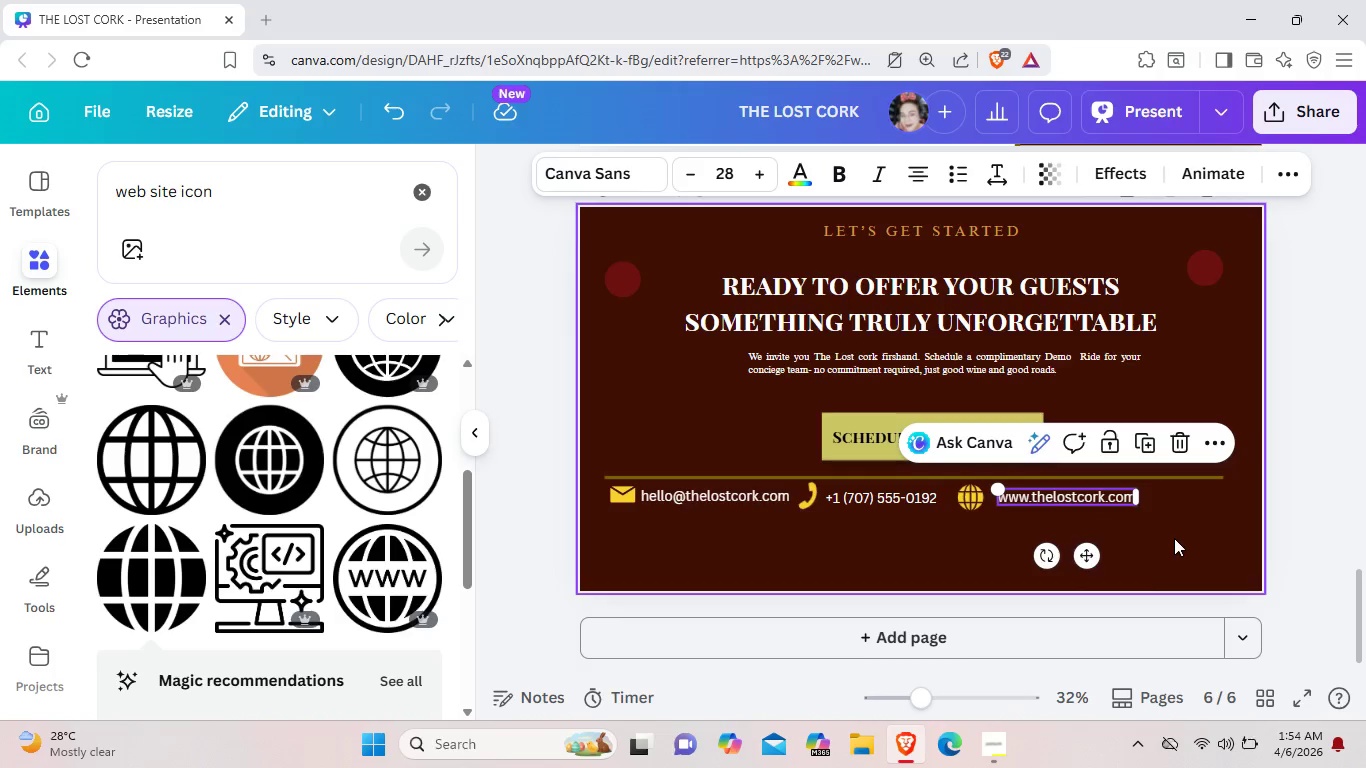 
left_click([1173, 536])
 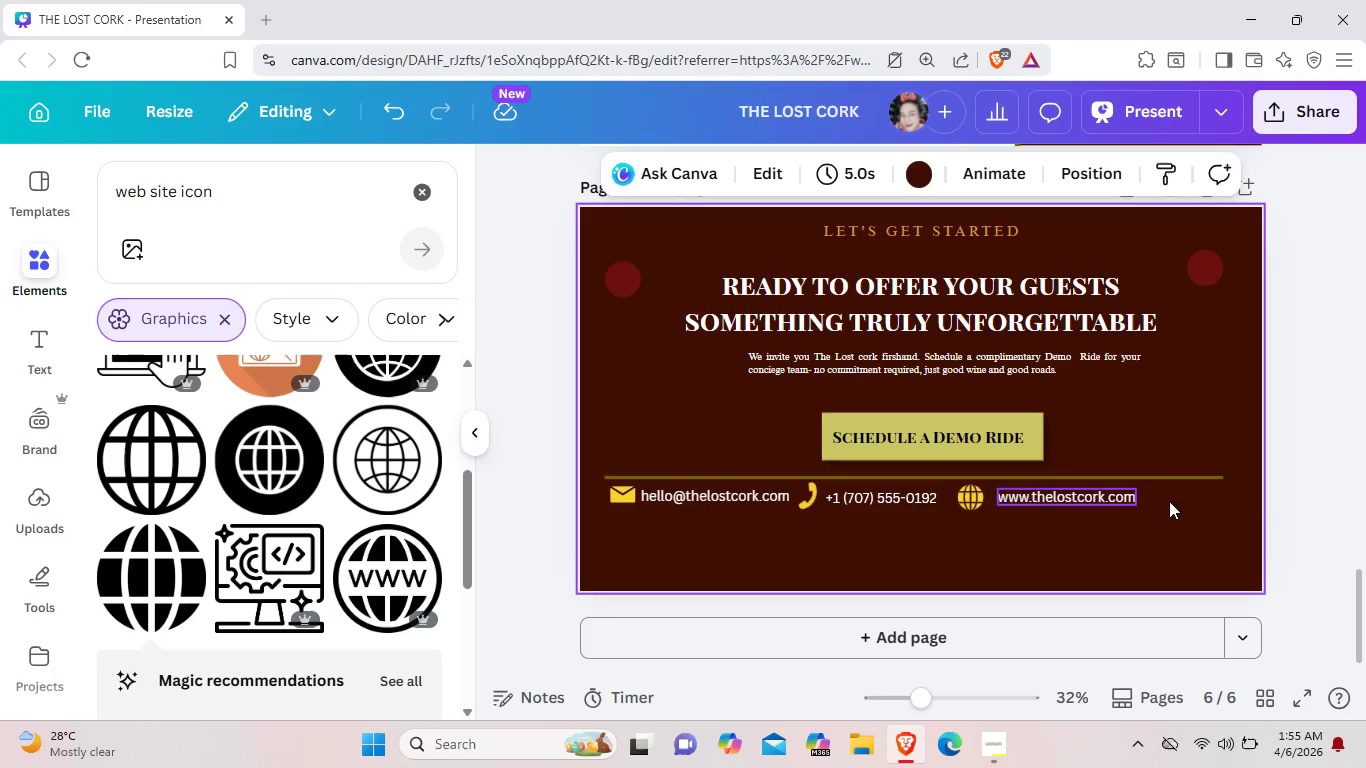 
wait(7.09)
 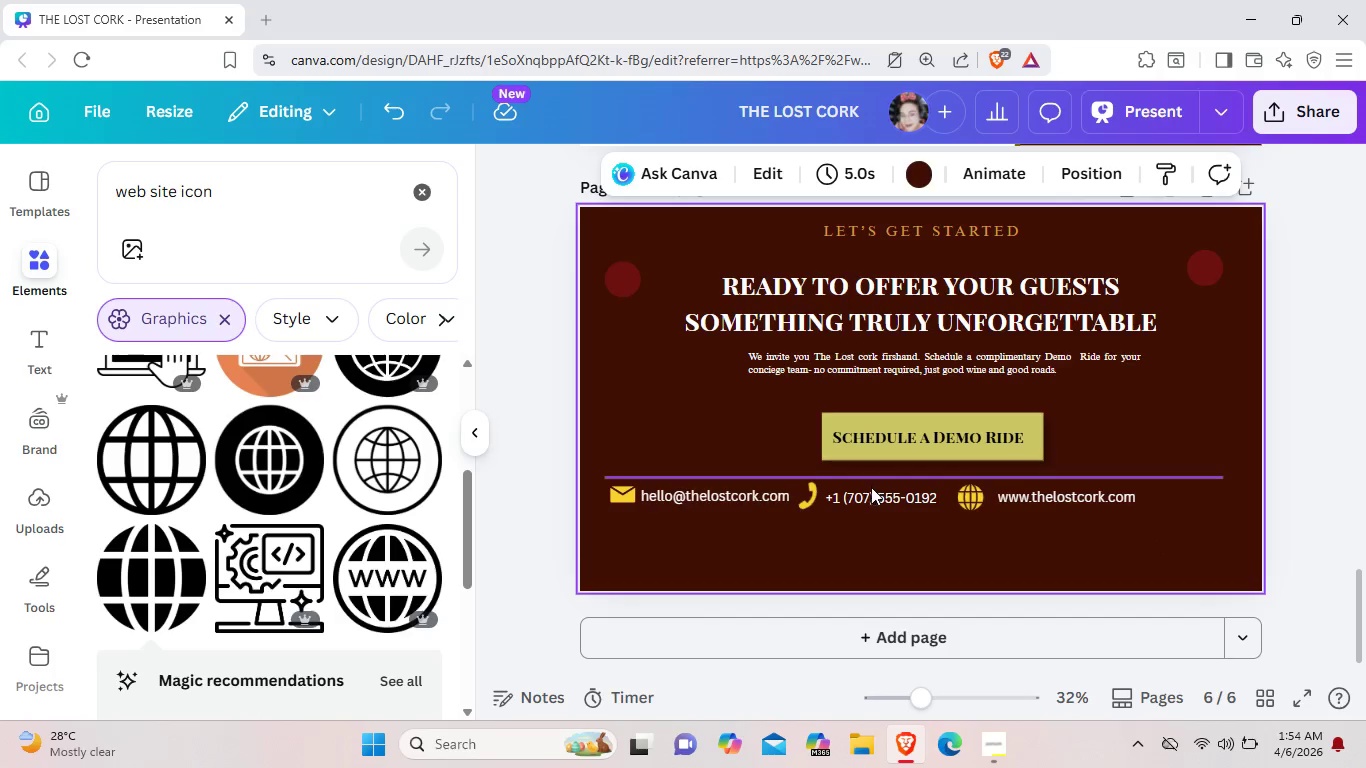 
left_click([674, 477])
 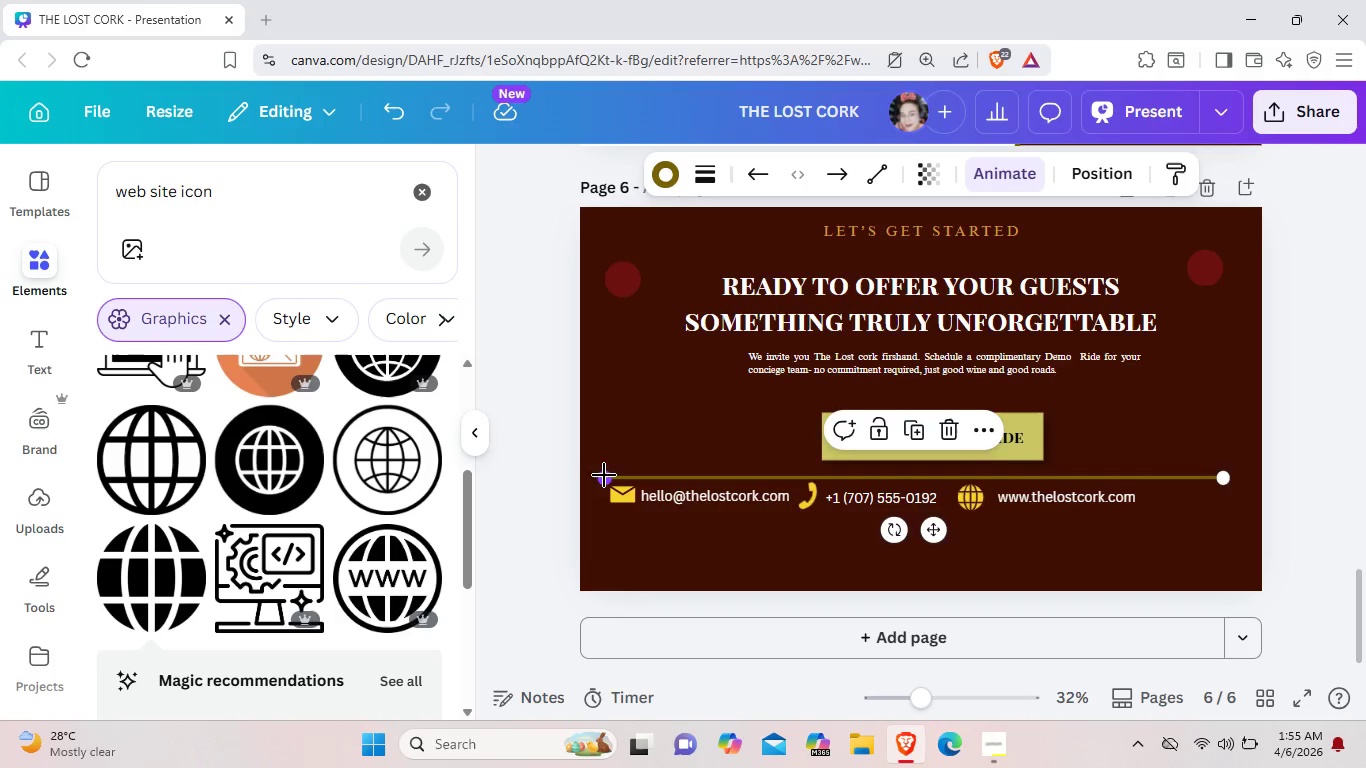 
left_click_drag(start_coordinate=[604, 475], to_coordinate=[594, 474])
 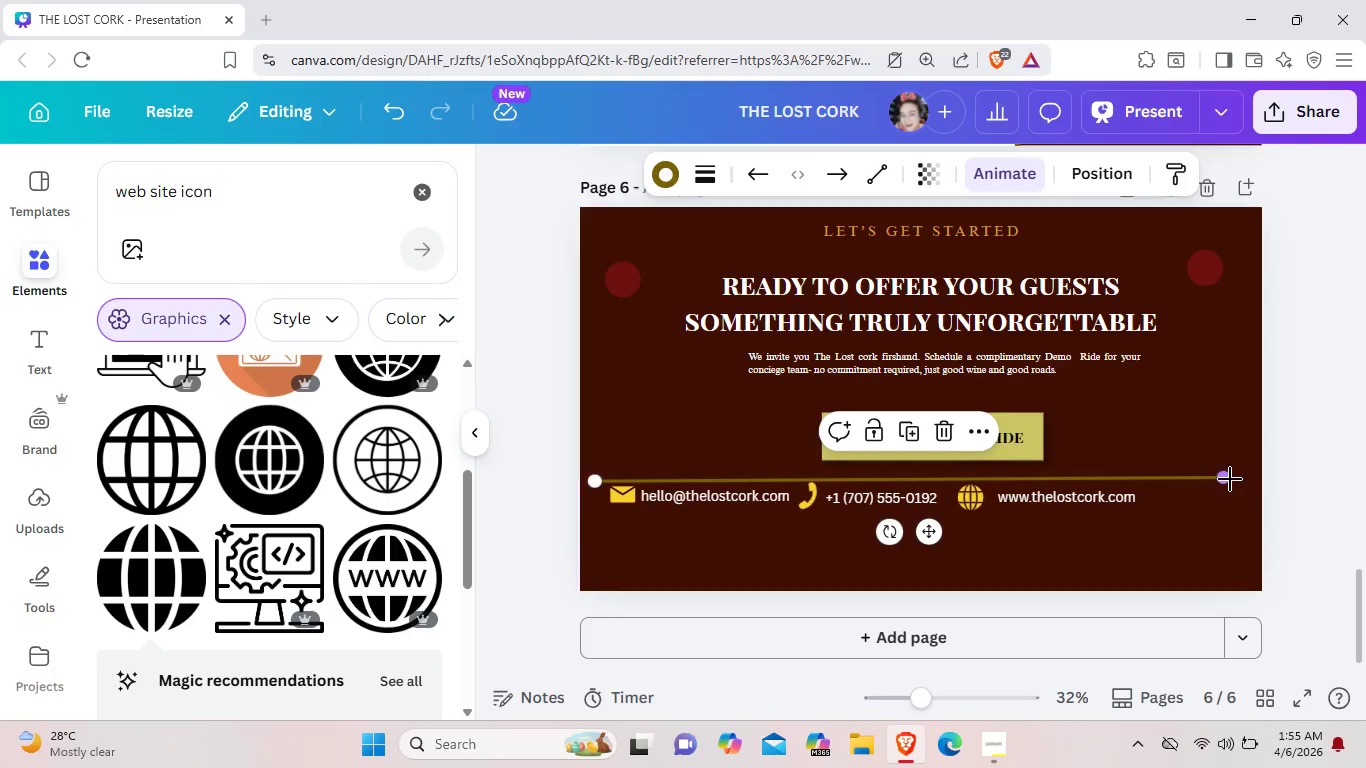 
left_click_drag(start_coordinate=[1230, 479], to_coordinate=[1251, 478])
 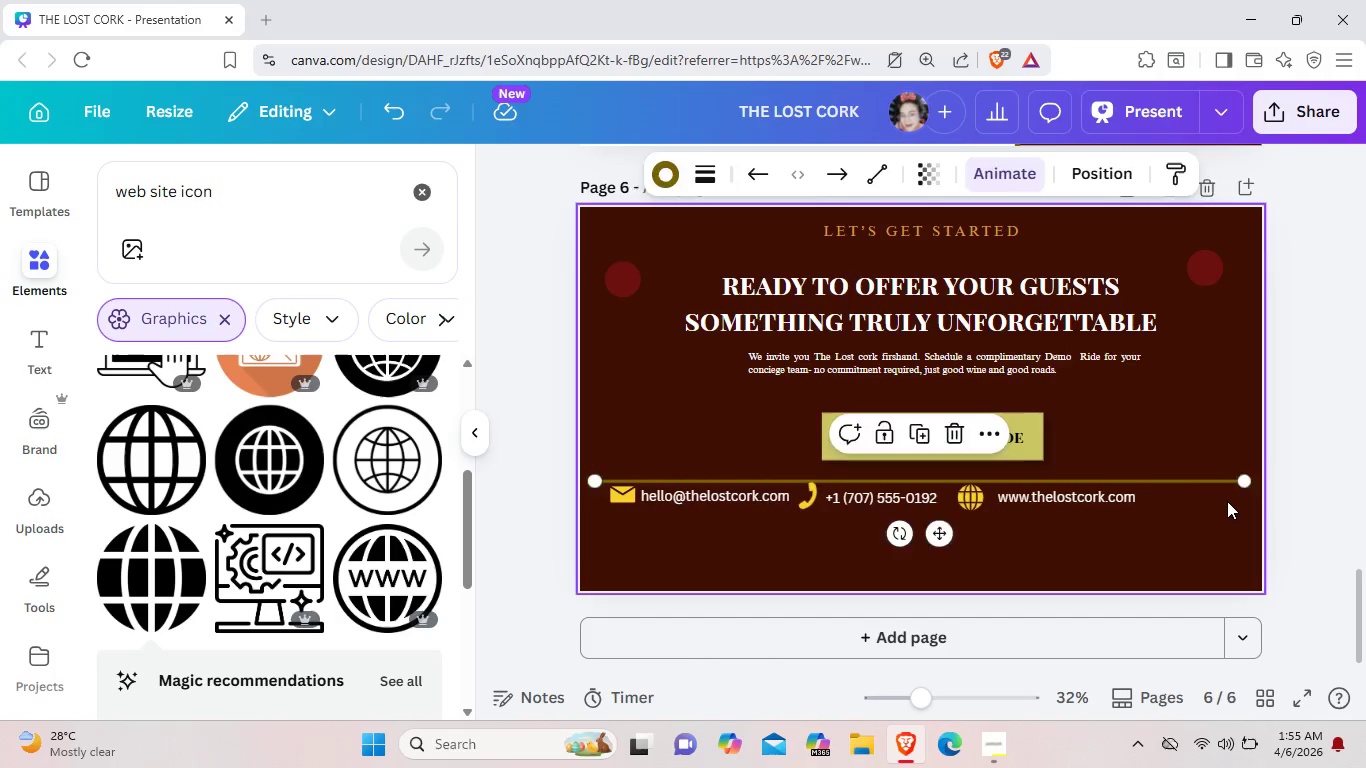 
left_click([1227, 501])
 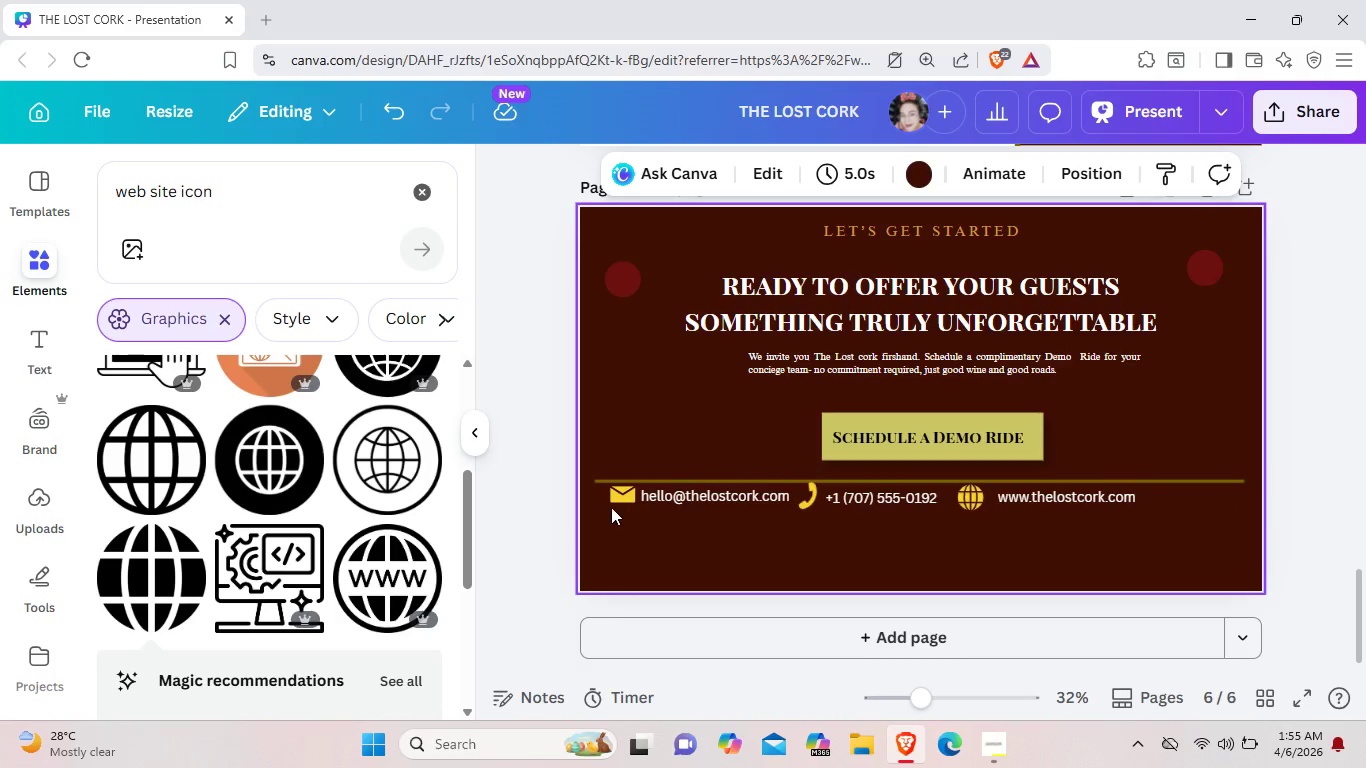 
left_click_drag(start_coordinate=[614, 499], to_coordinate=[603, 499])
 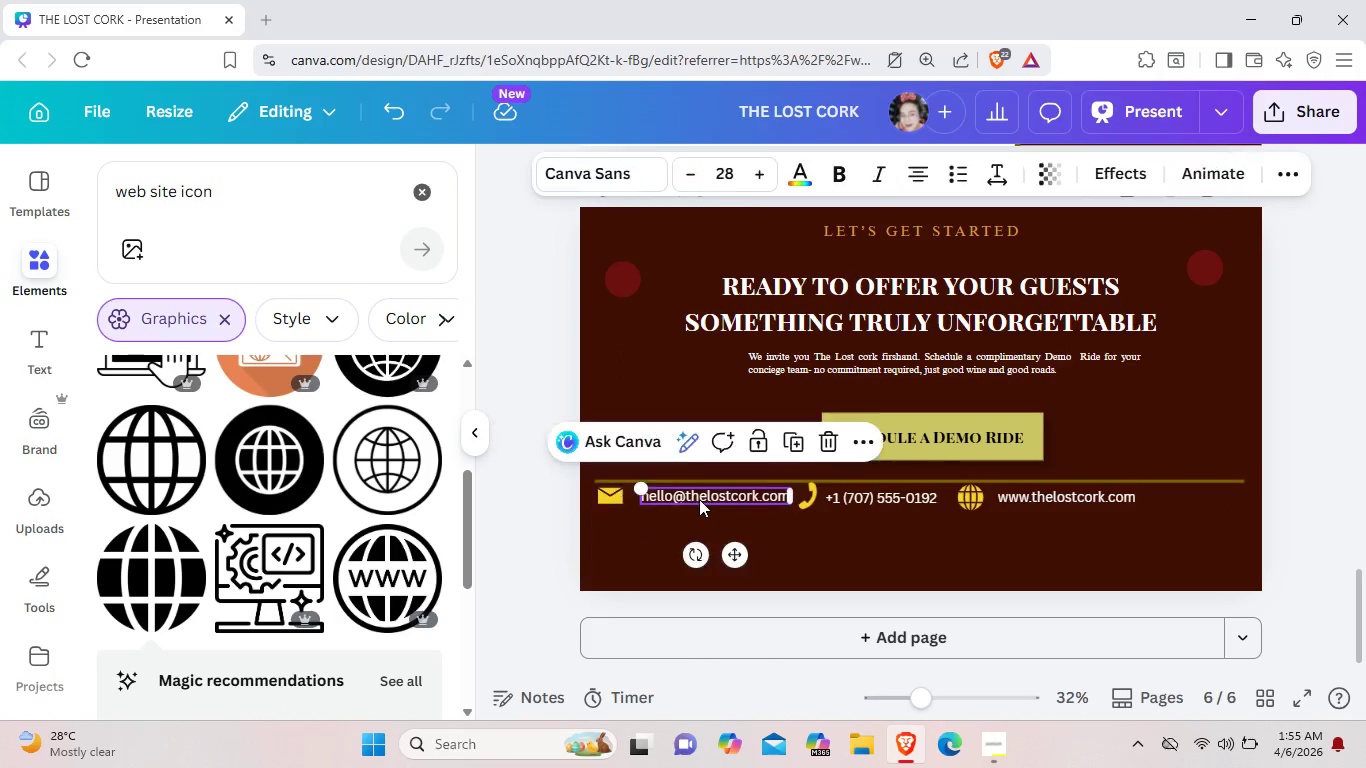 
left_click_drag(start_coordinate=[705, 497], to_coordinate=[697, 499])
 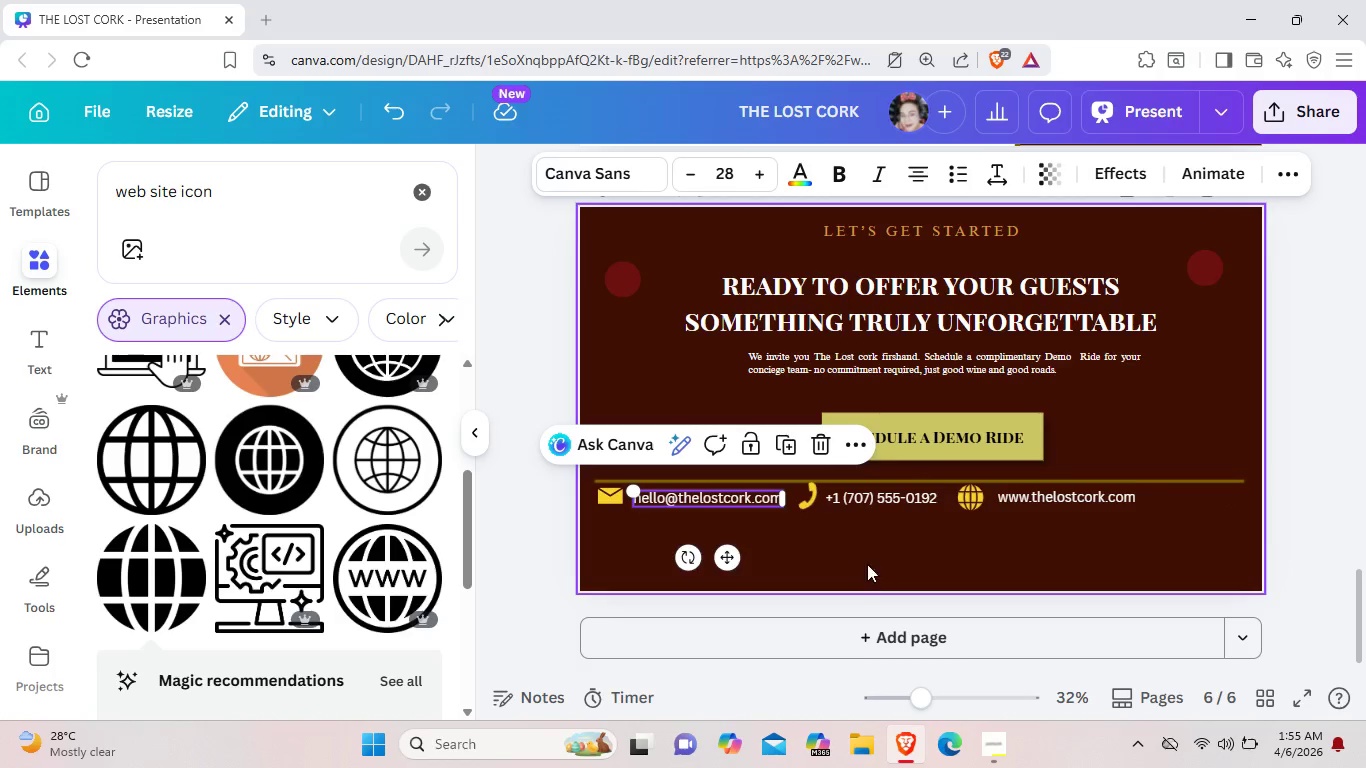 
left_click([873, 580])
 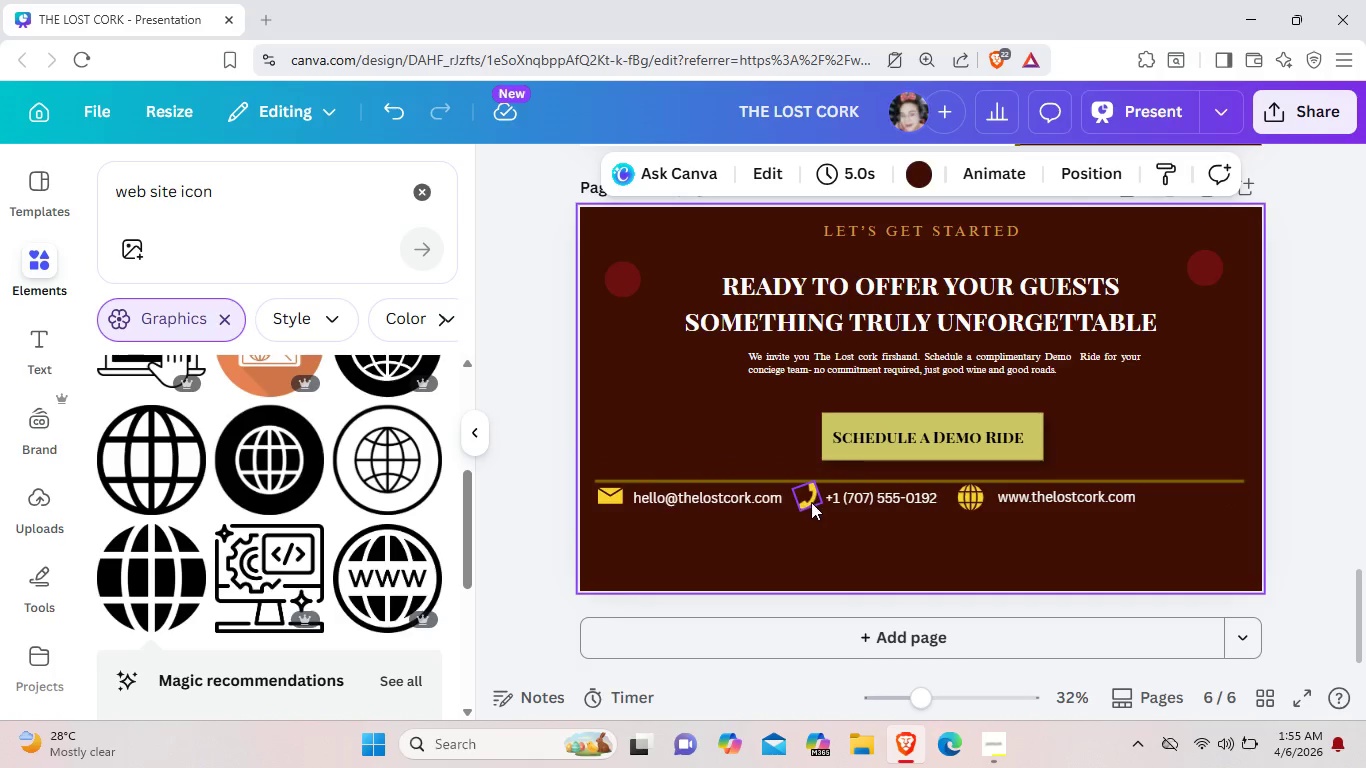 
left_click_drag(start_coordinate=[812, 502], to_coordinate=[804, 507])
 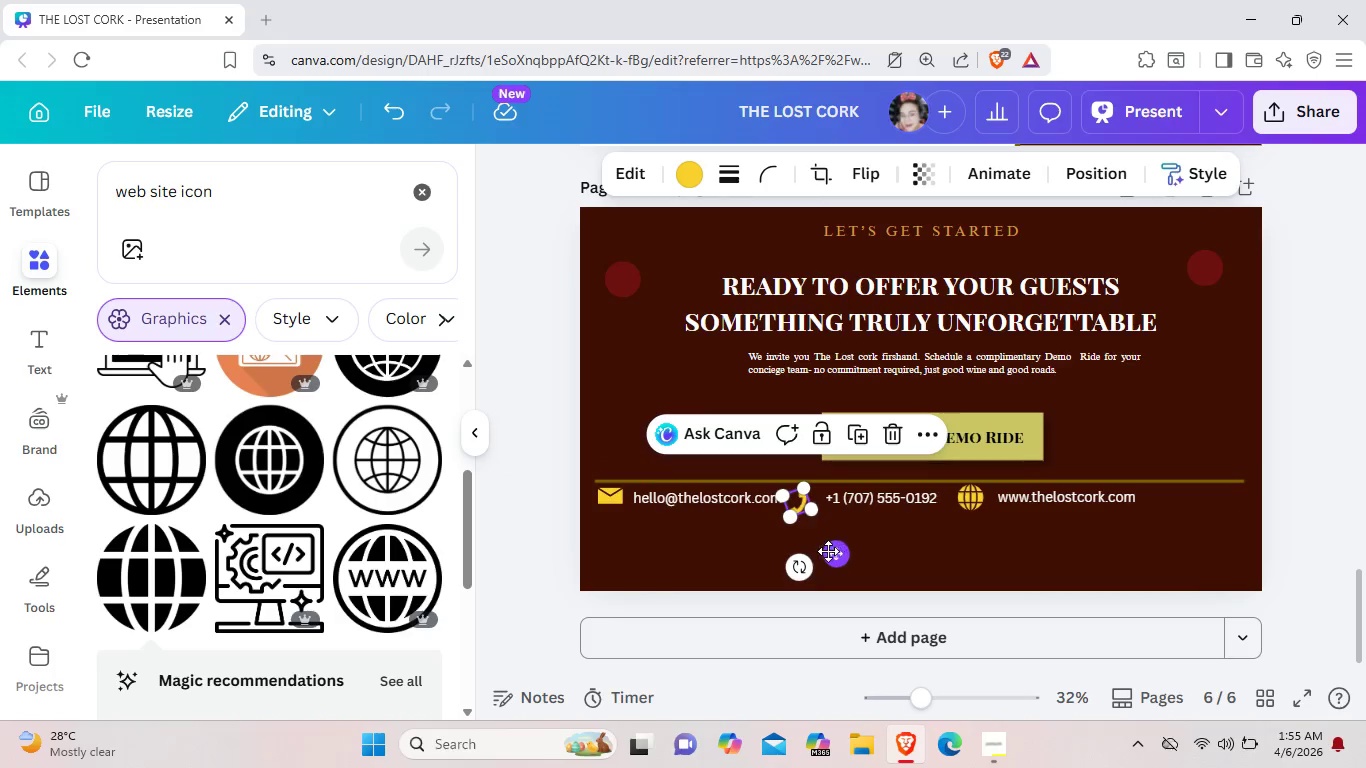 
left_click_drag(start_coordinate=[828, 551], to_coordinate=[834, 551])
 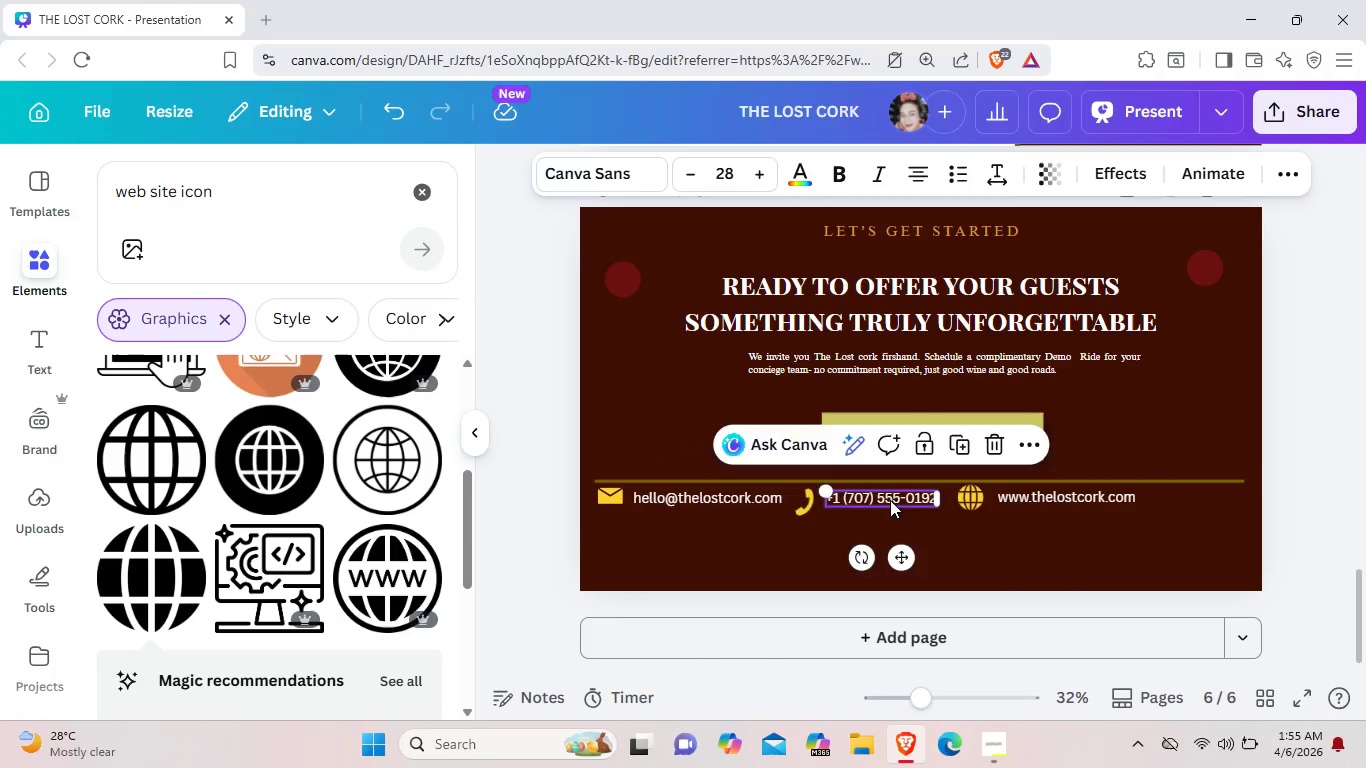 
left_click_drag(start_coordinate=[895, 499], to_coordinate=[888, 500])
 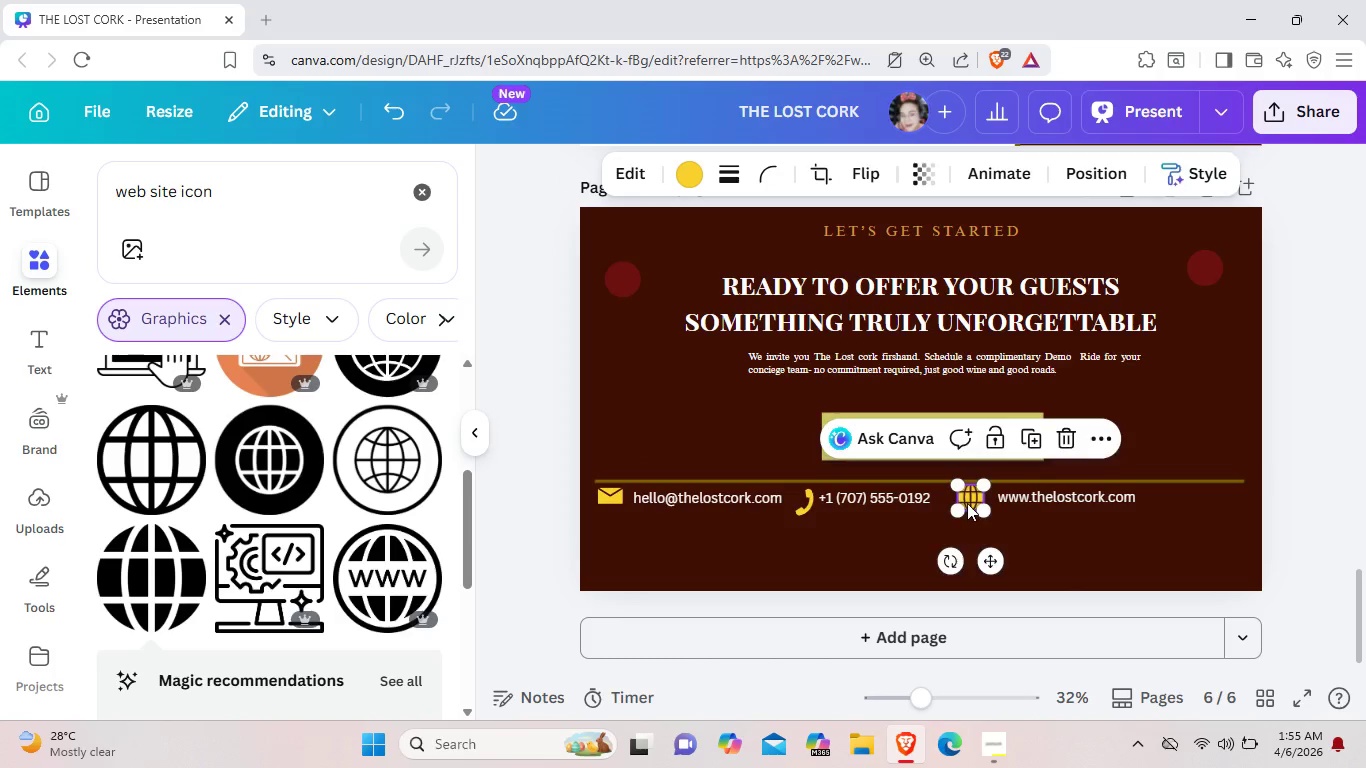 
left_click_drag(start_coordinate=[973, 501], to_coordinate=[966, 503])
 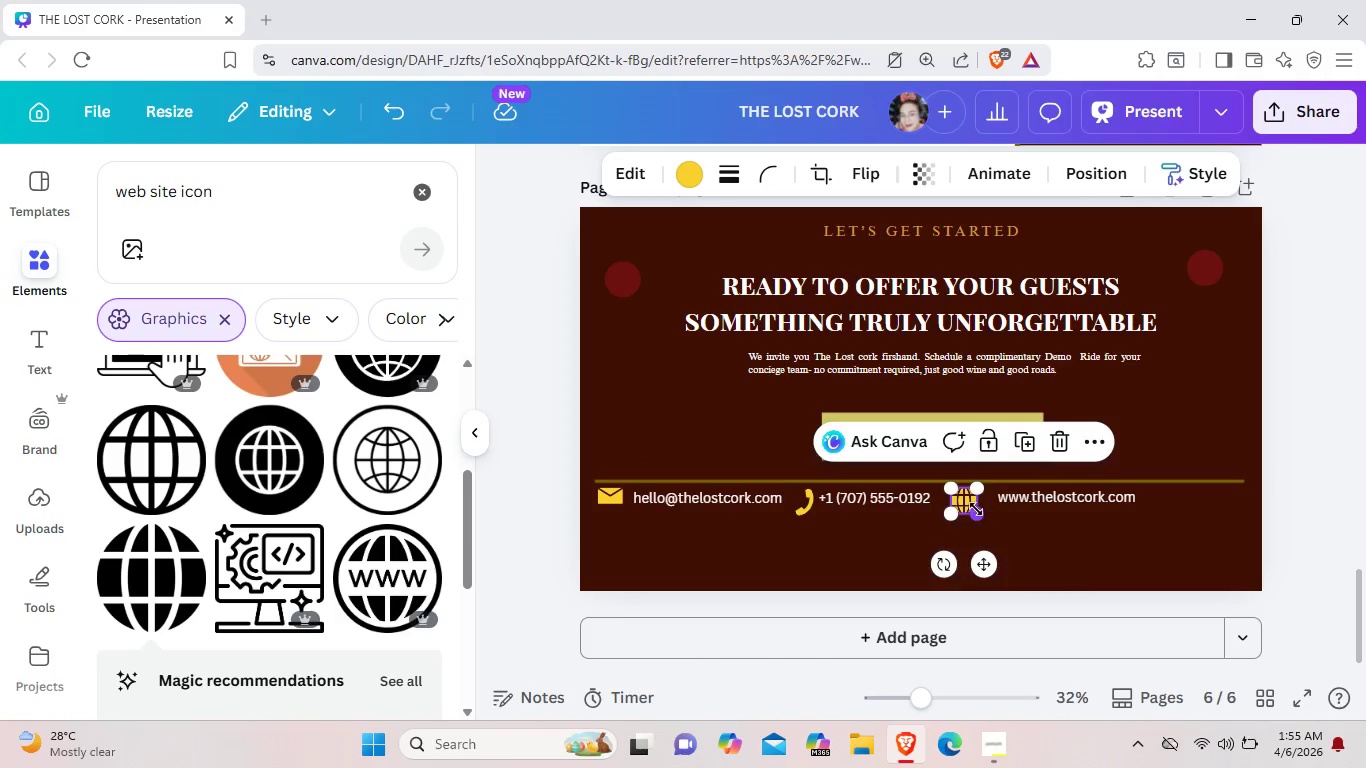 
left_click_drag(start_coordinate=[983, 512], to_coordinate=[975, 508])
 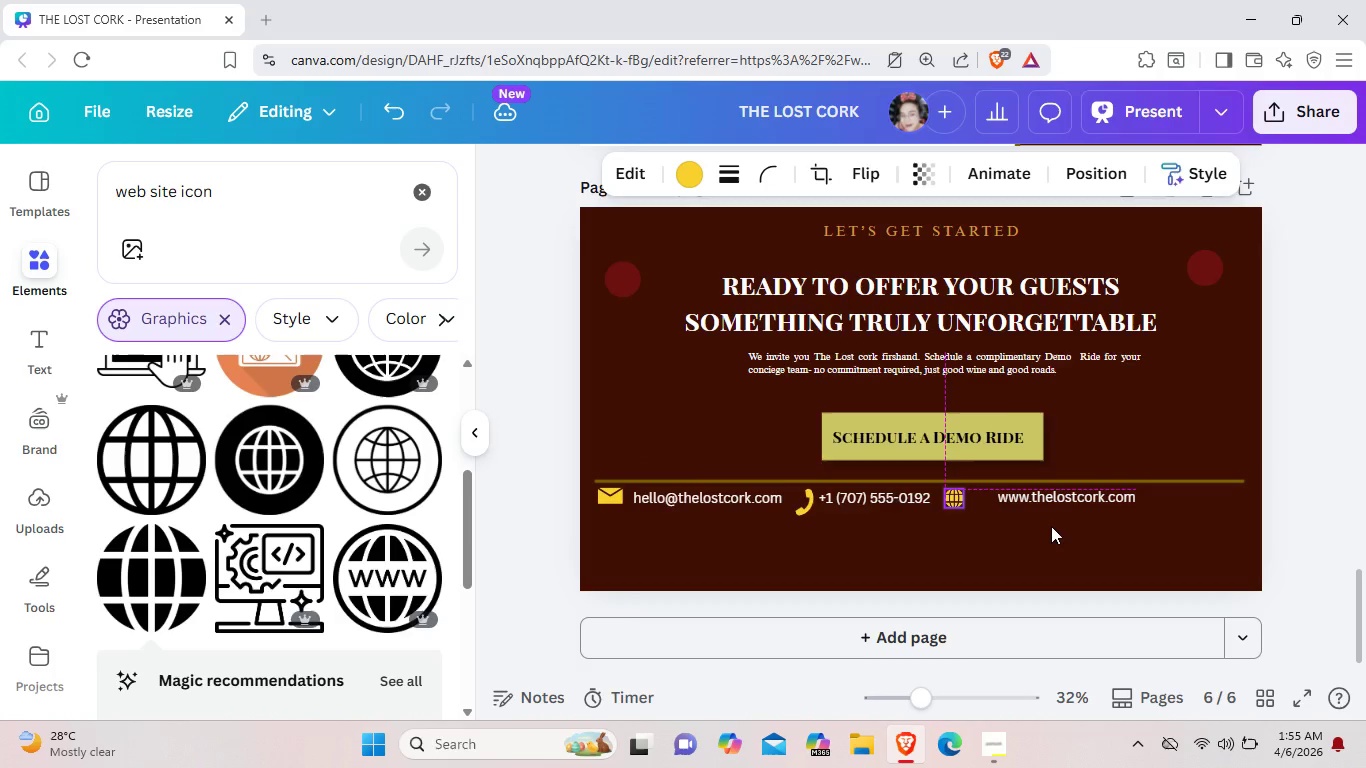 
left_click_drag(start_coordinate=[1064, 500], to_coordinate=[1036, 503])
 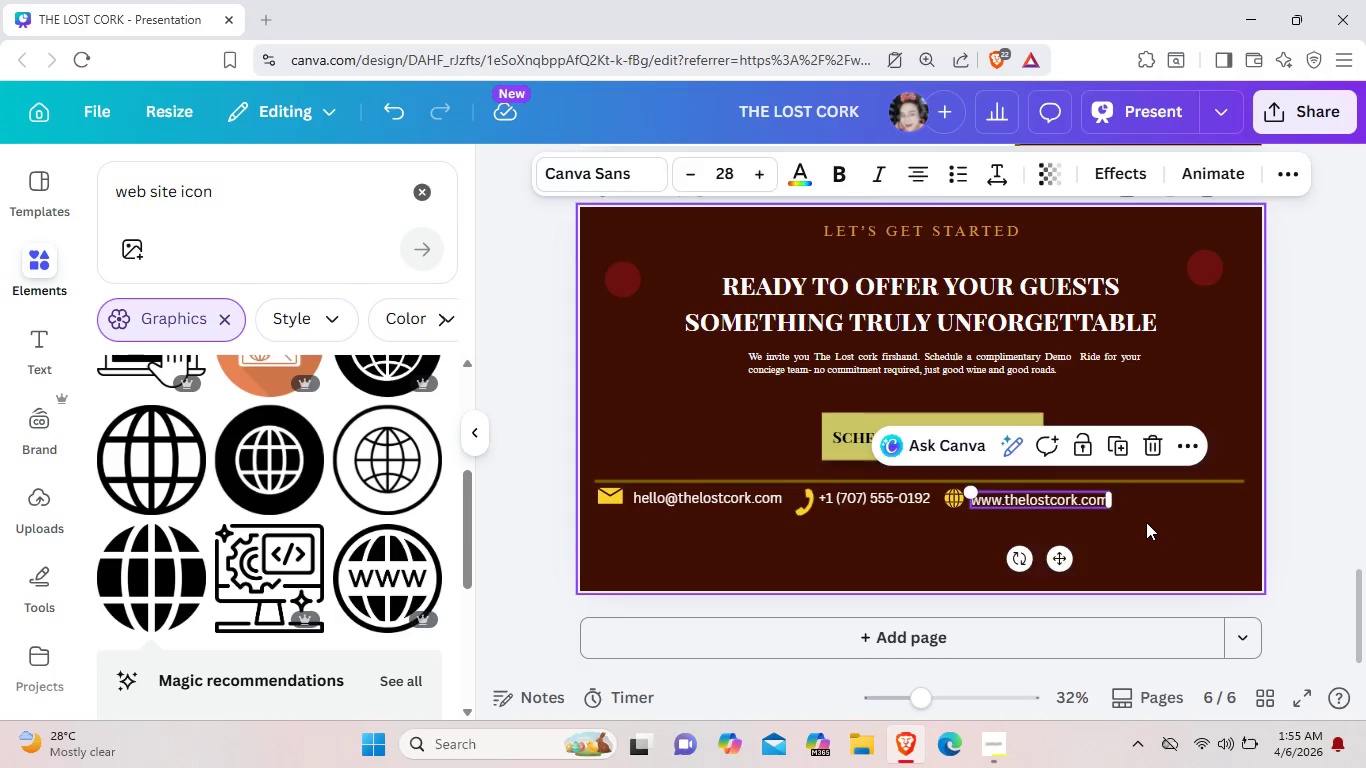 
left_click([1146, 522])
 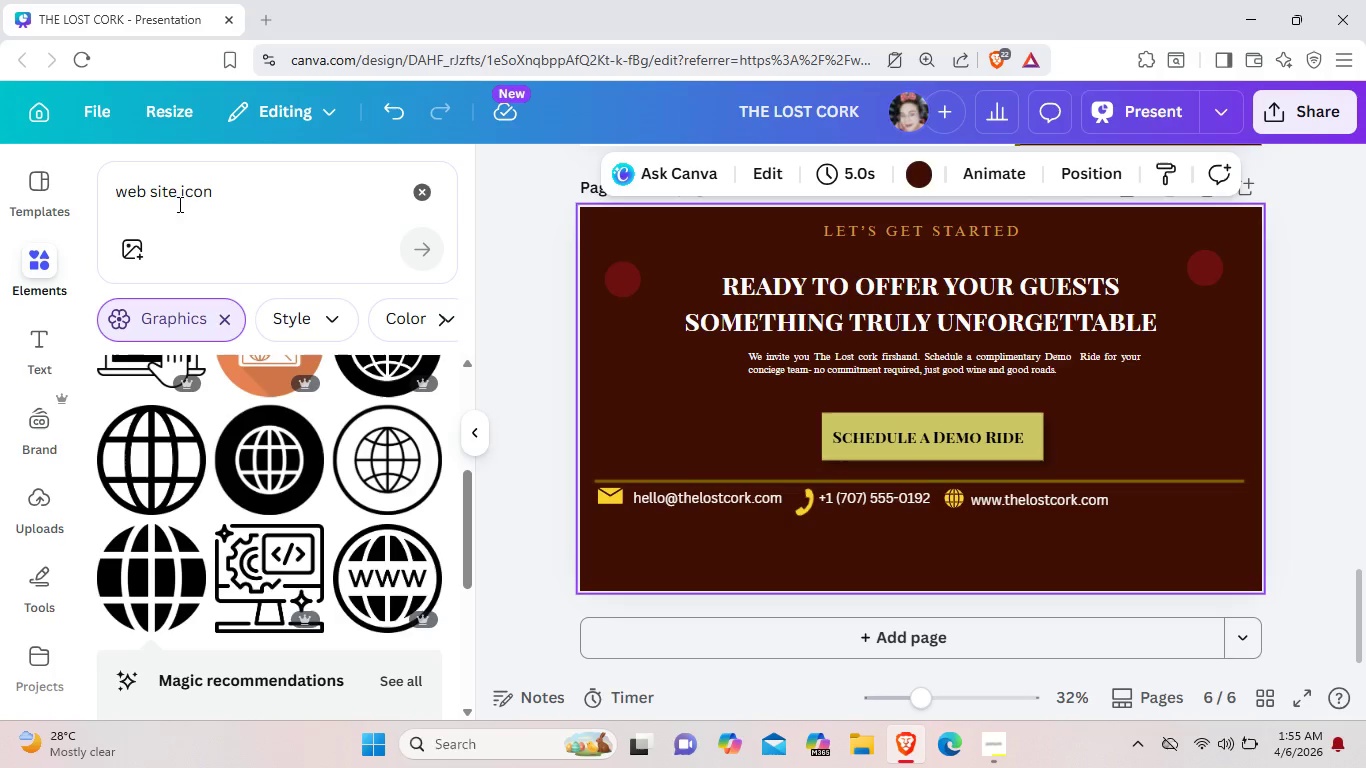 
left_click_drag(start_coordinate=[178, 200], to_coordinate=[89, 189])
 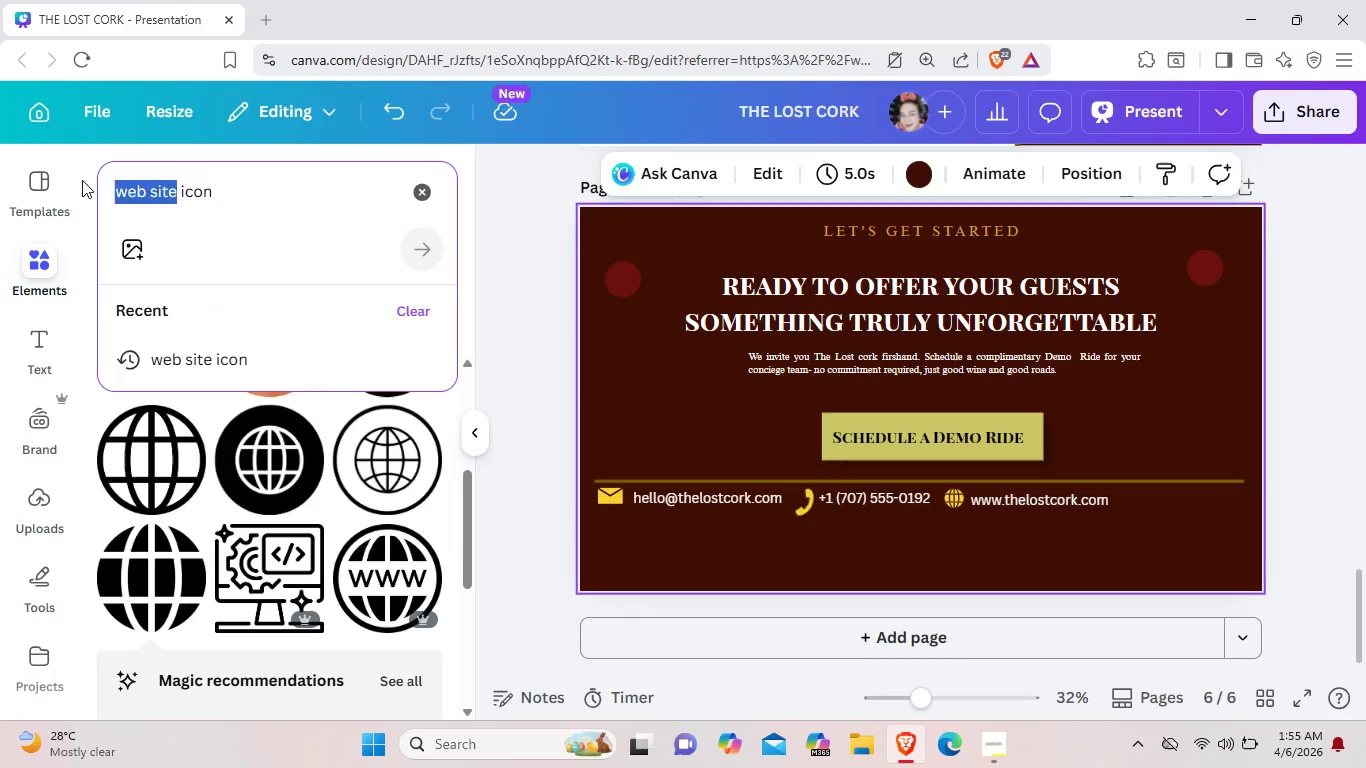 
key(Backspace)
type(insta)
 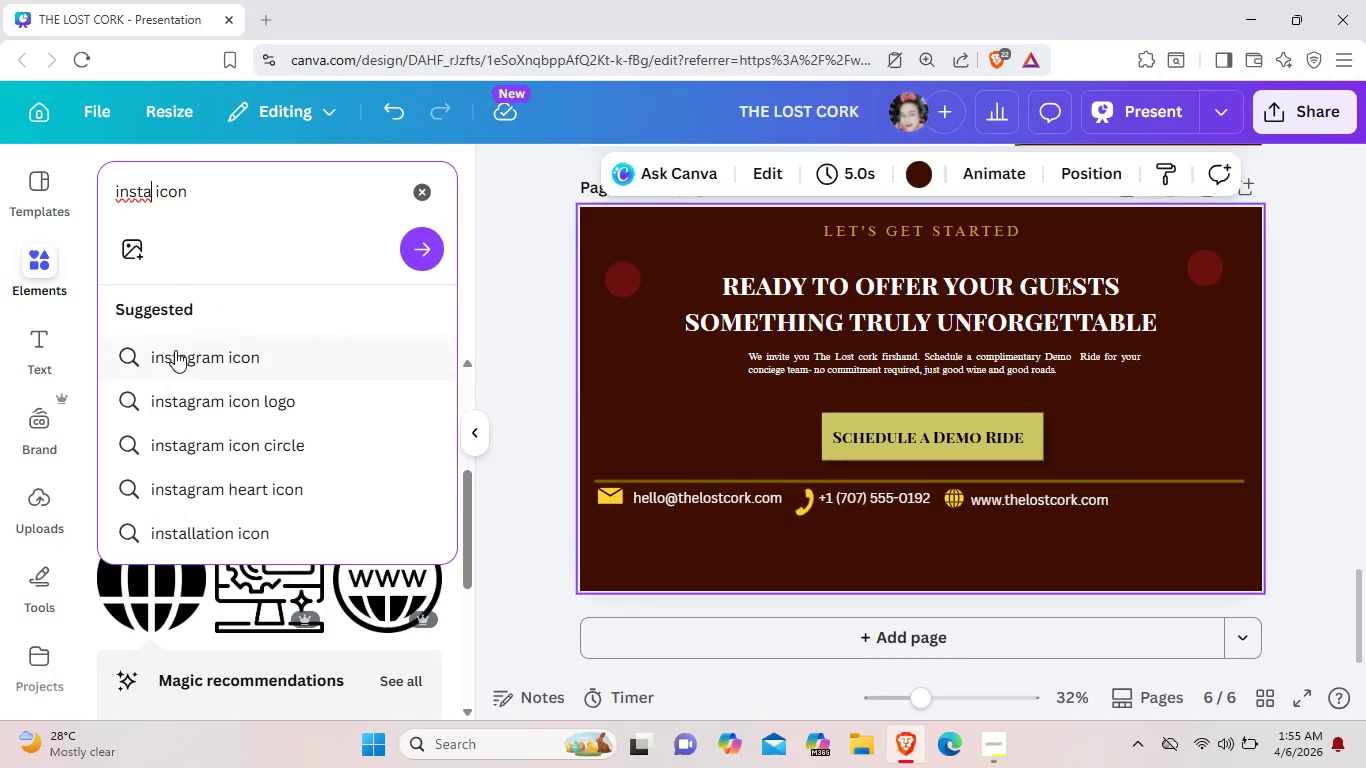 
left_click([184, 363])
 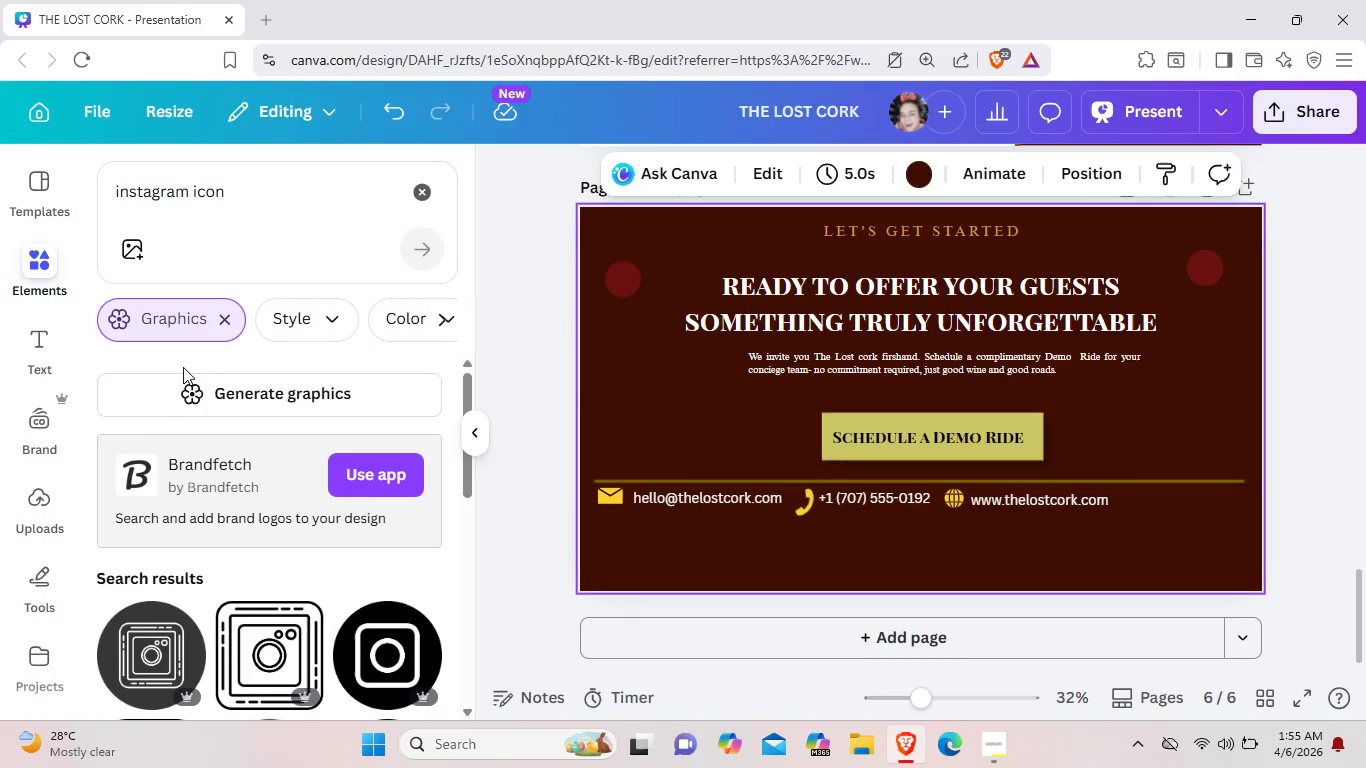 
scroll: coordinate [271, 470], scroll_direction: down, amount: 4.0
 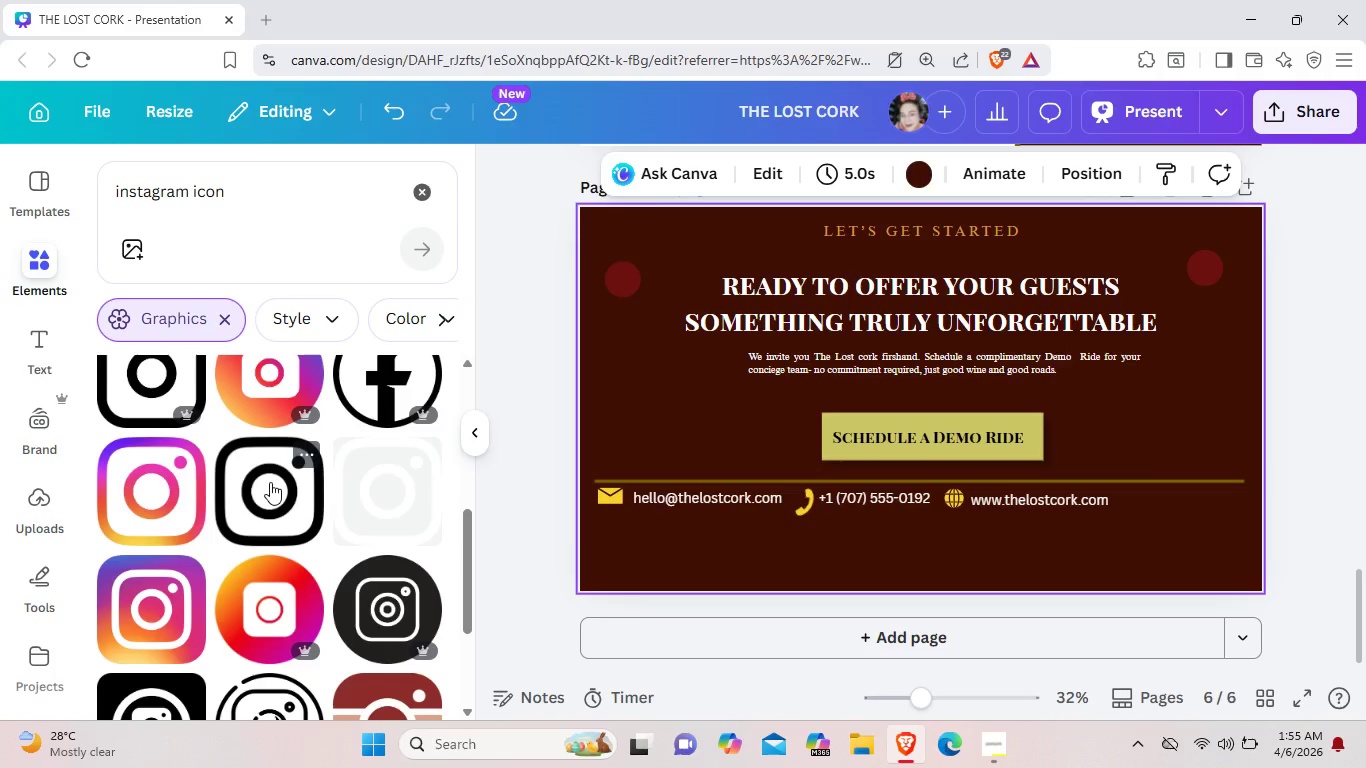 
left_click([270, 482])
 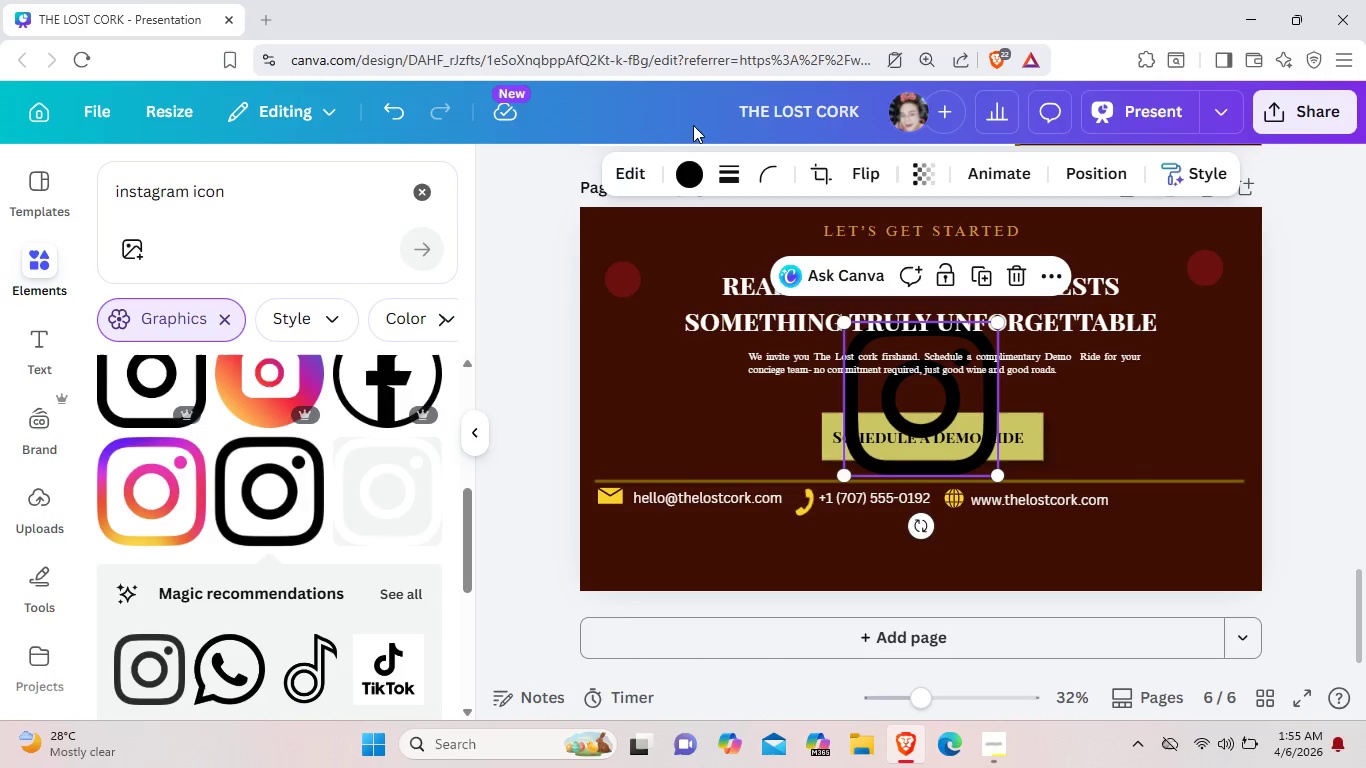 
left_click([693, 168])
 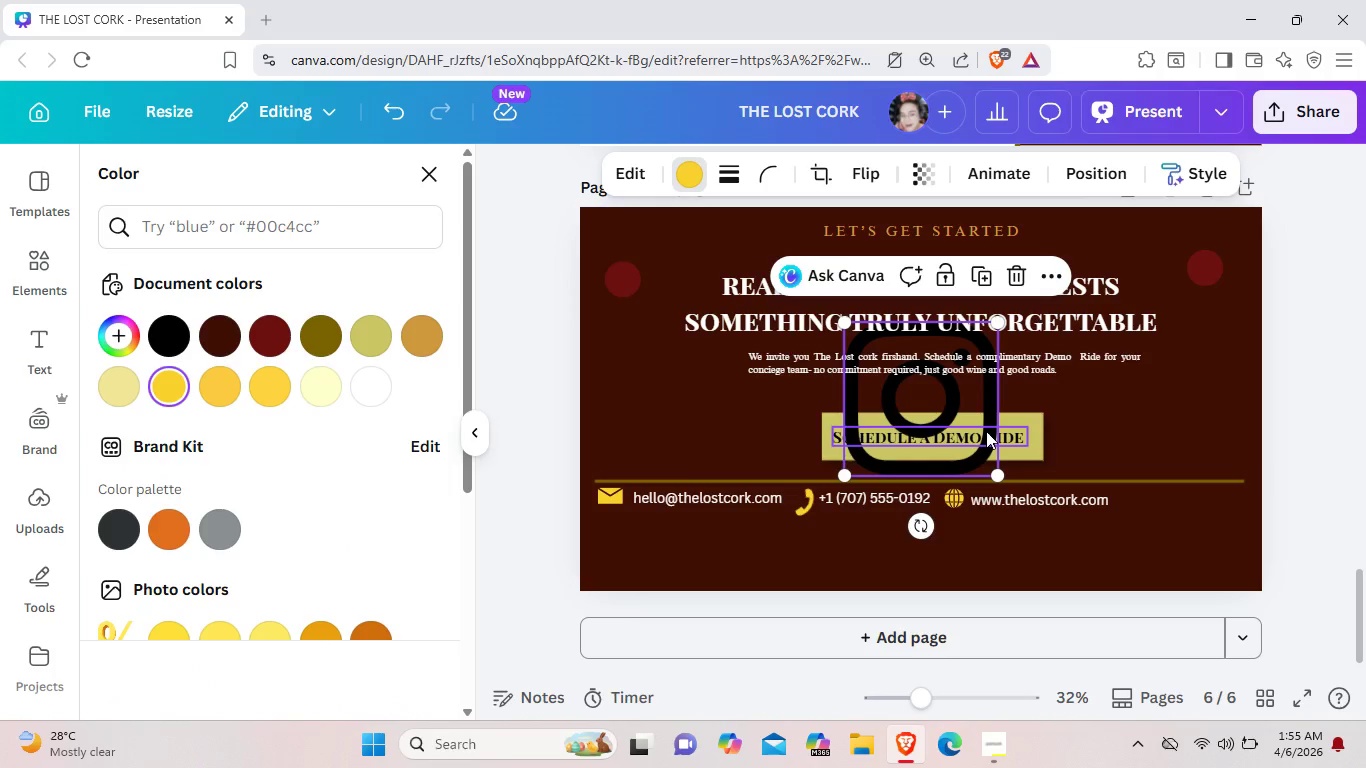 
left_click_drag(start_coordinate=[948, 393], to_coordinate=[1074, 482])
 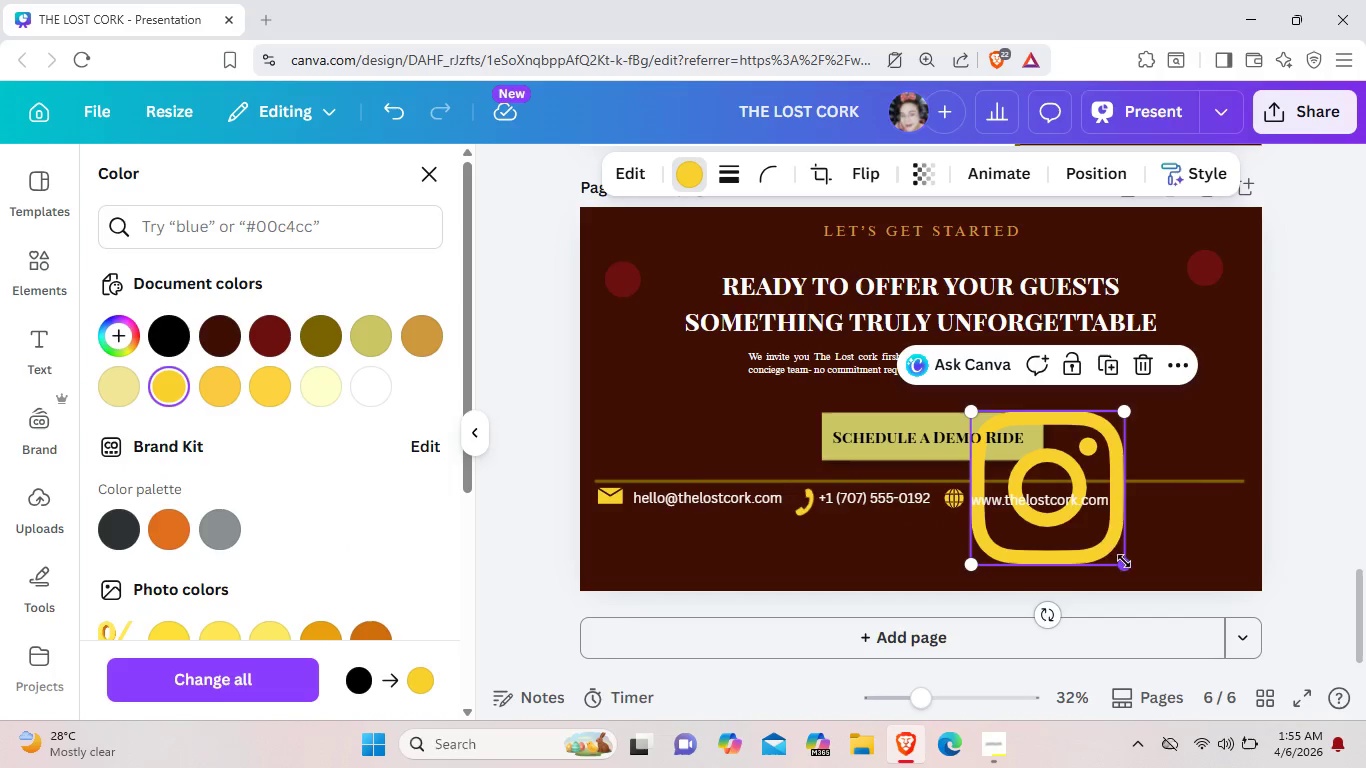 
left_click_drag(start_coordinate=[1127, 565], to_coordinate=[1036, 453])
 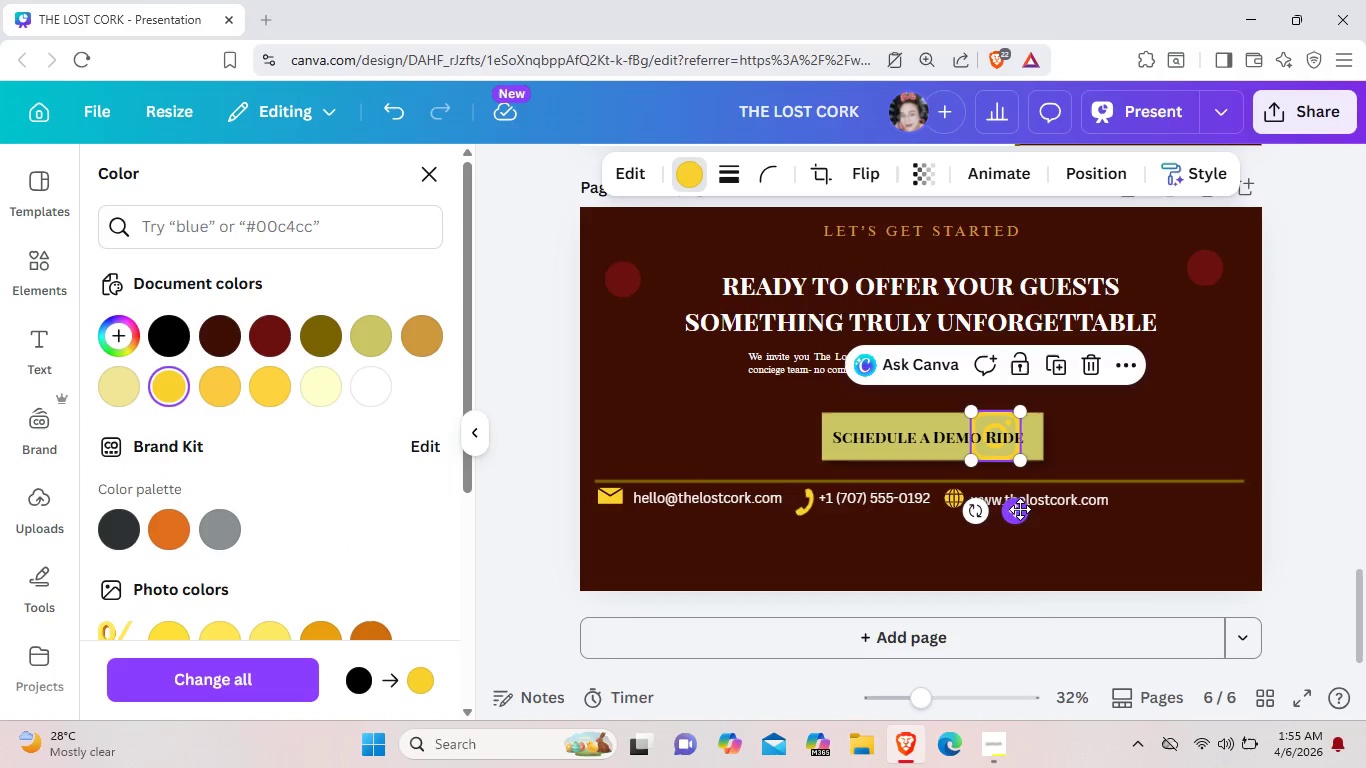 
left_click_drag(start_coordinate=[1020, 509], to_coordinate=[1163, 579])
 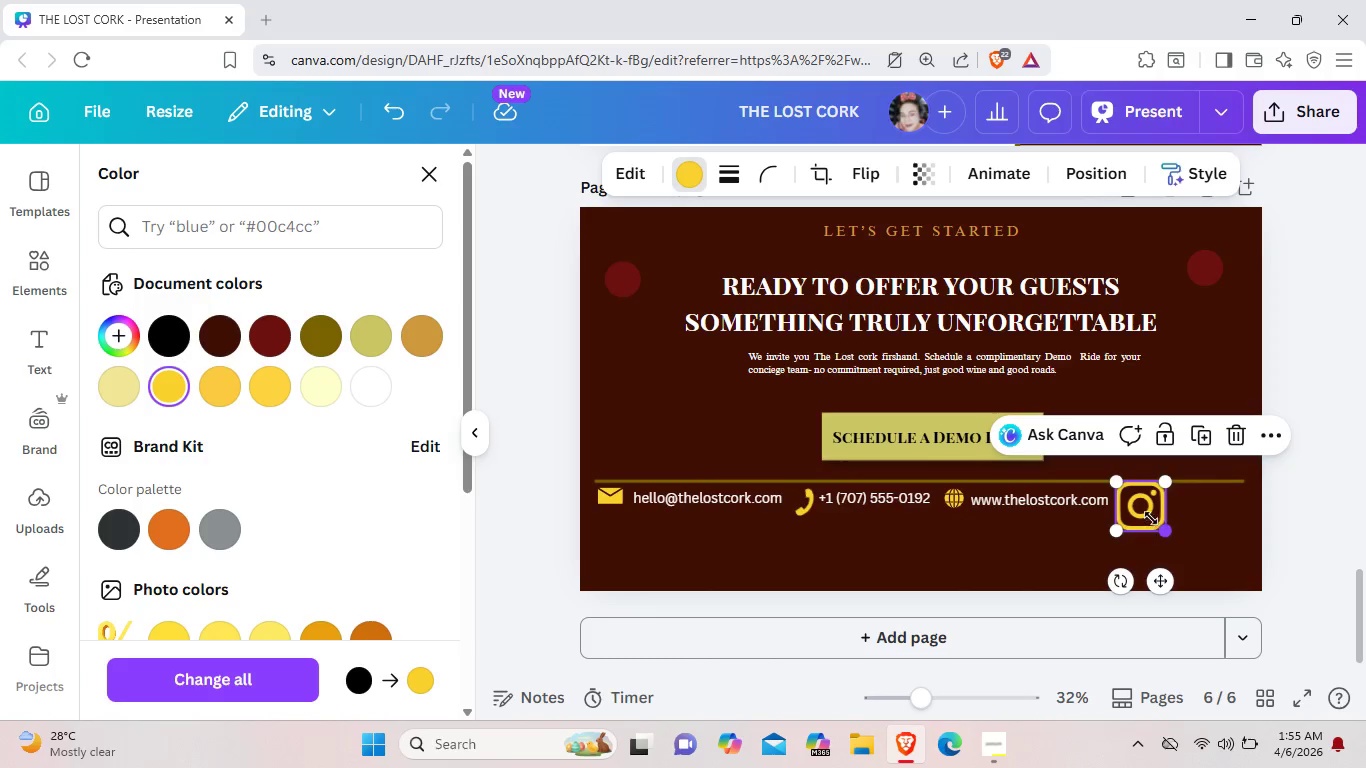 
left_click_drag(start_coordinate=[1162, 534], to_coordinate=[1146, 512])
 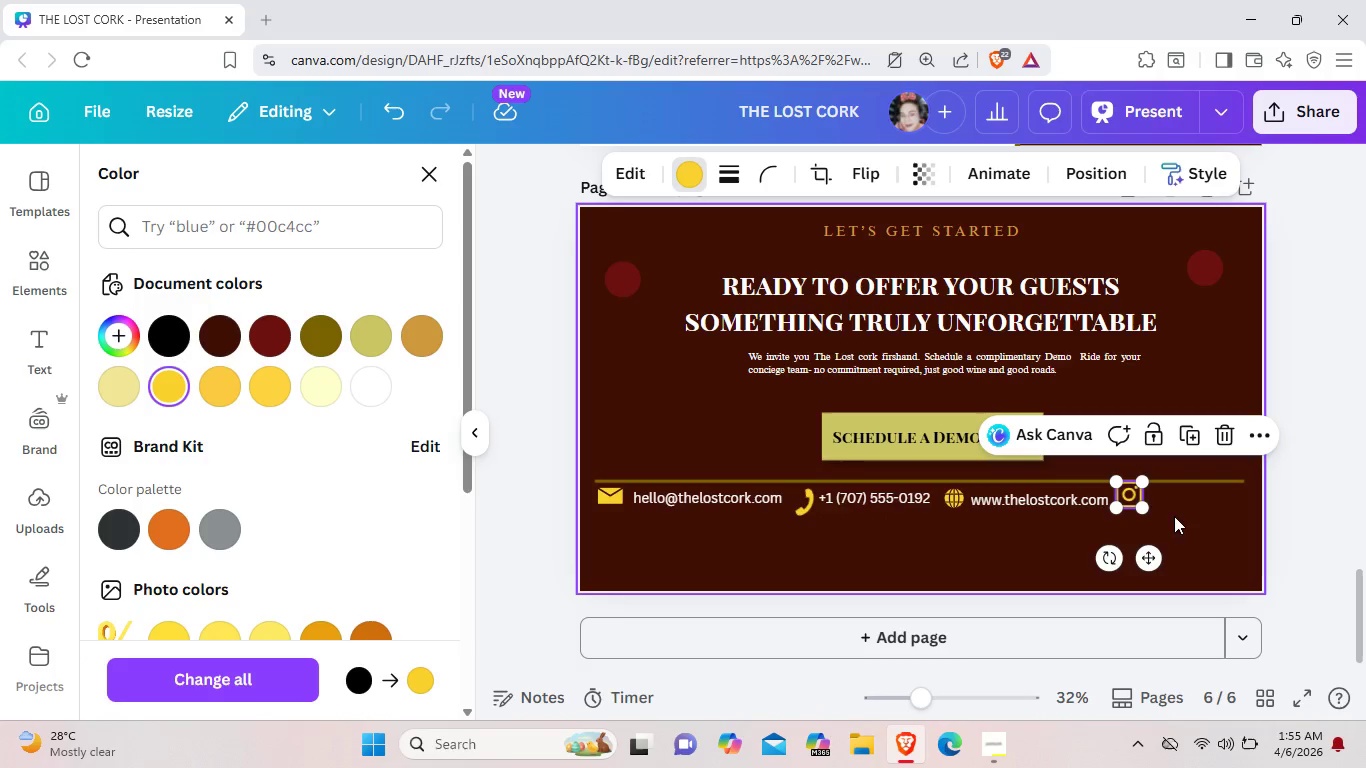 
left_click([1173, 515])
 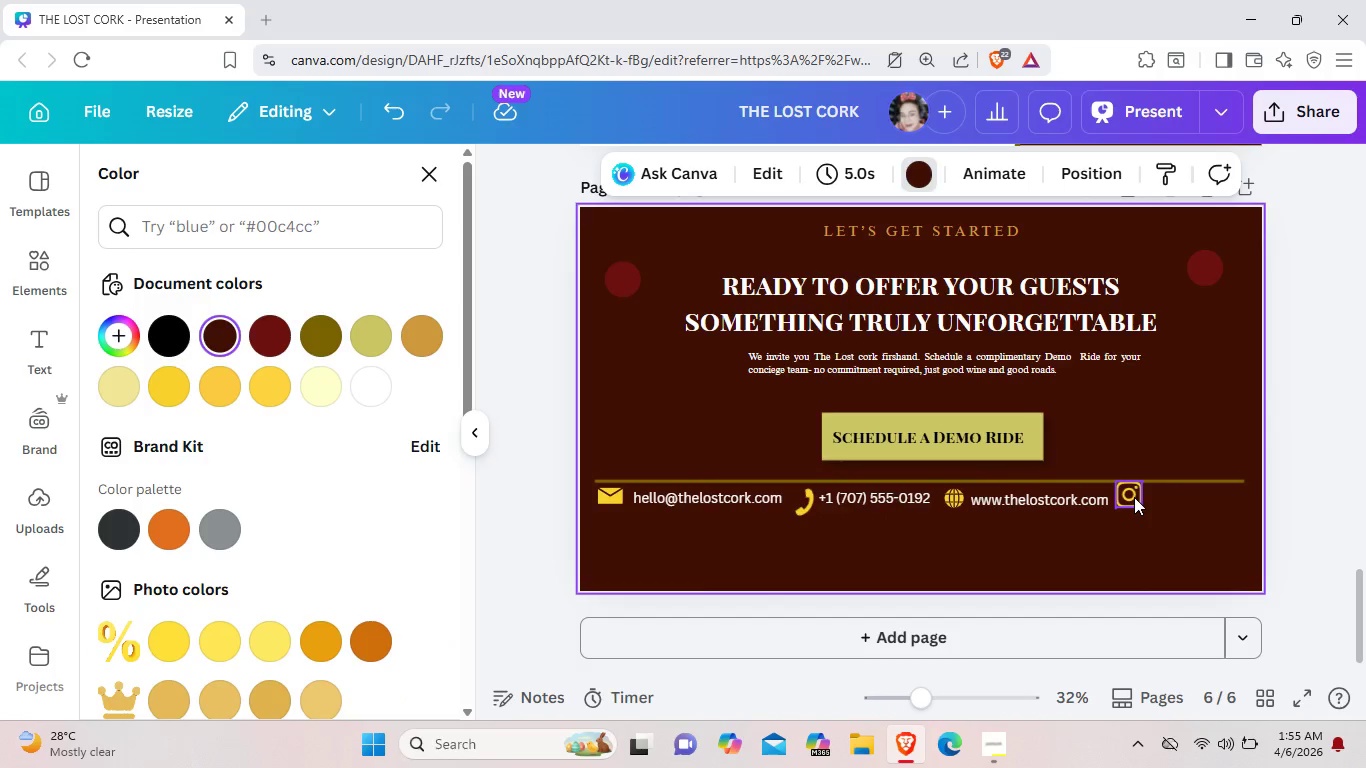 
left_click_drag(start_coordinate=[1134, 497], to_coordinate=[1135, 502])
 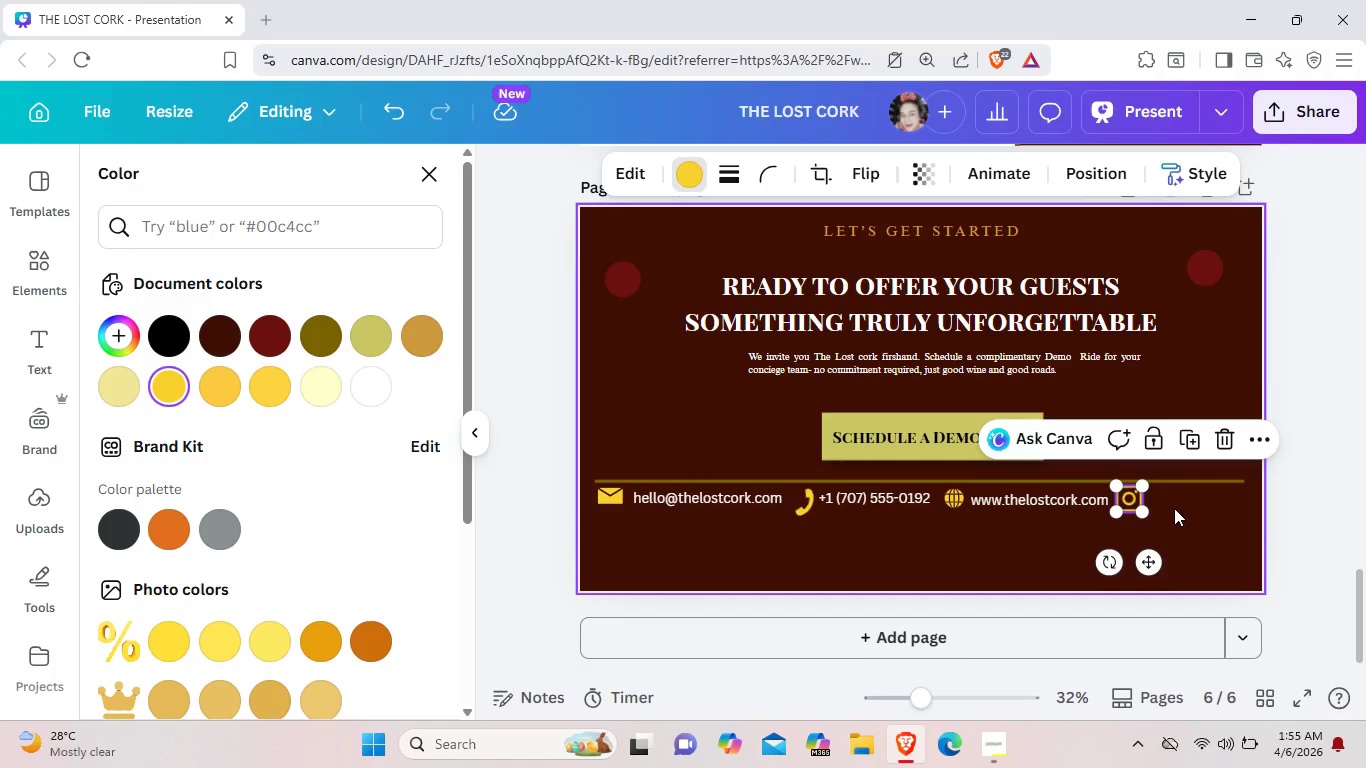 
left_click([1173, 507])
 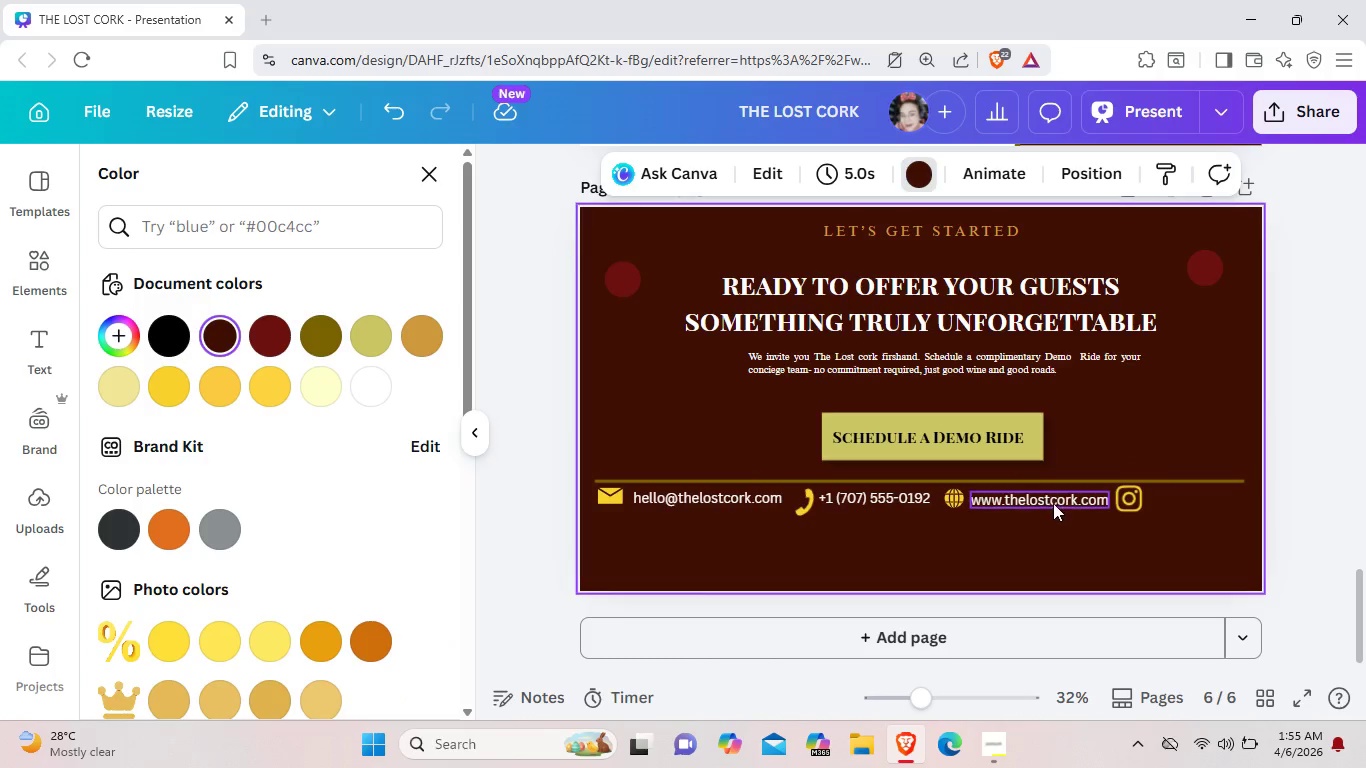 
left_click([1051, 498])
 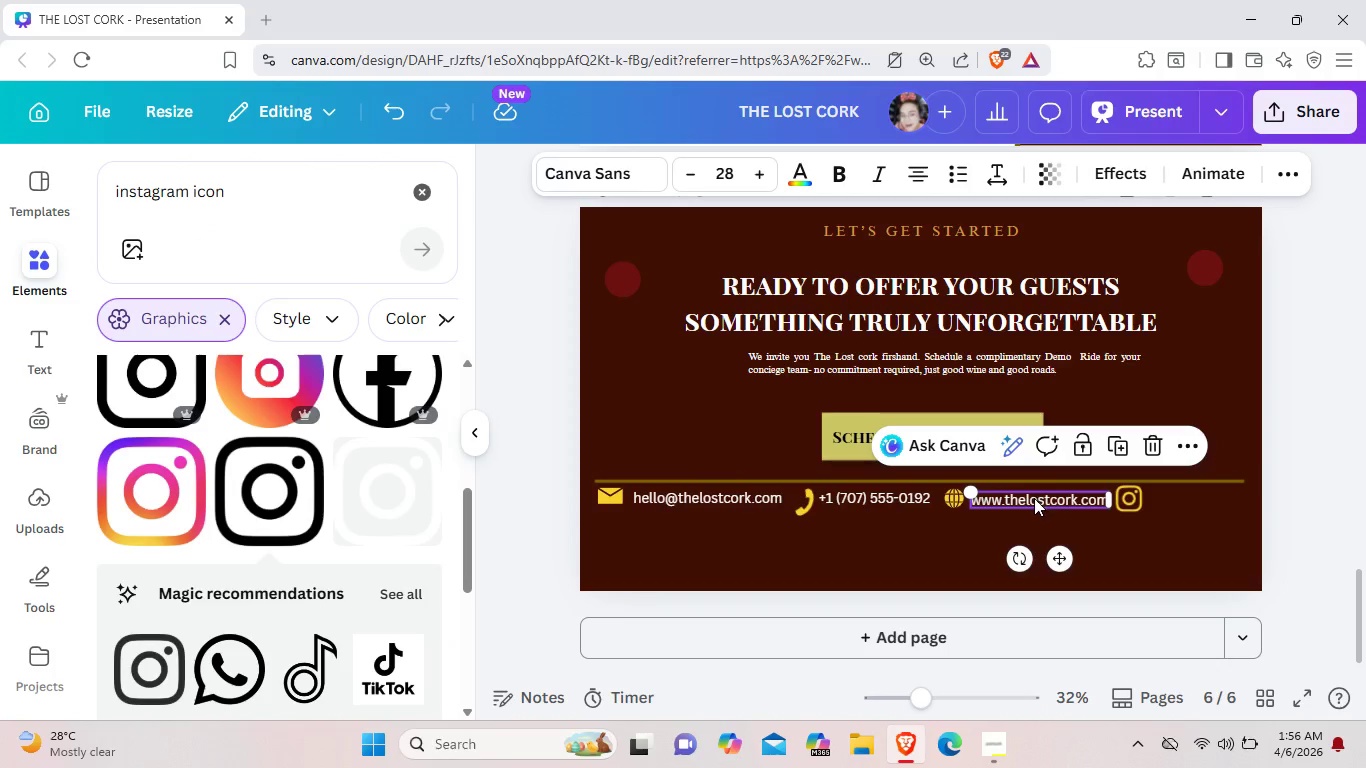 
key(Control+C)
 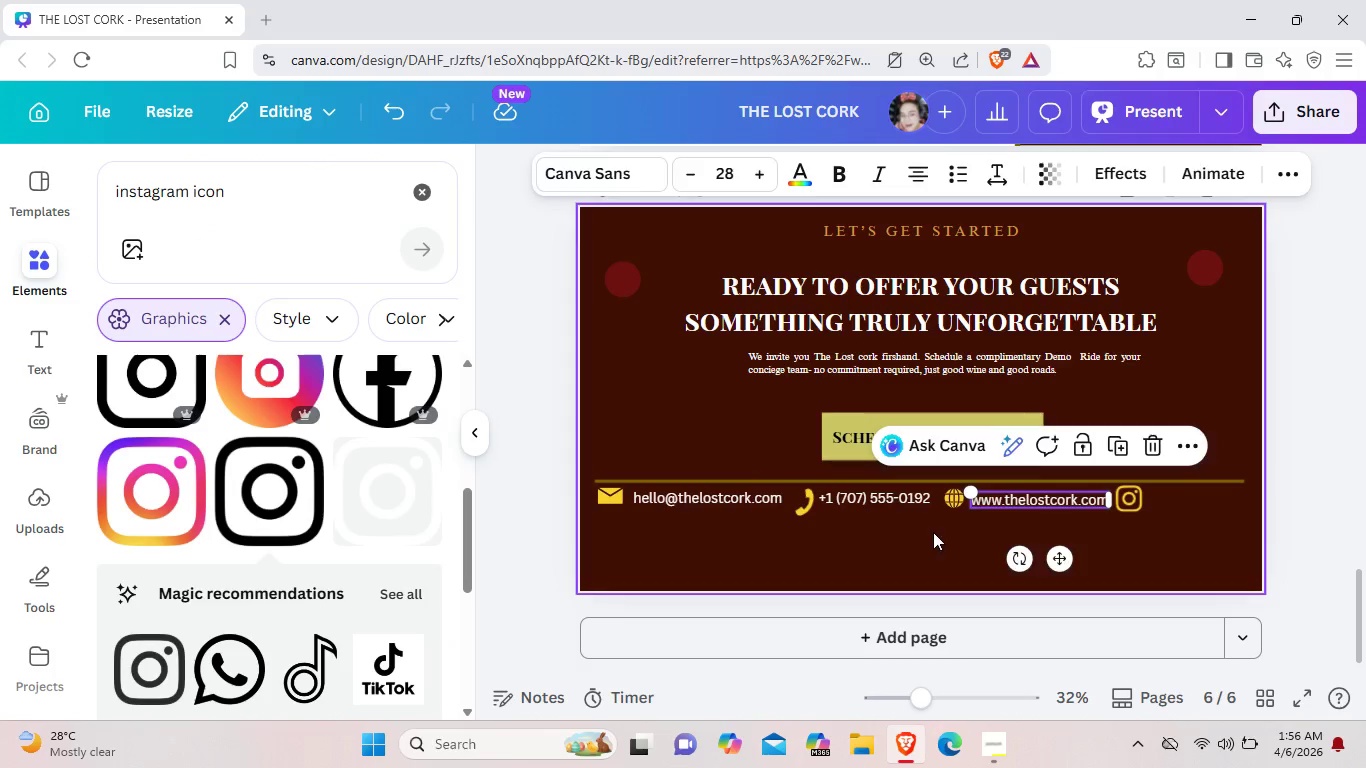 
left_click([930, 532])
 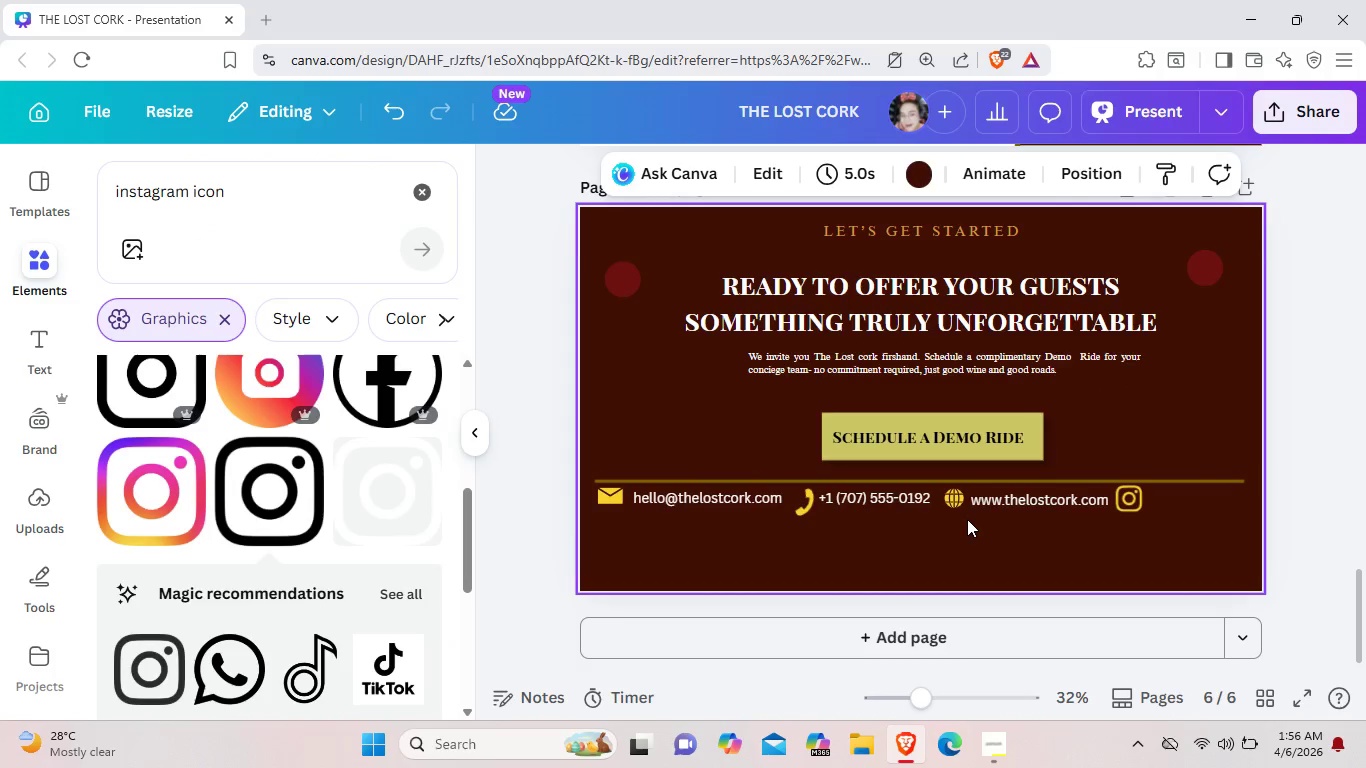 
key(Control+ControlLeft)
 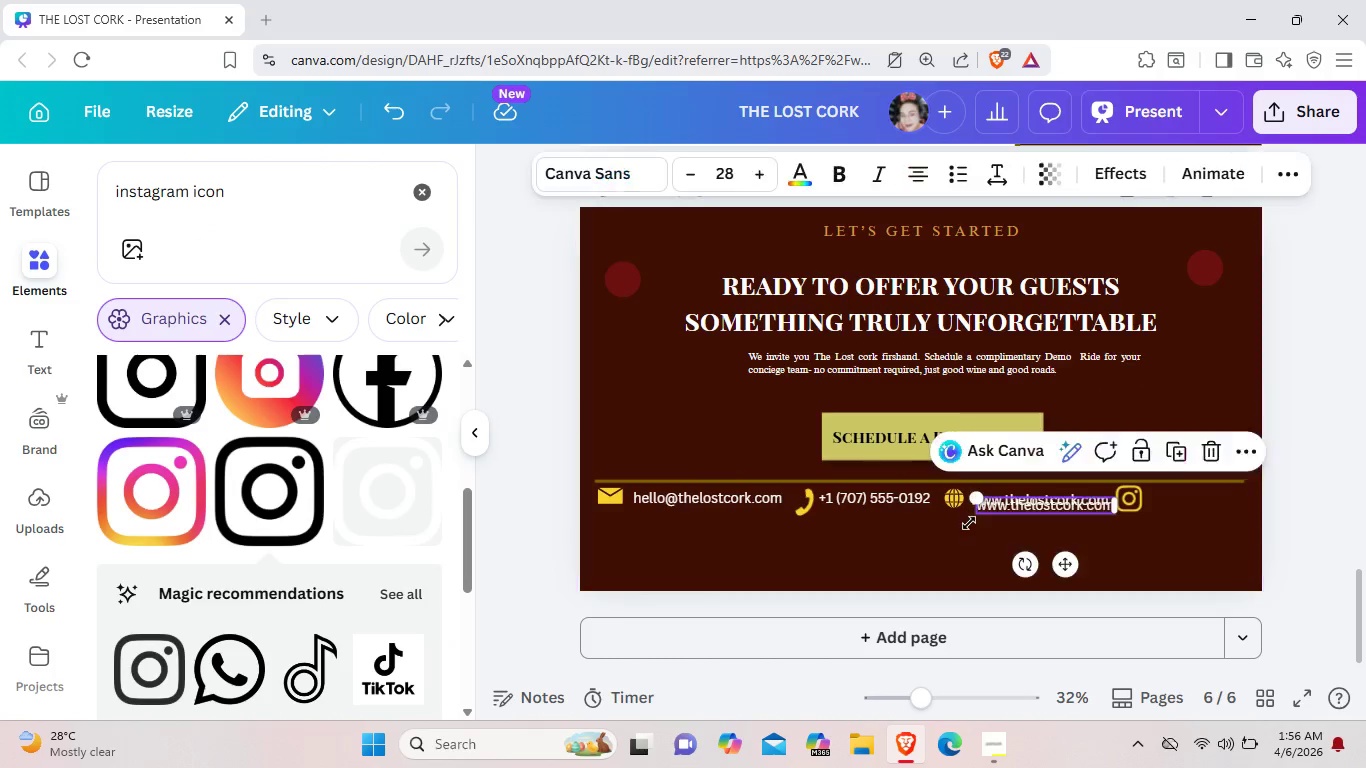 
key(Control+V)
 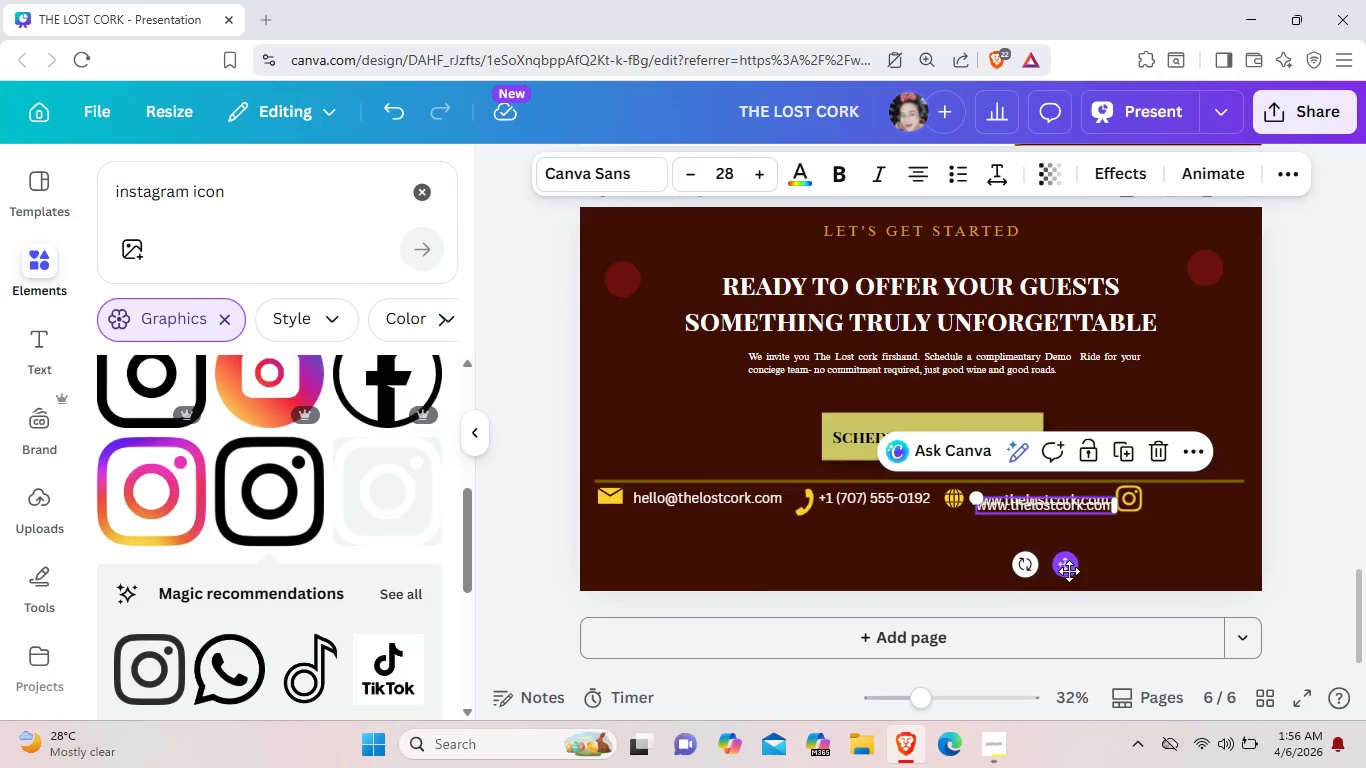 
left_click_drag(start_coordinate=[1068, 570], to_coordinate=[1062, 596])
 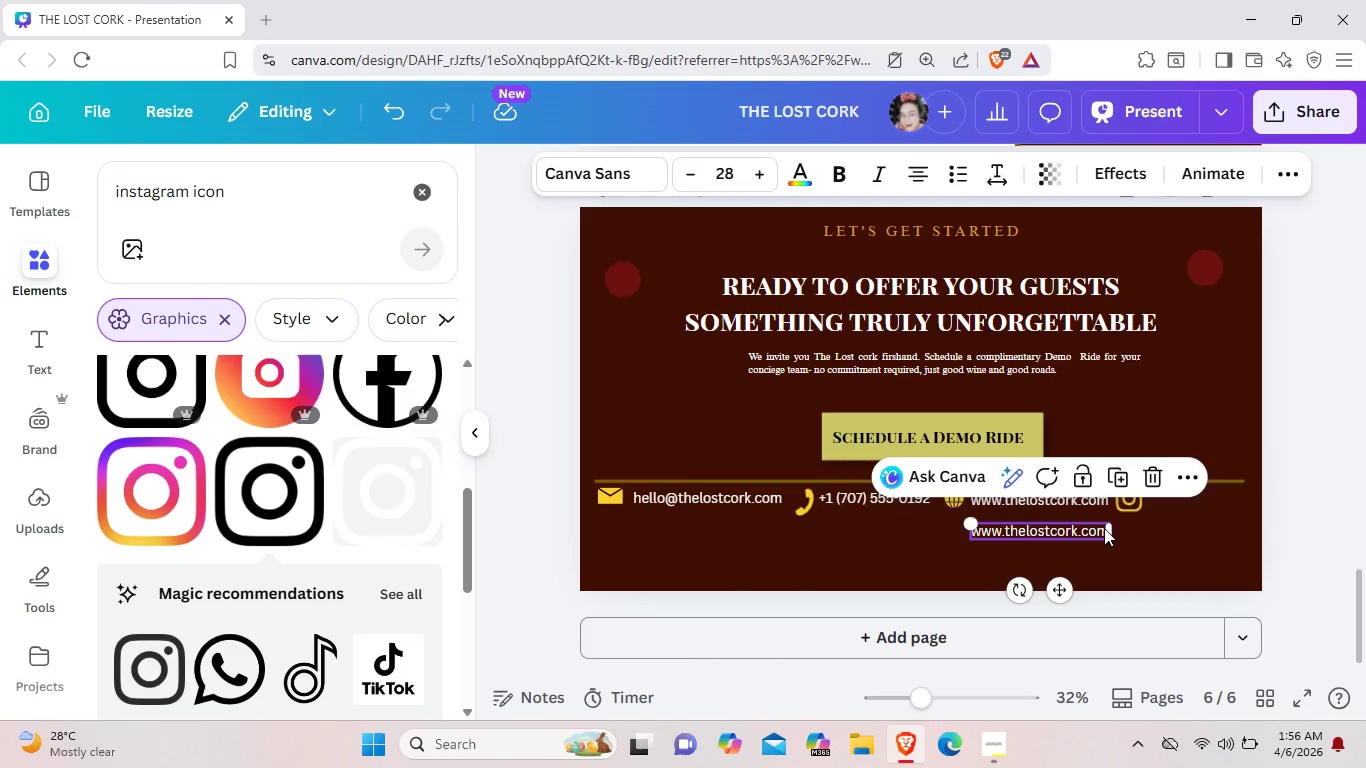 
left_click([1104, 528])
 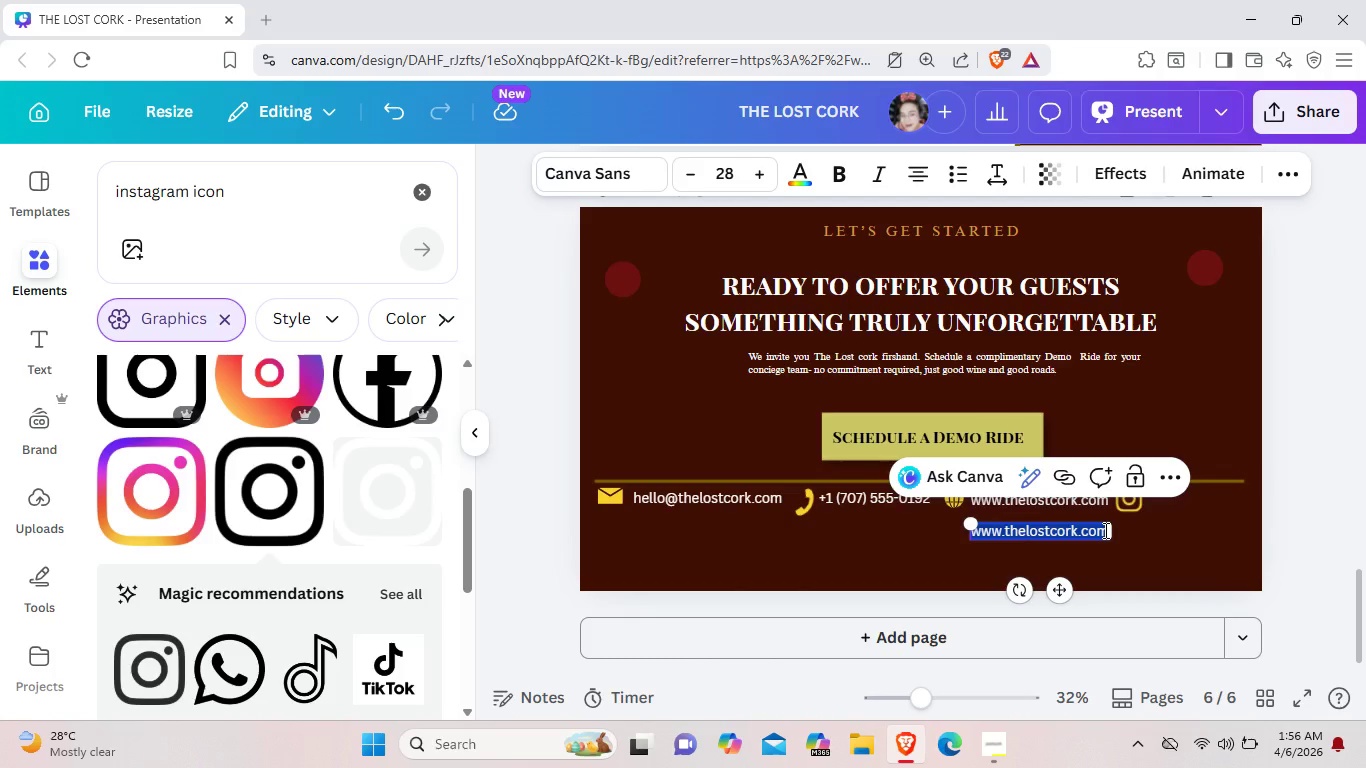 
wait(9.28)
 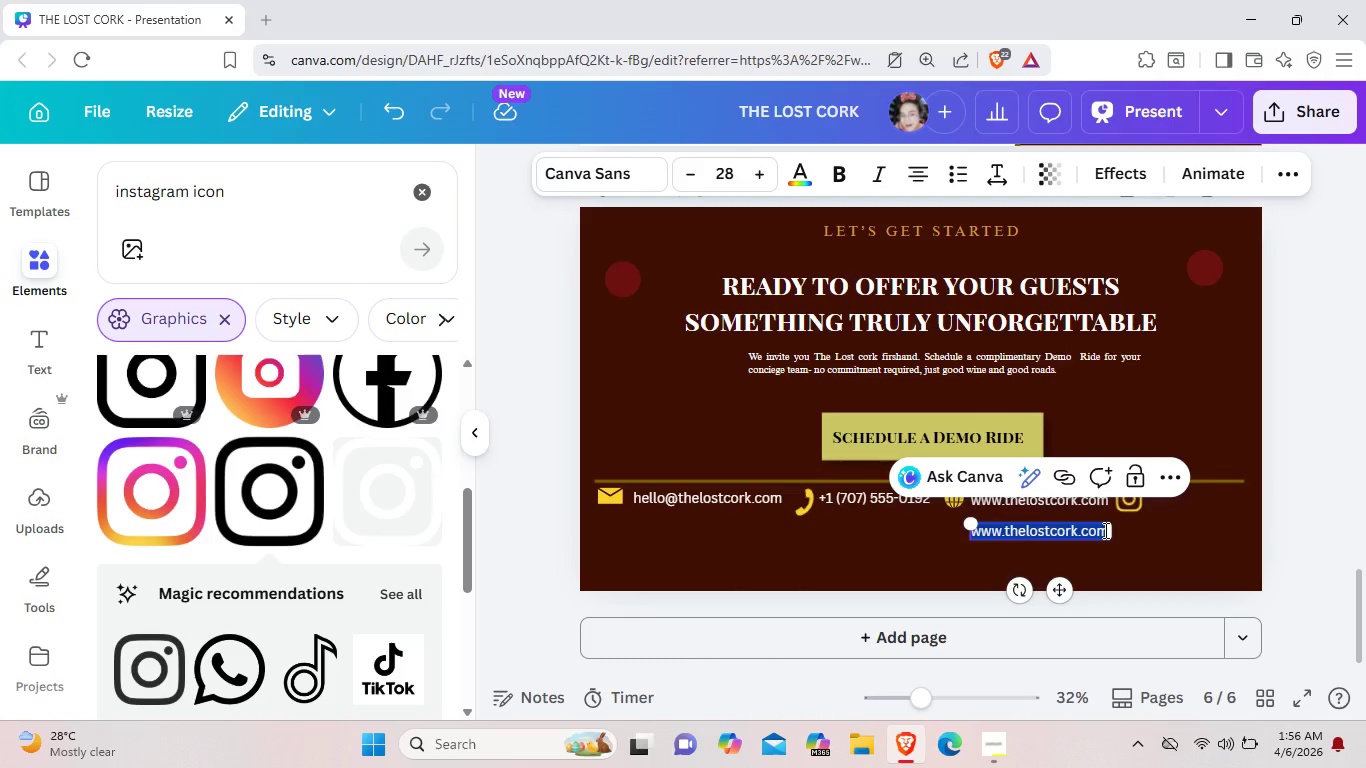 
key(Backspace)
 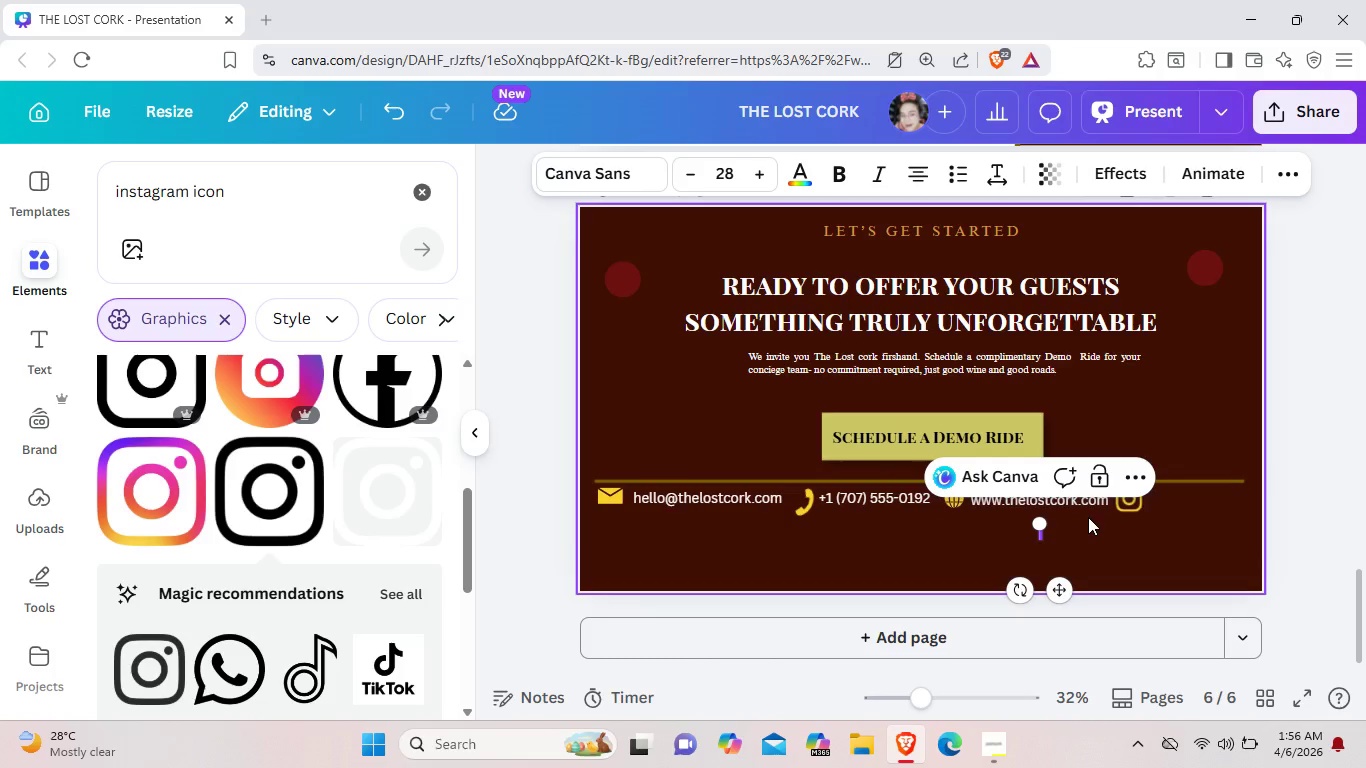 
key(Shift+2)
 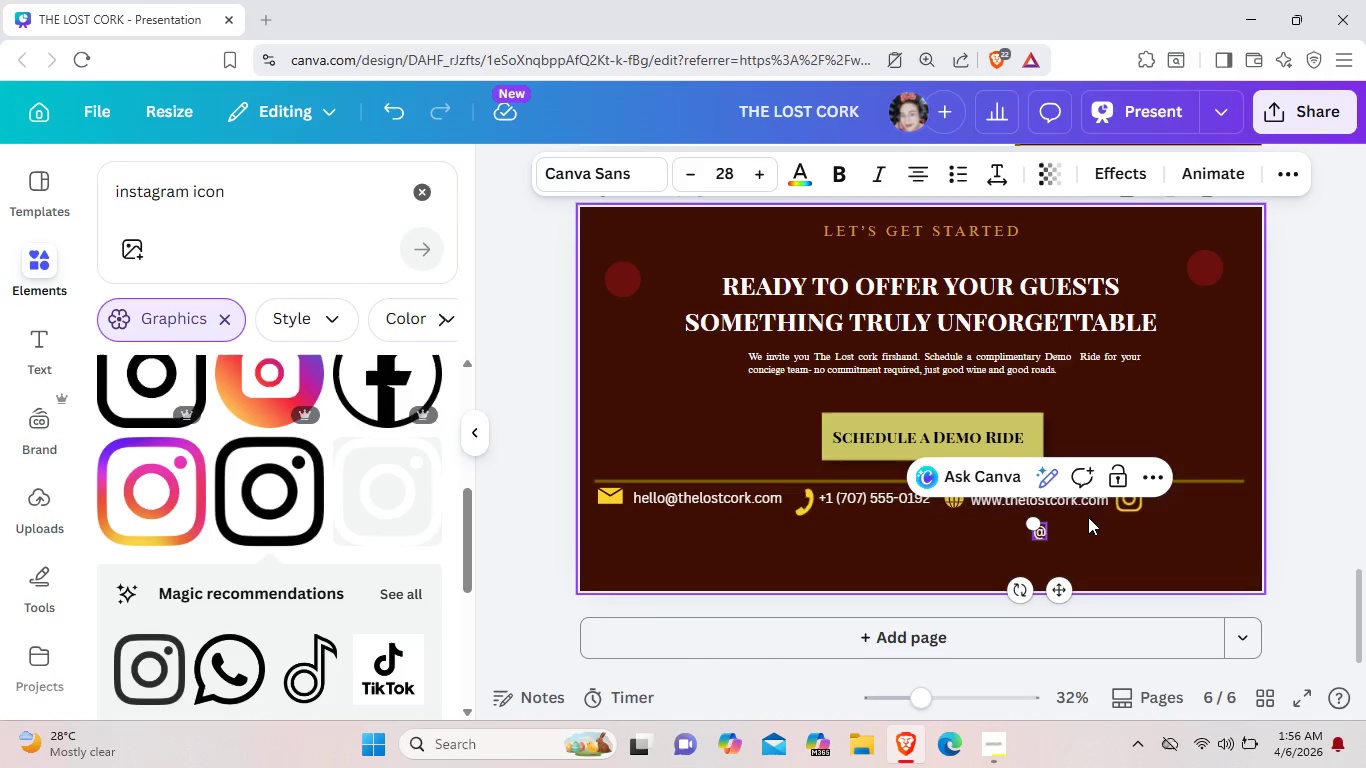 
type(thelostcork)
 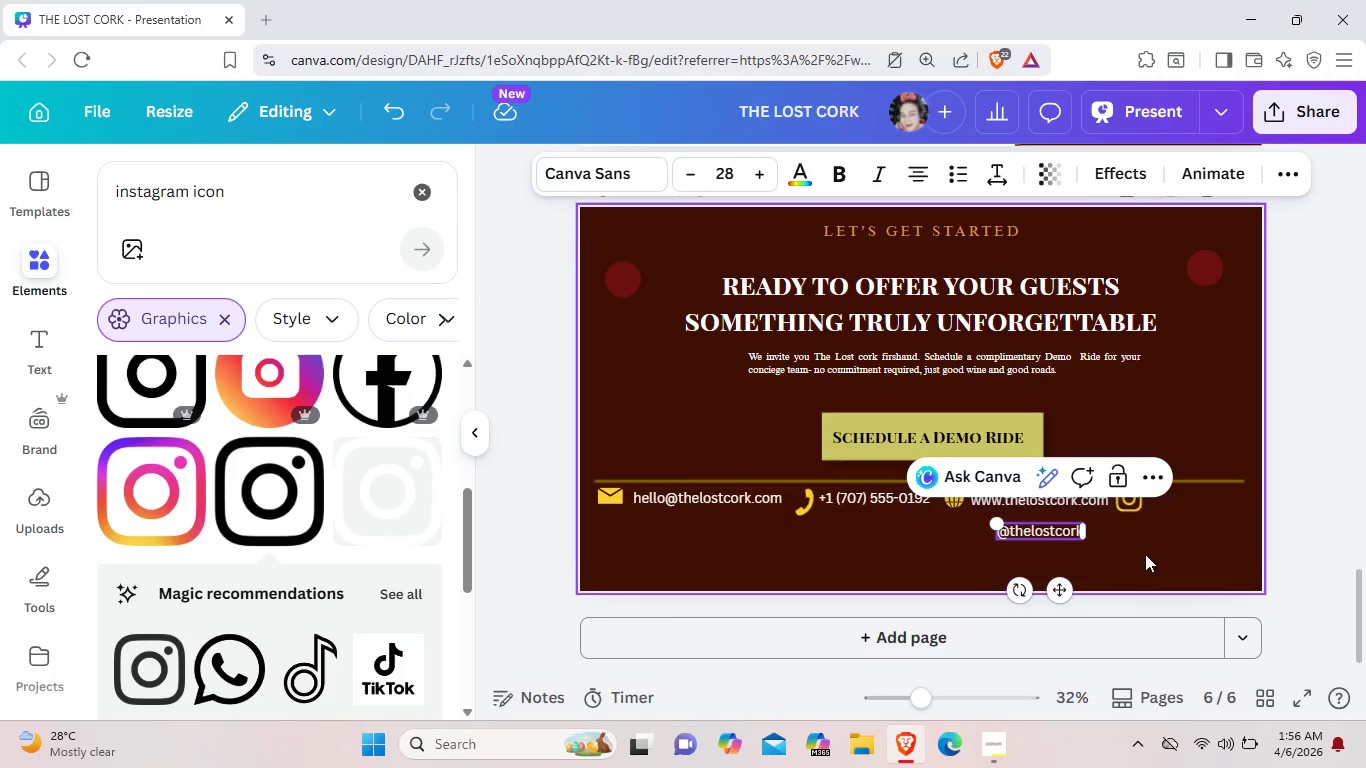 
left_click([1149, 547])
 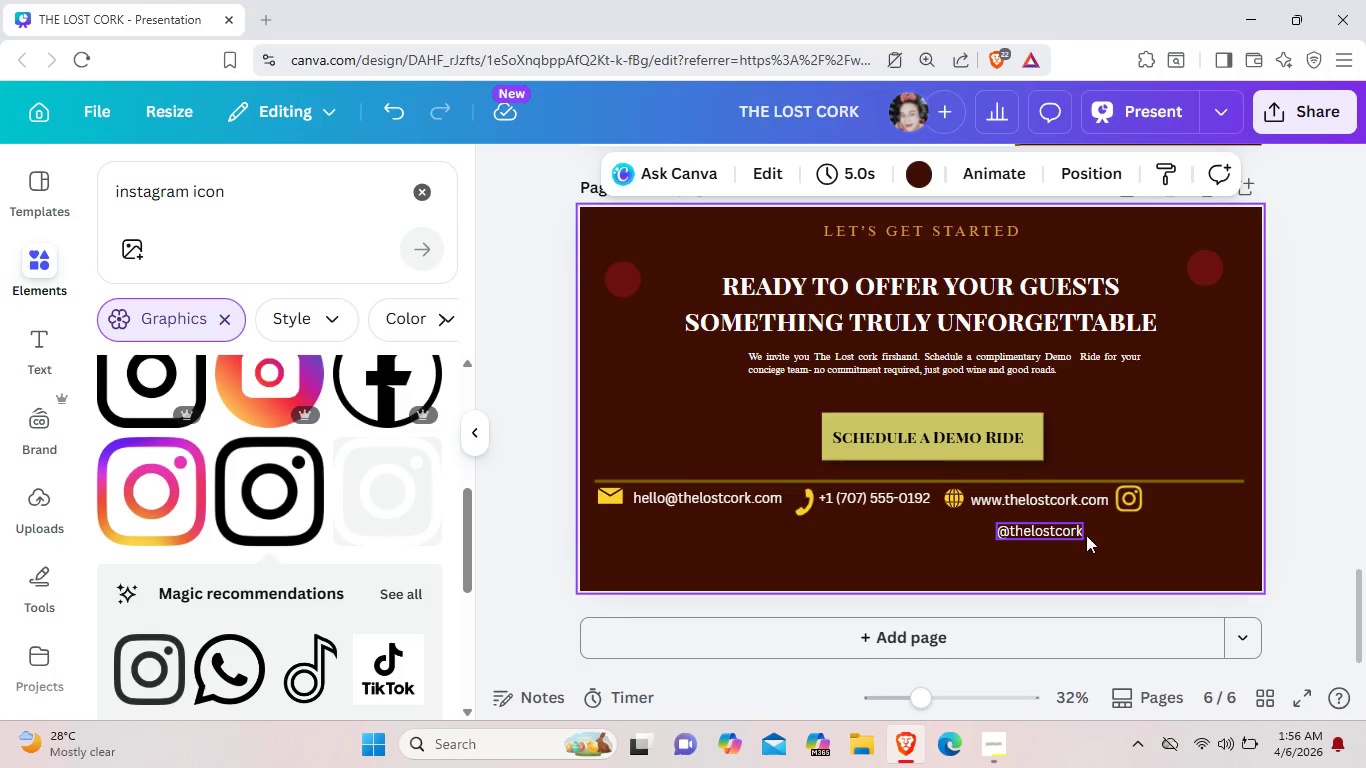 
left_click_drag(start_coordinate=[1059, 535], to_coordinate=[1216, 503])
 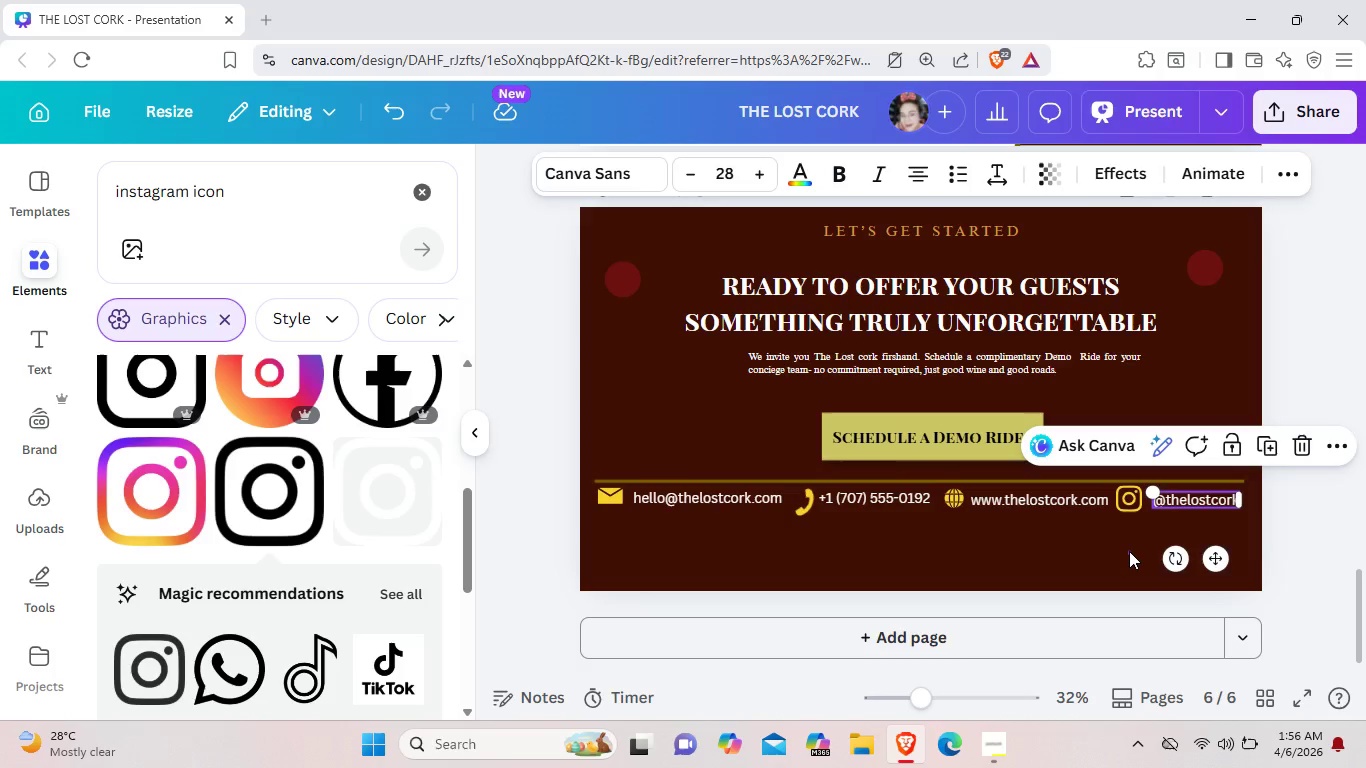 
left_click_drag(start_coordinate=[1129, 556], to_coordinate=[1129, 551])
 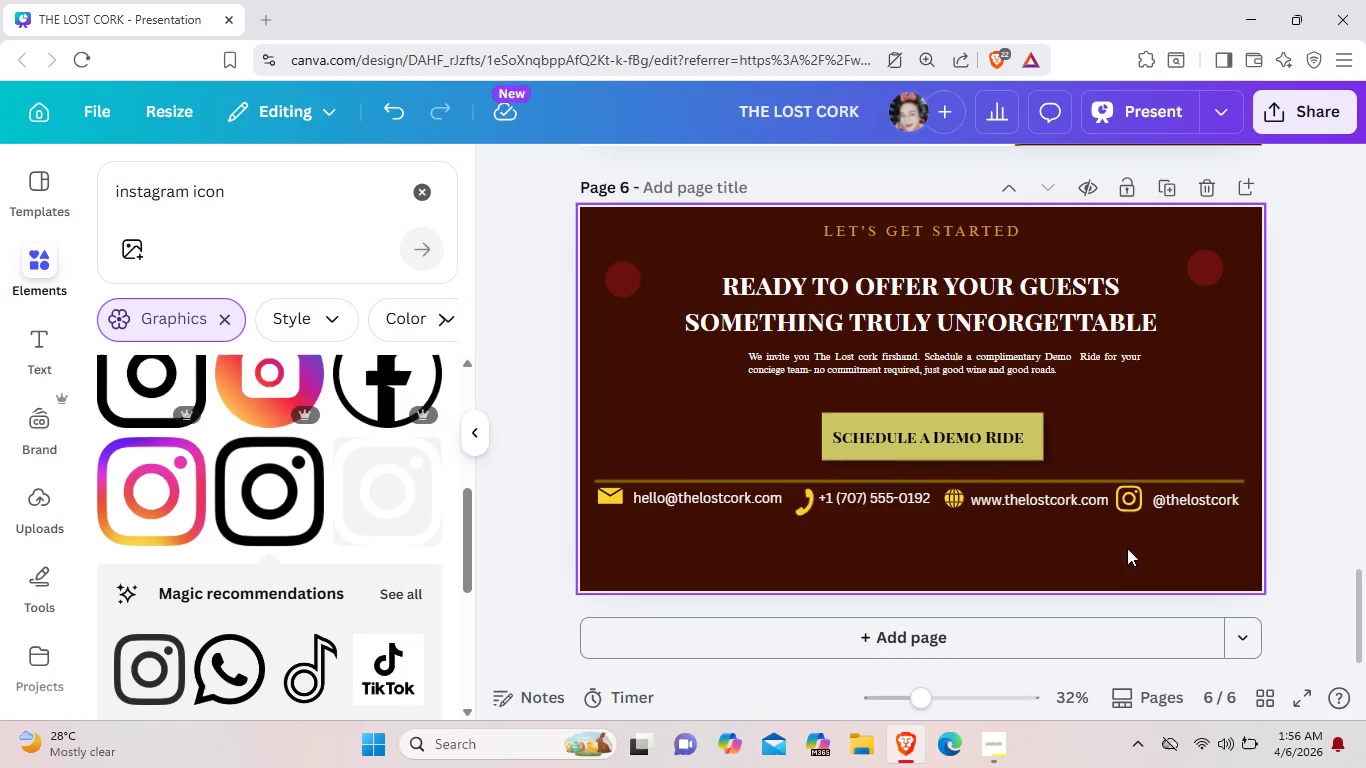 
scroll: coordinate [1118, 550], scroll_direction: up, amount: 1.0
 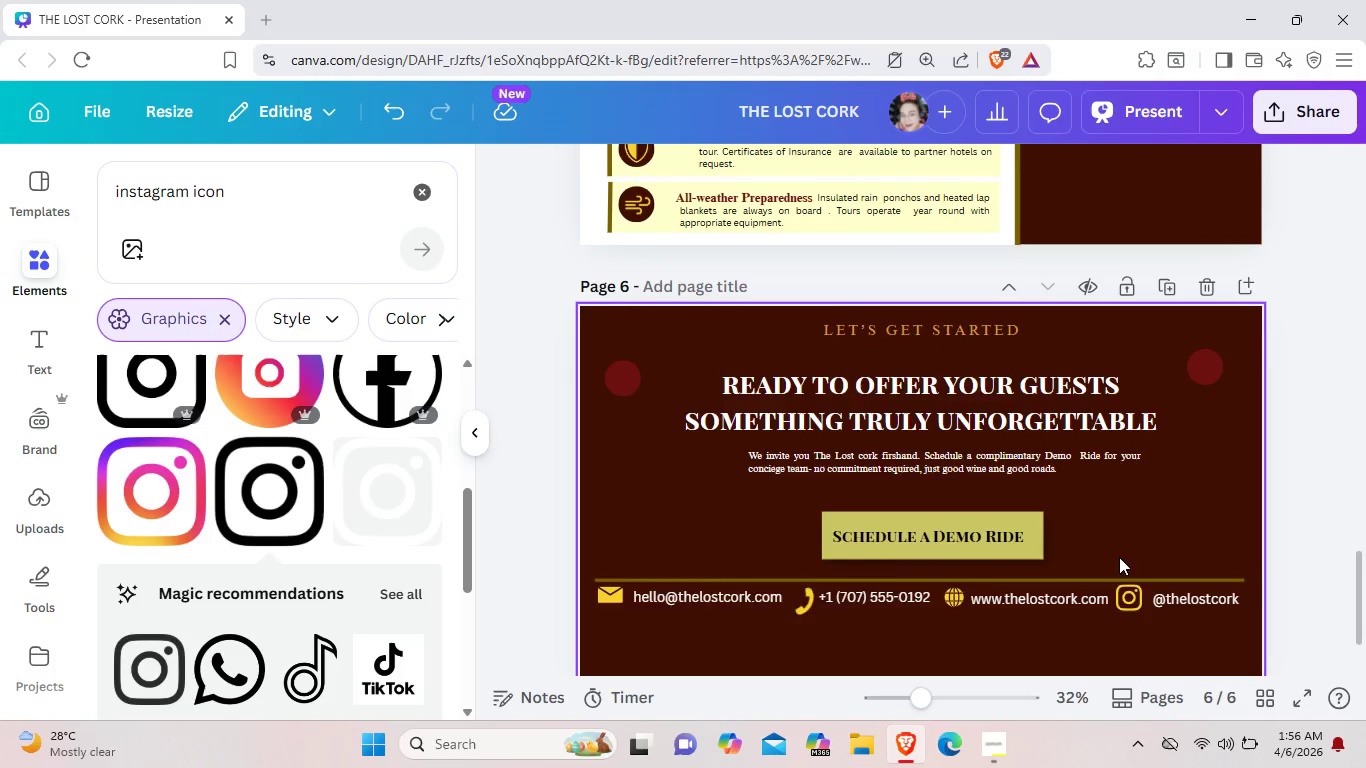 
scroll: coordinate [1119, 557], scroll_direction: down, amount: 1.0
 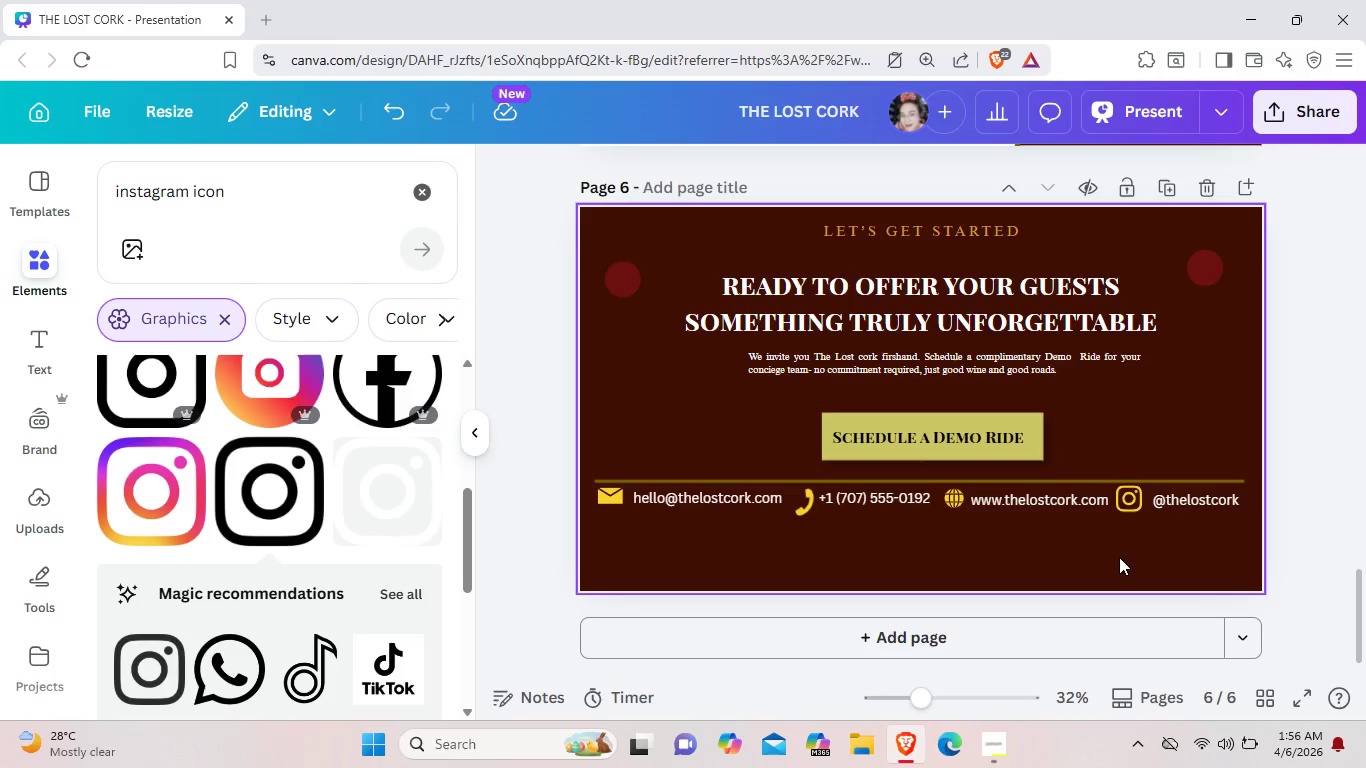 
left_click([1050, 481])
 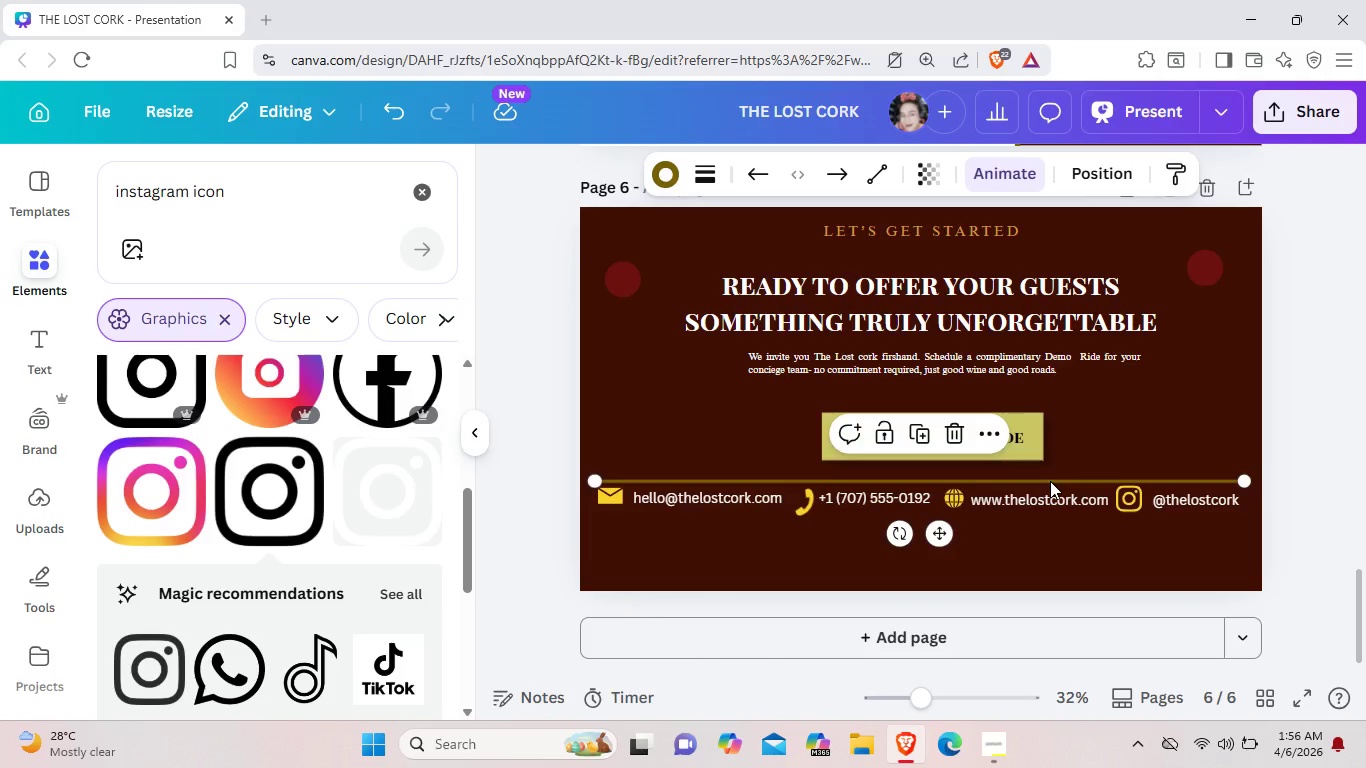 
key(ArrowUp)
 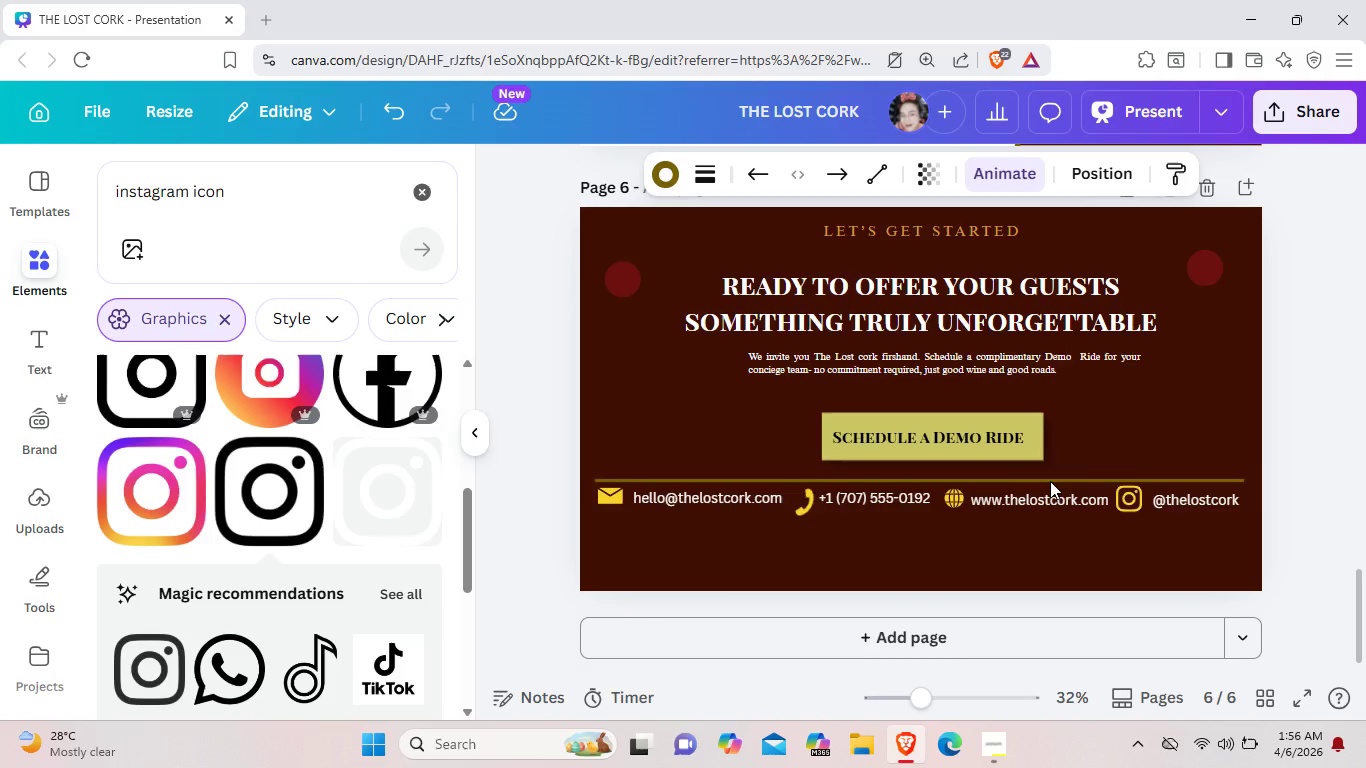 
key(ArrowUp)
 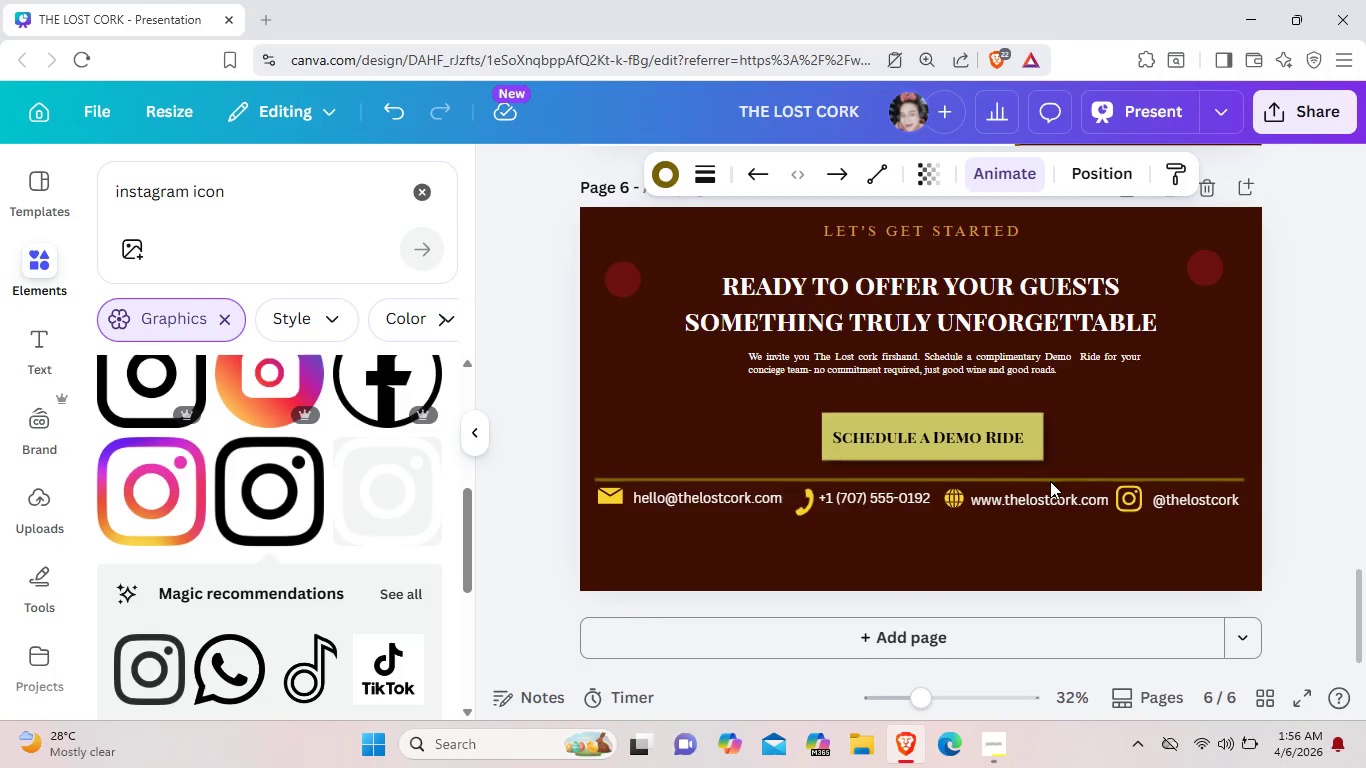 
key(ArrowUp)
 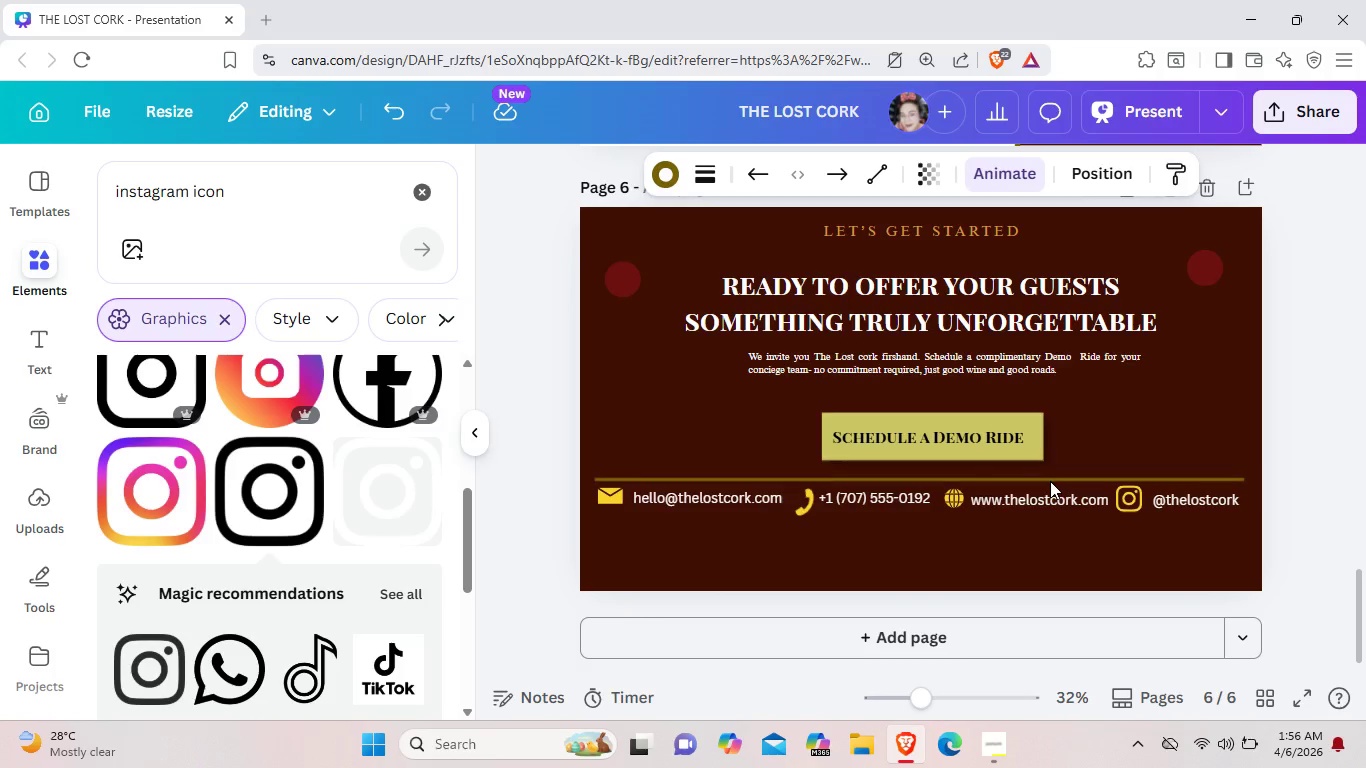 
key(ArrowUp)
 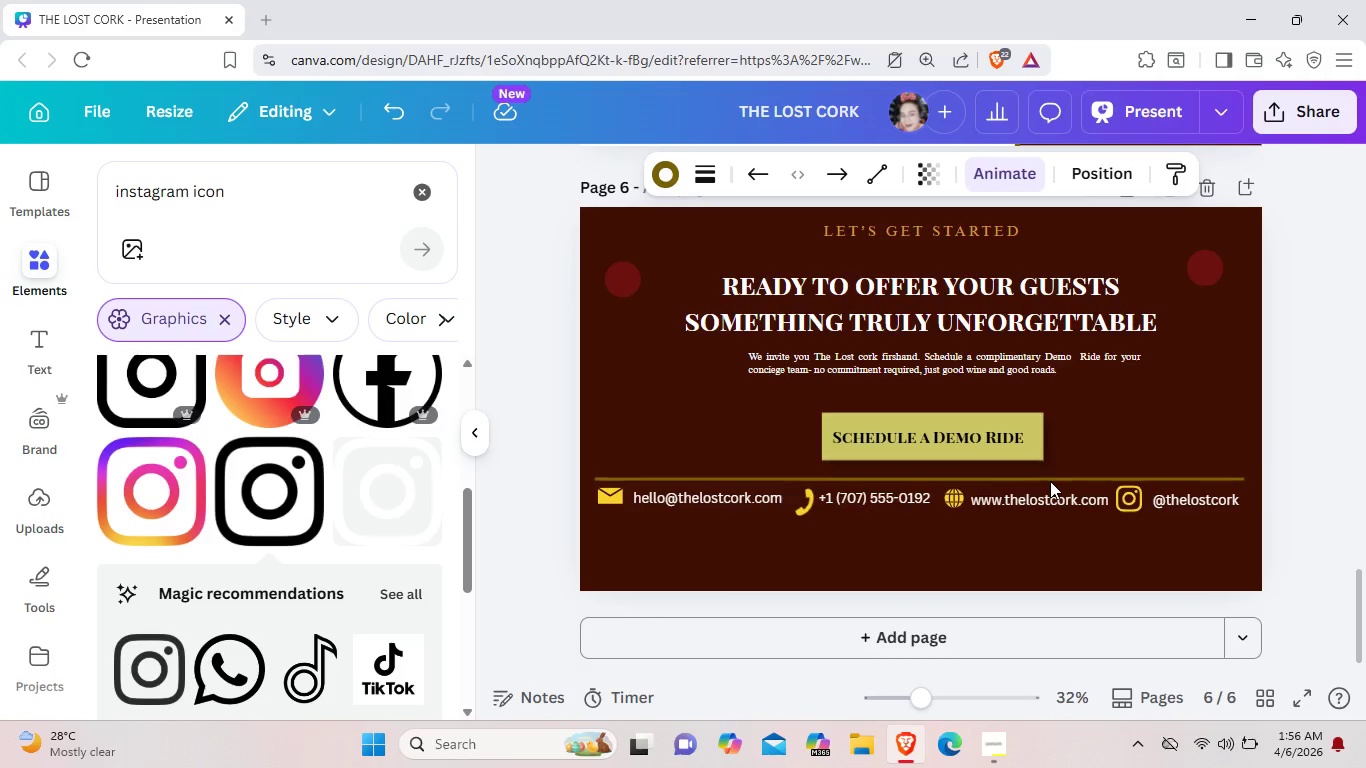 
key(ArrowUp)
 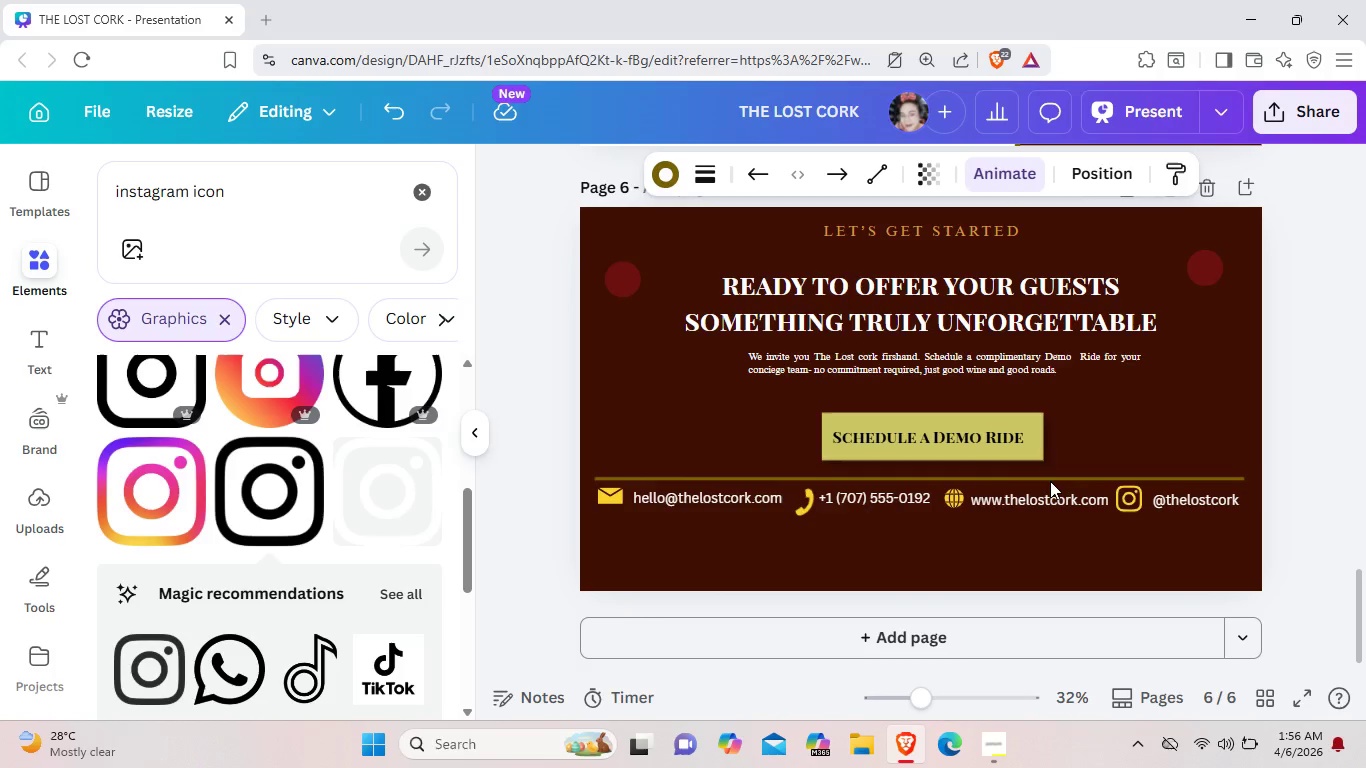 
key(ArrowUp)
 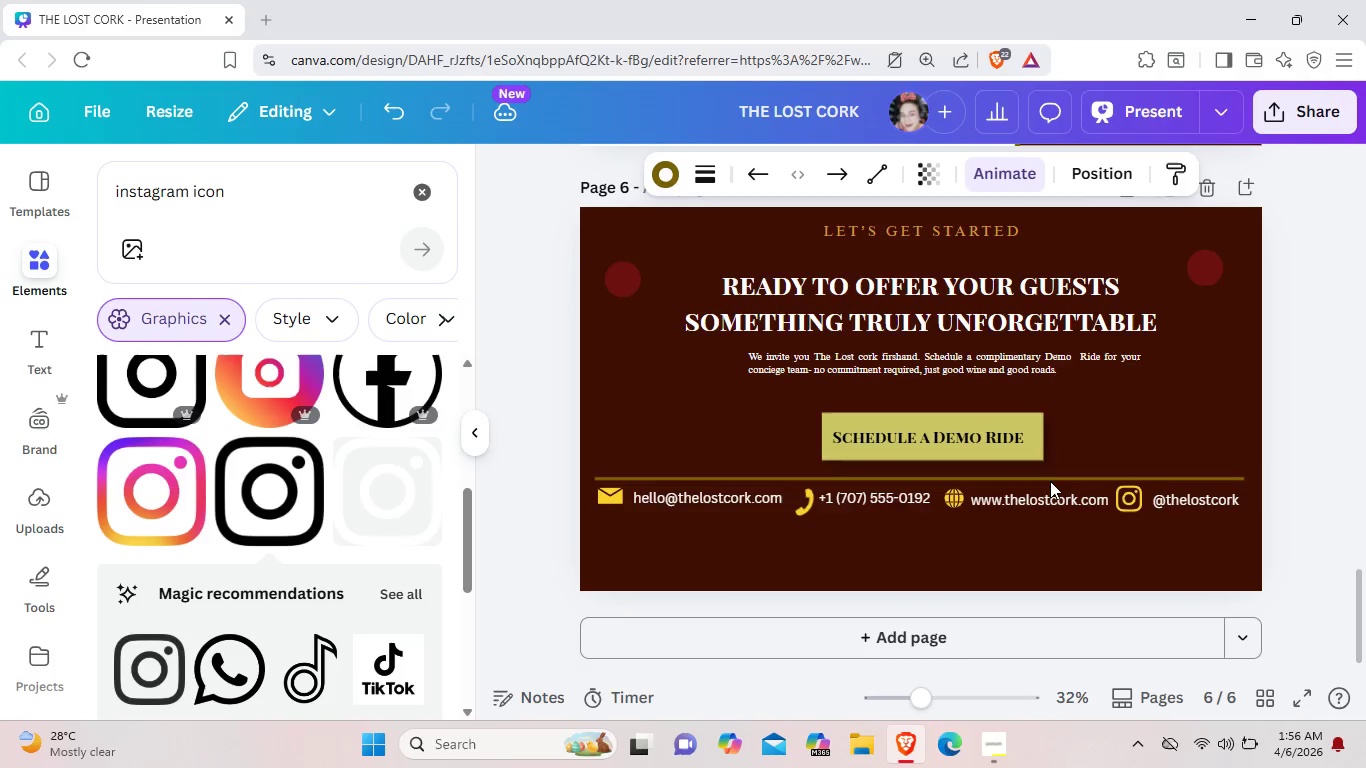 
key(ArrowUp)
 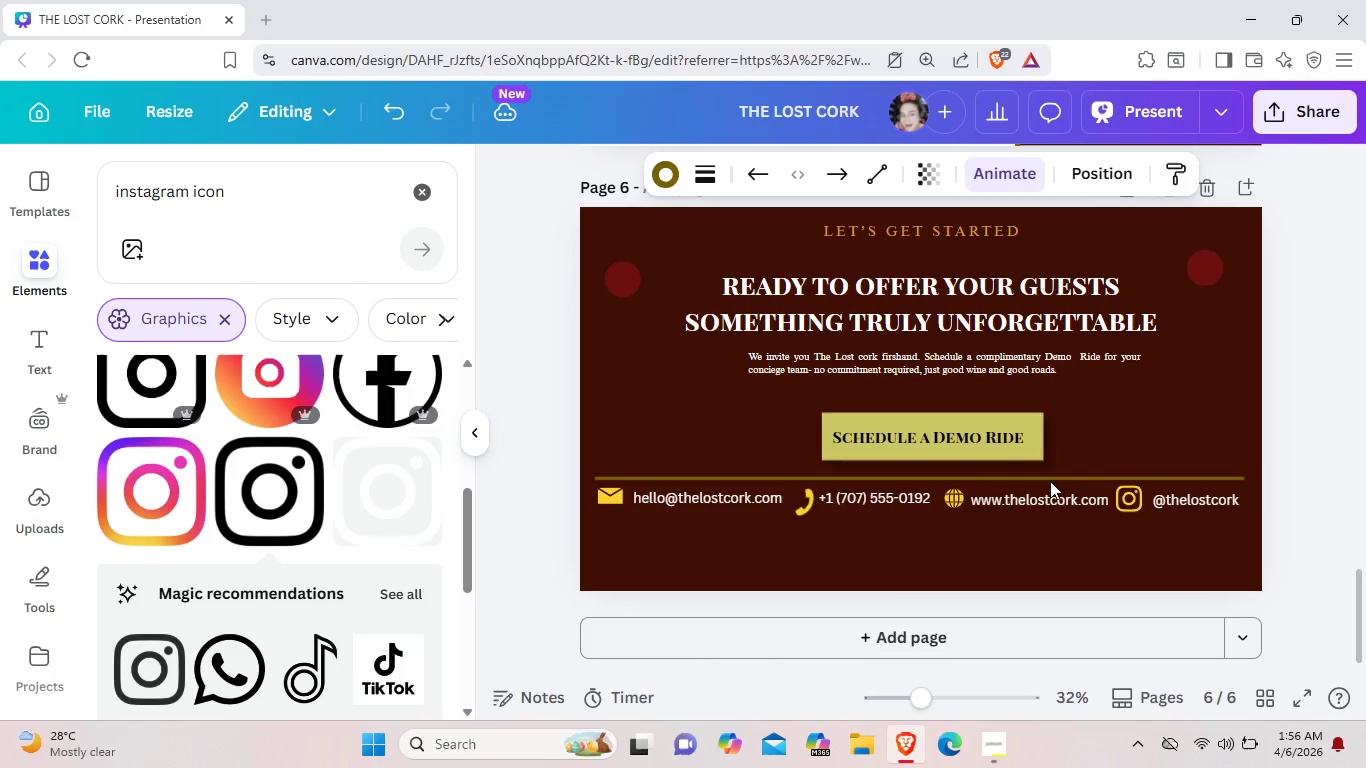 
key(ArrowUp)
 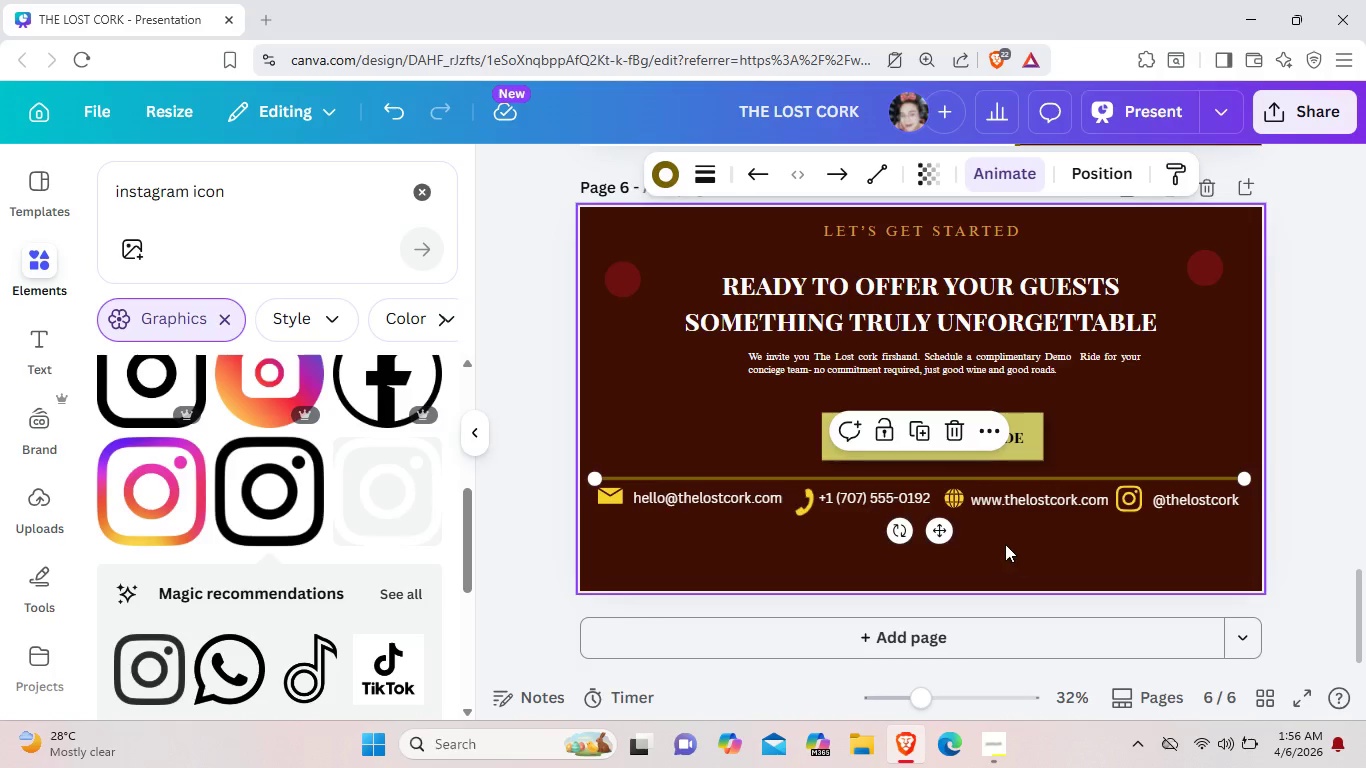 
left_click([46, 335])
 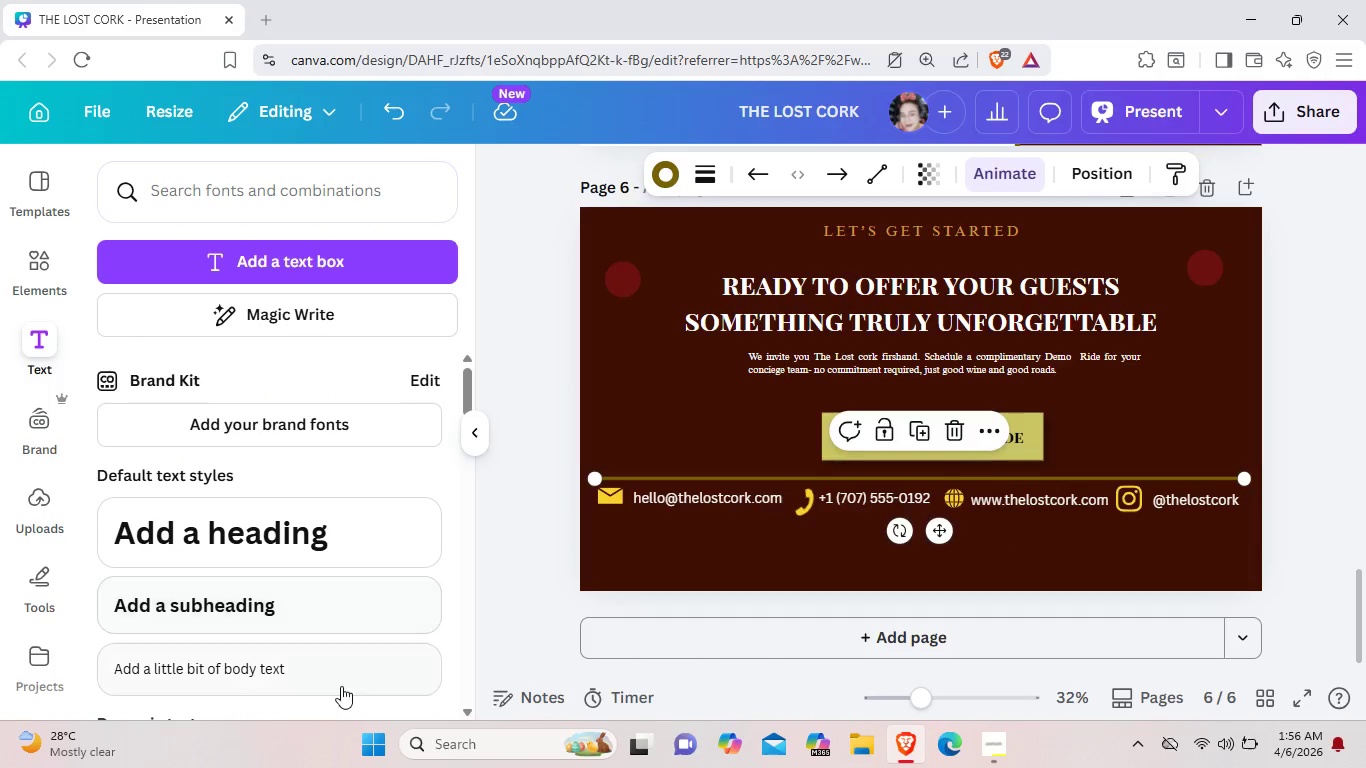 
left_click([341, 677])
 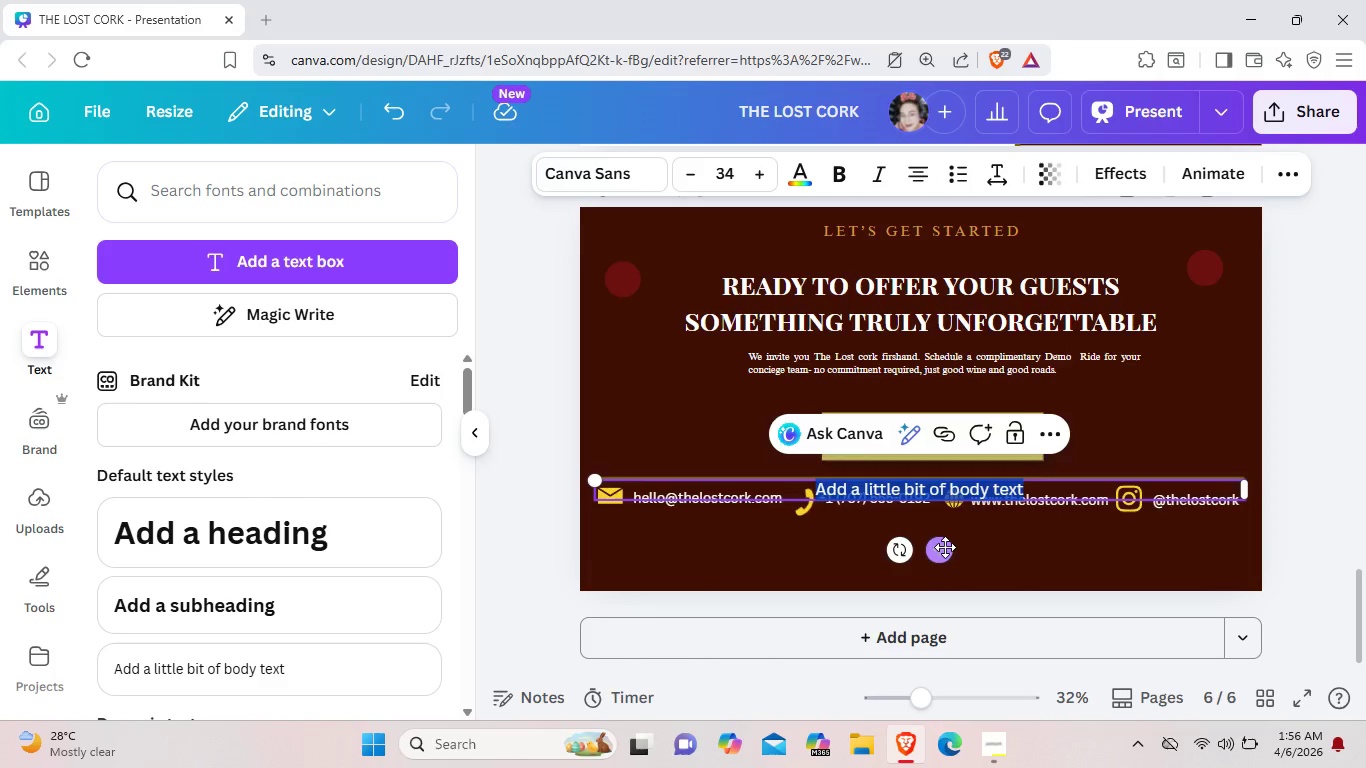 
left_click_drag(start_coordinate=[945, 547], to_coordinate=[941, 600])
 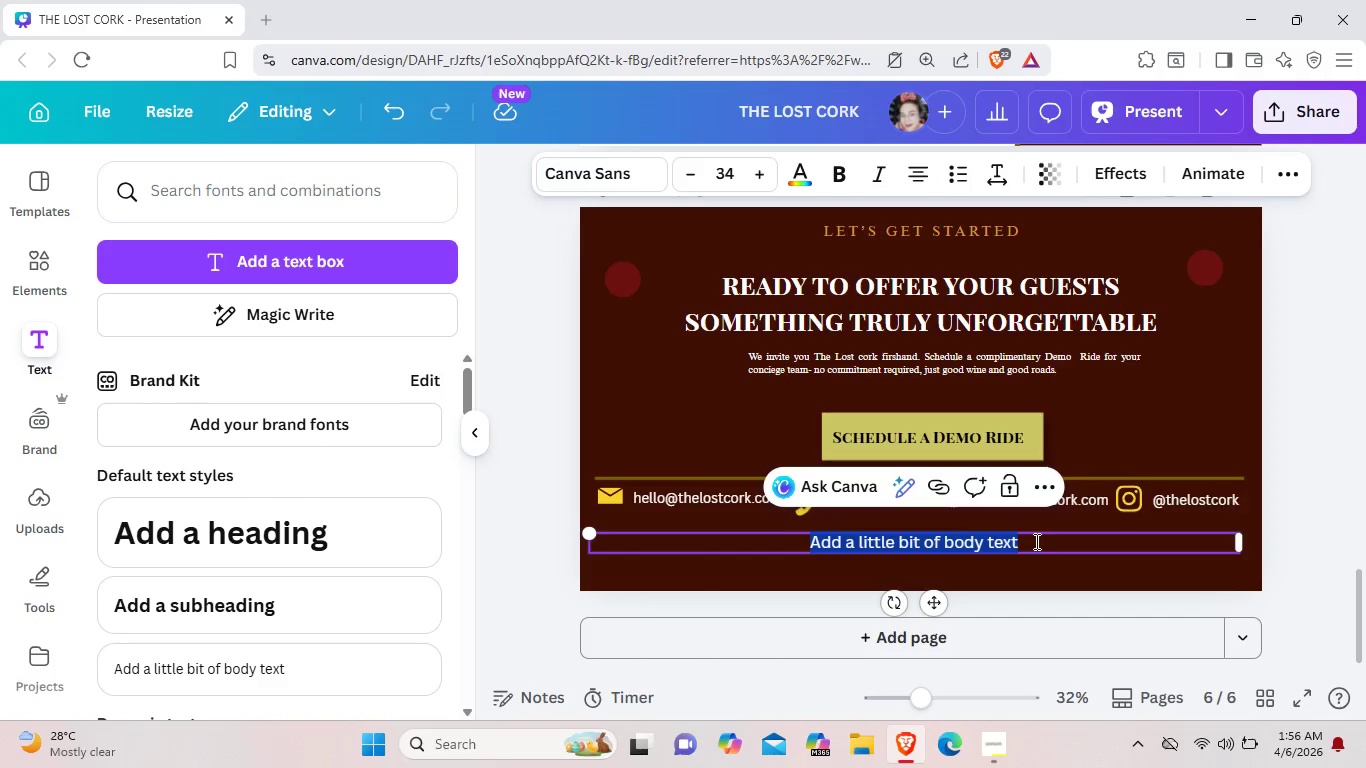 
left_click([1036, 541])
 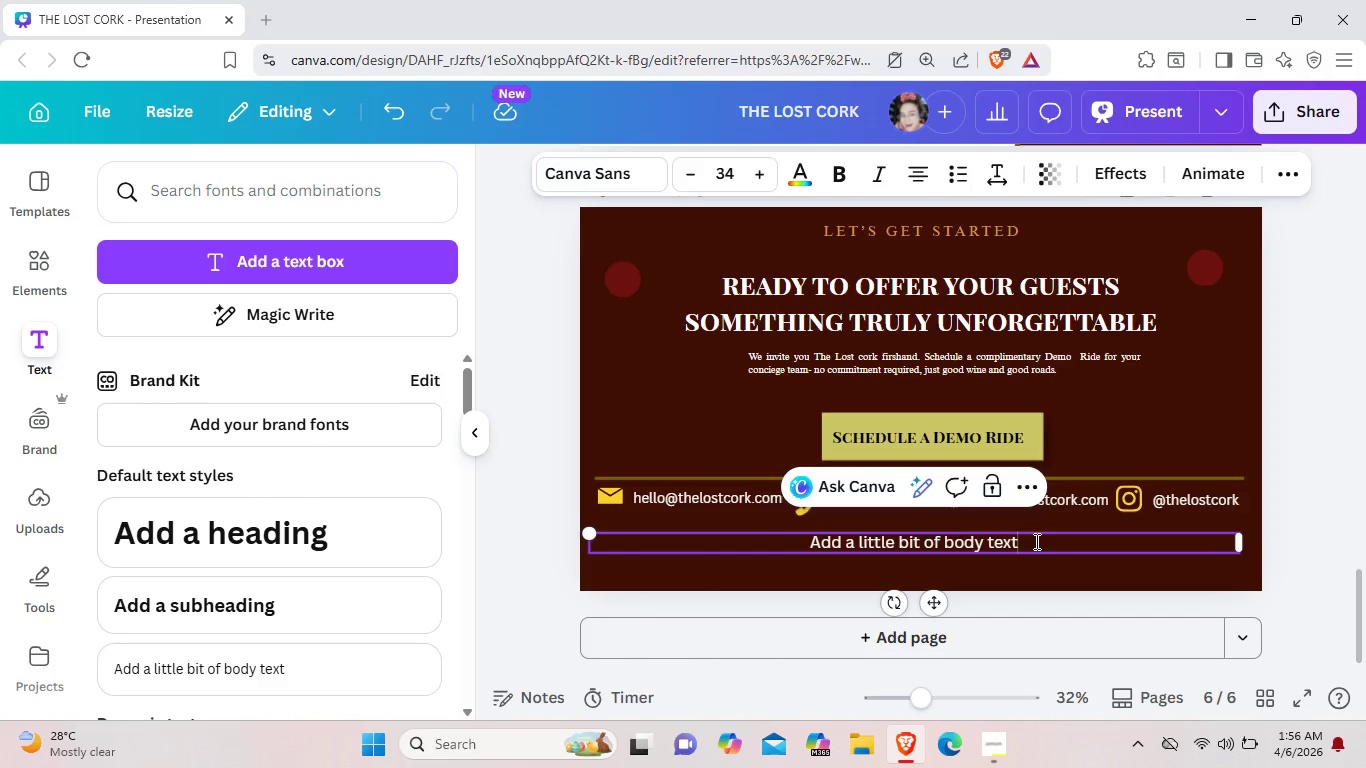 
key(Backspace)
 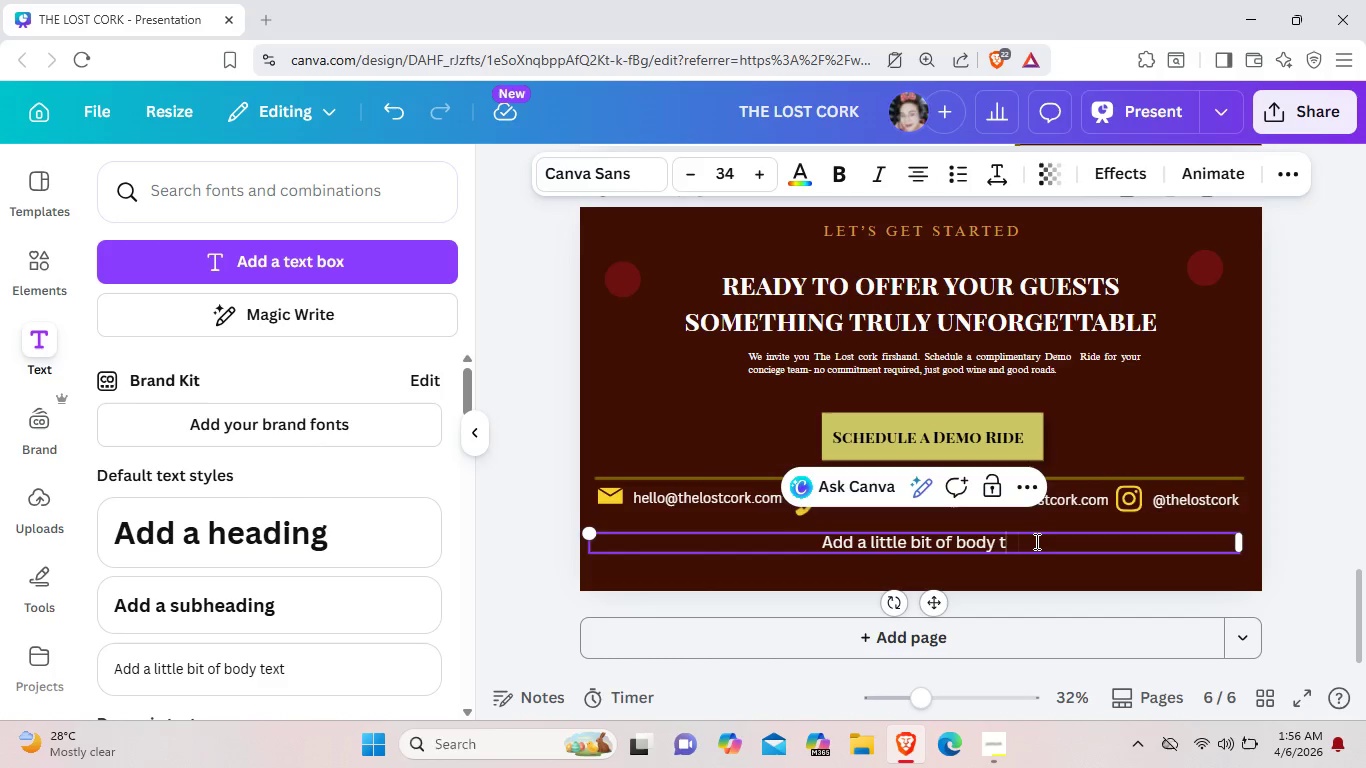 
key(Backspace)
 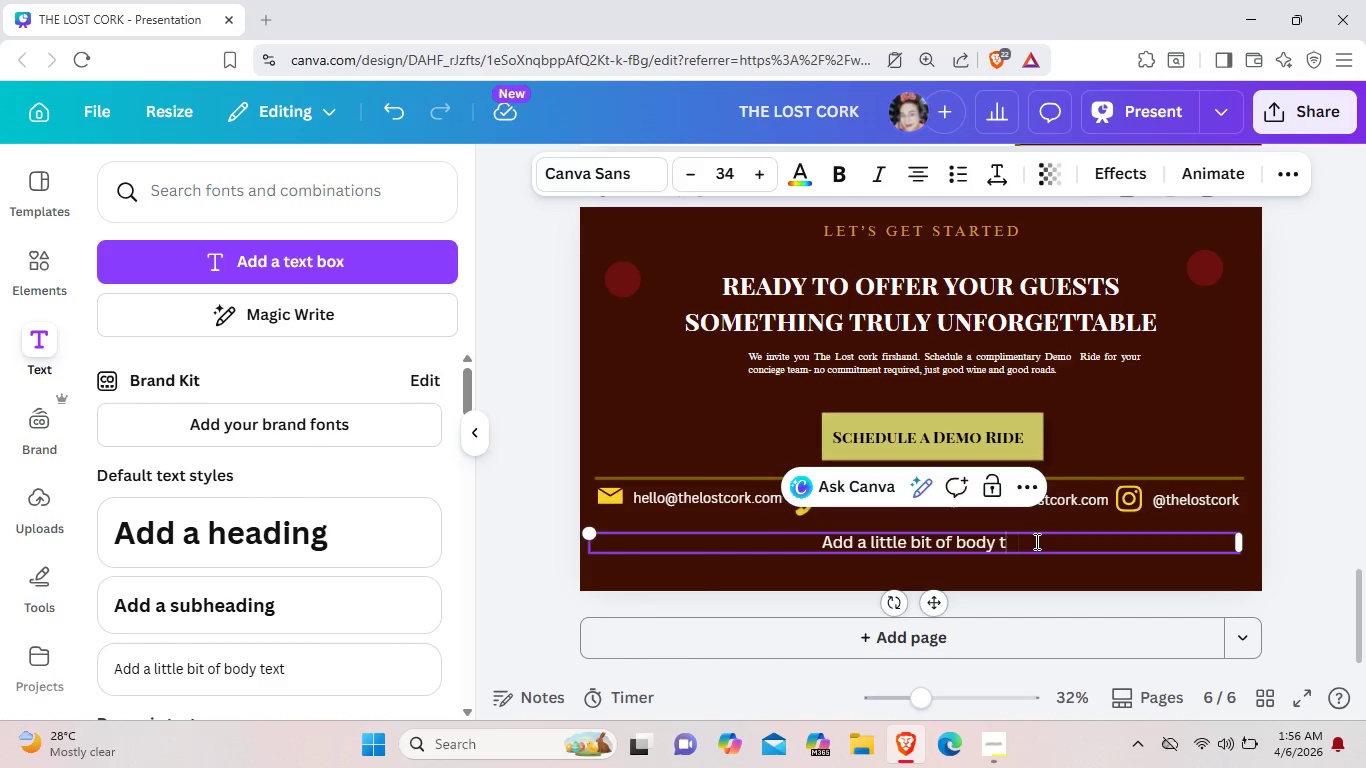 
key(Backspace)
 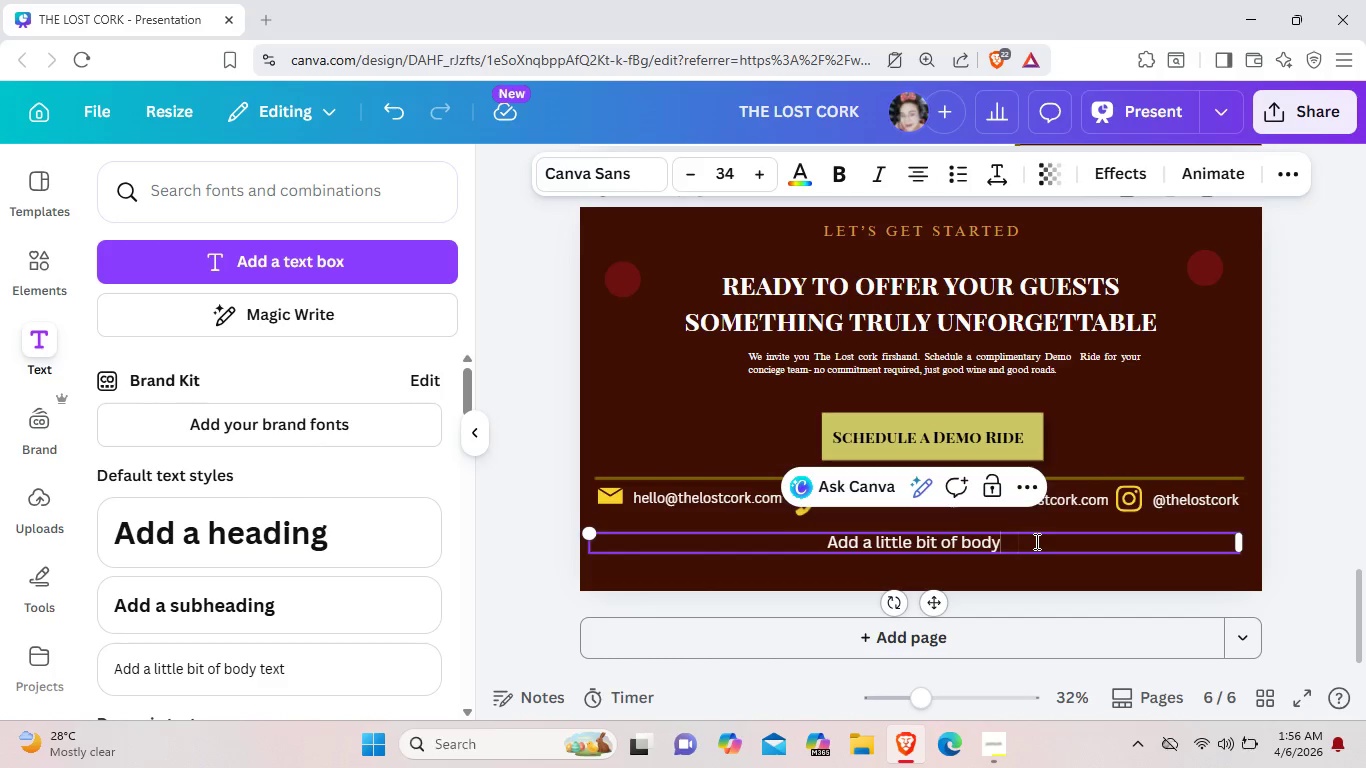 
key(Backspace)
 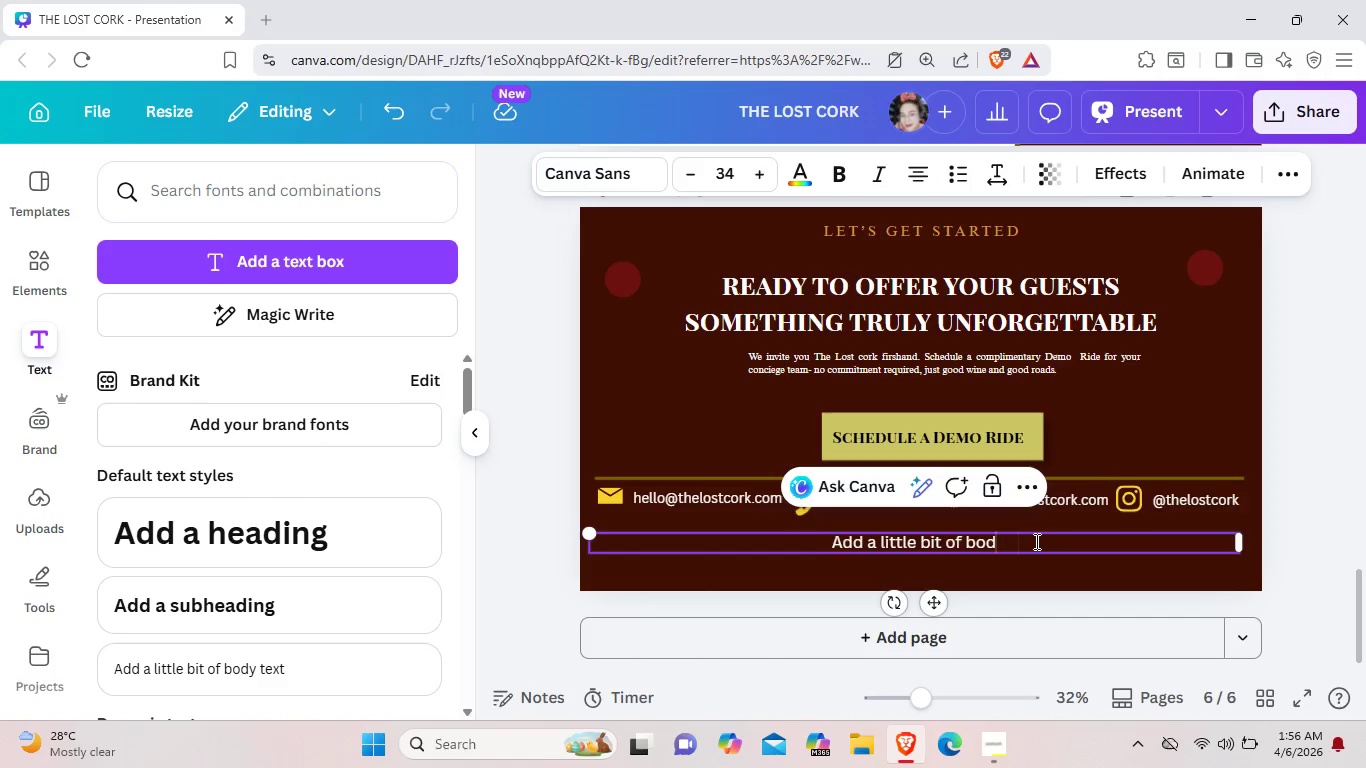 
key(Backspace)
 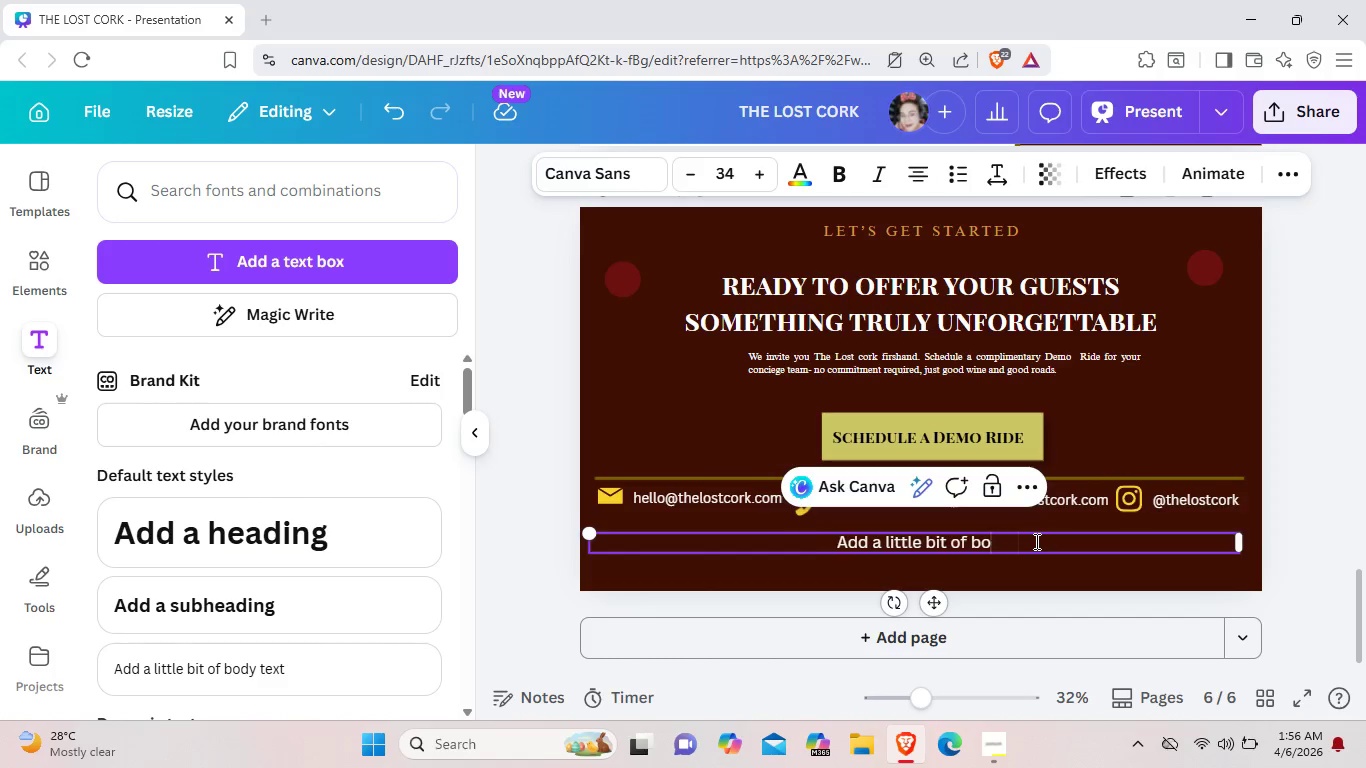 
key(Backspace)
 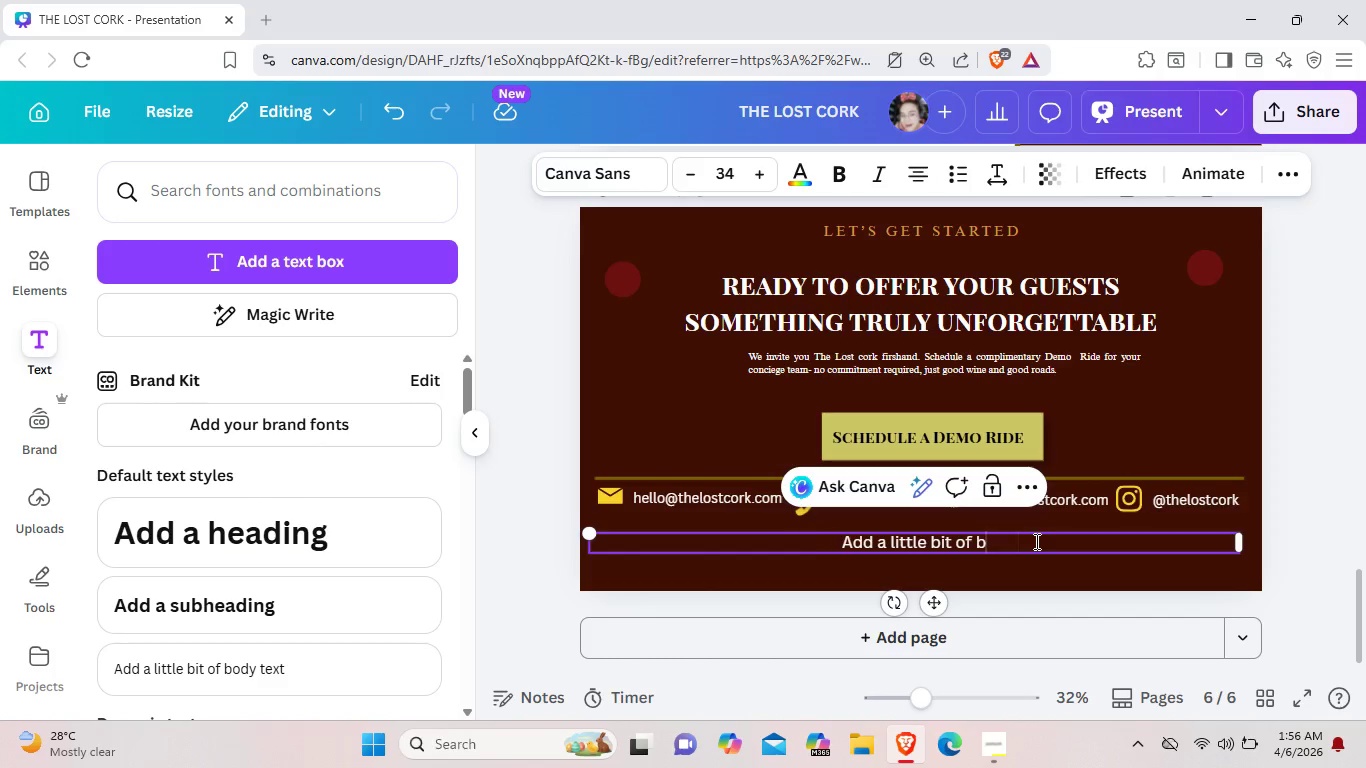 
key(Backspace)
 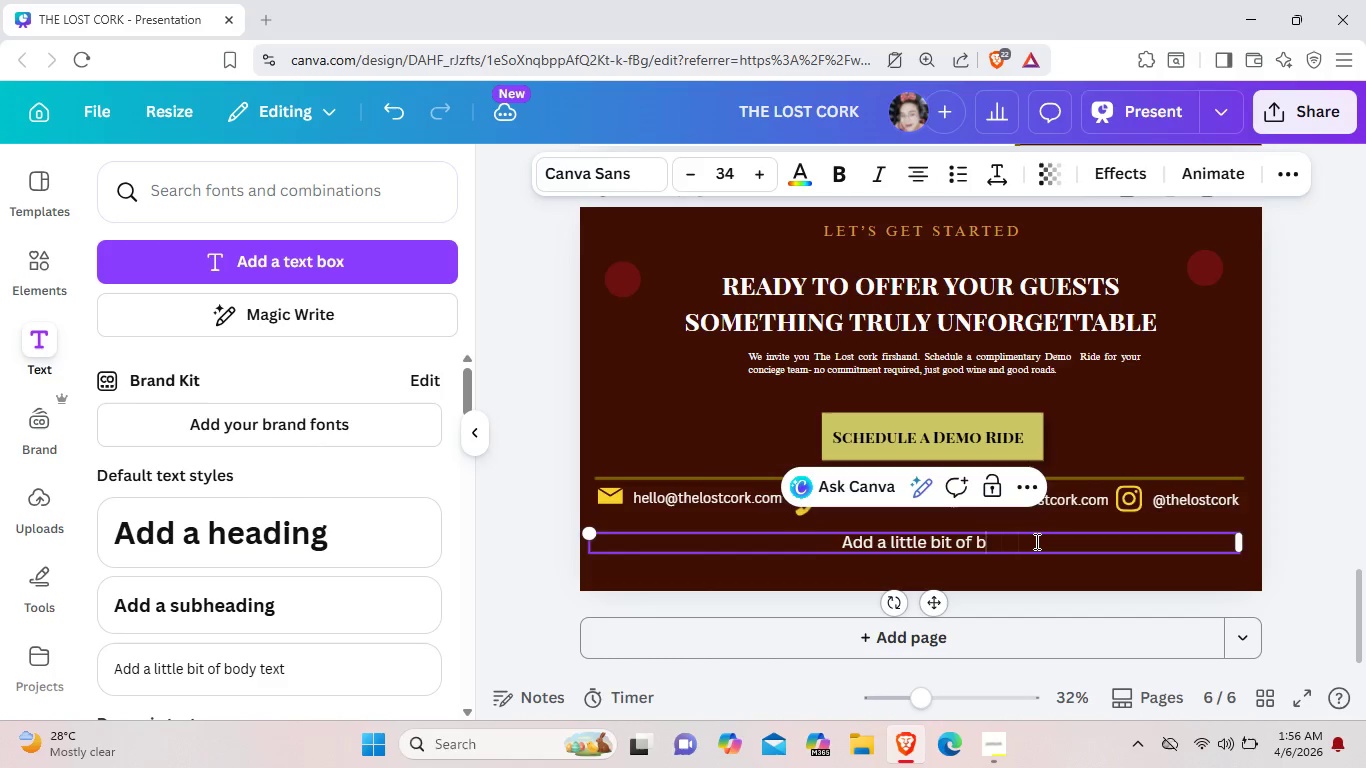 
key(Backspace)
 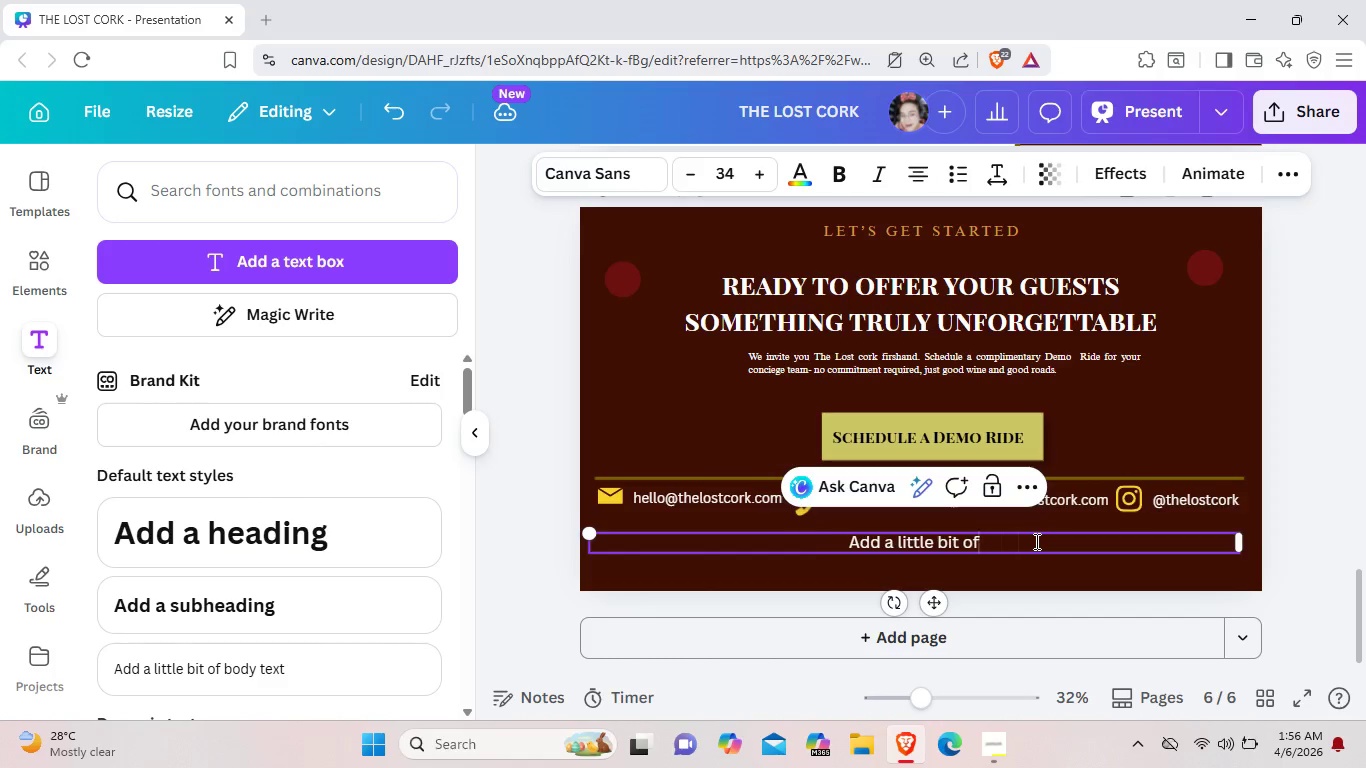 
key(Backspace)
 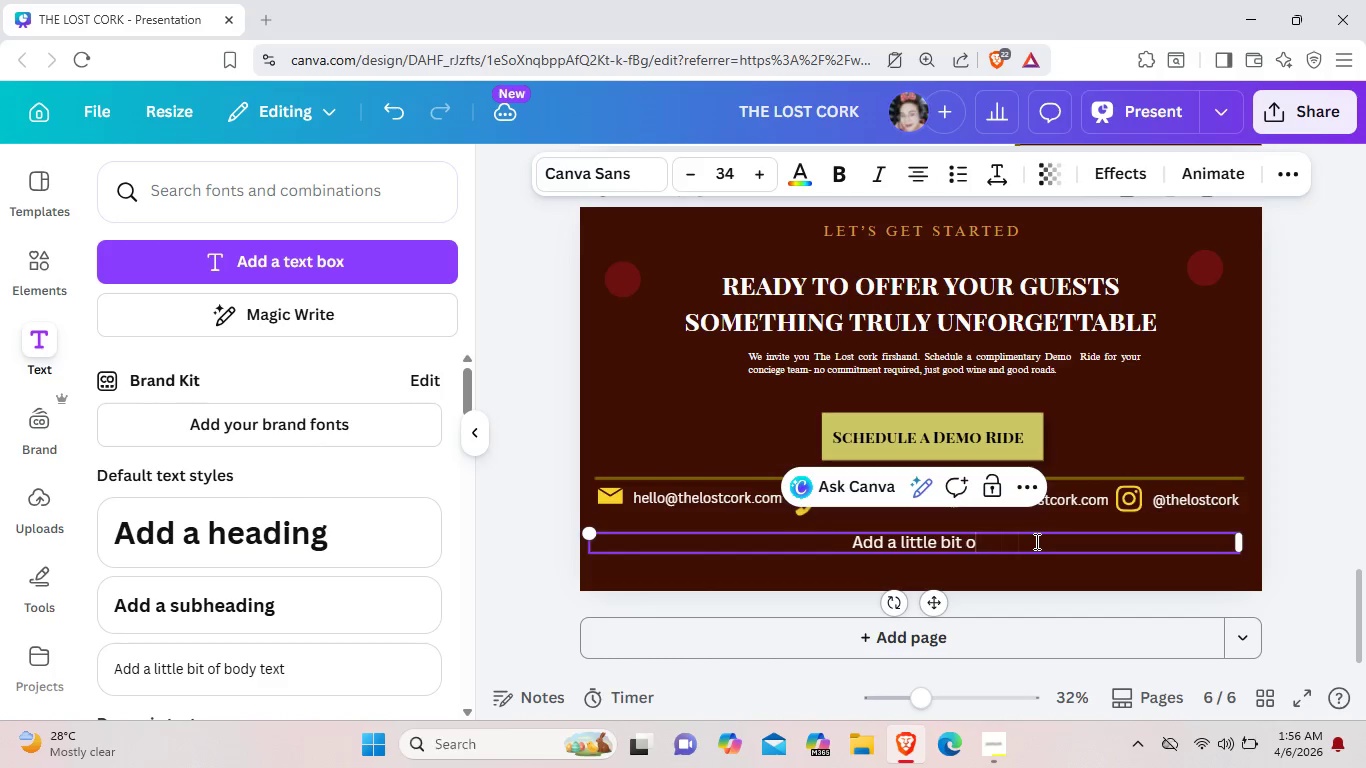 
key(Backspace)
 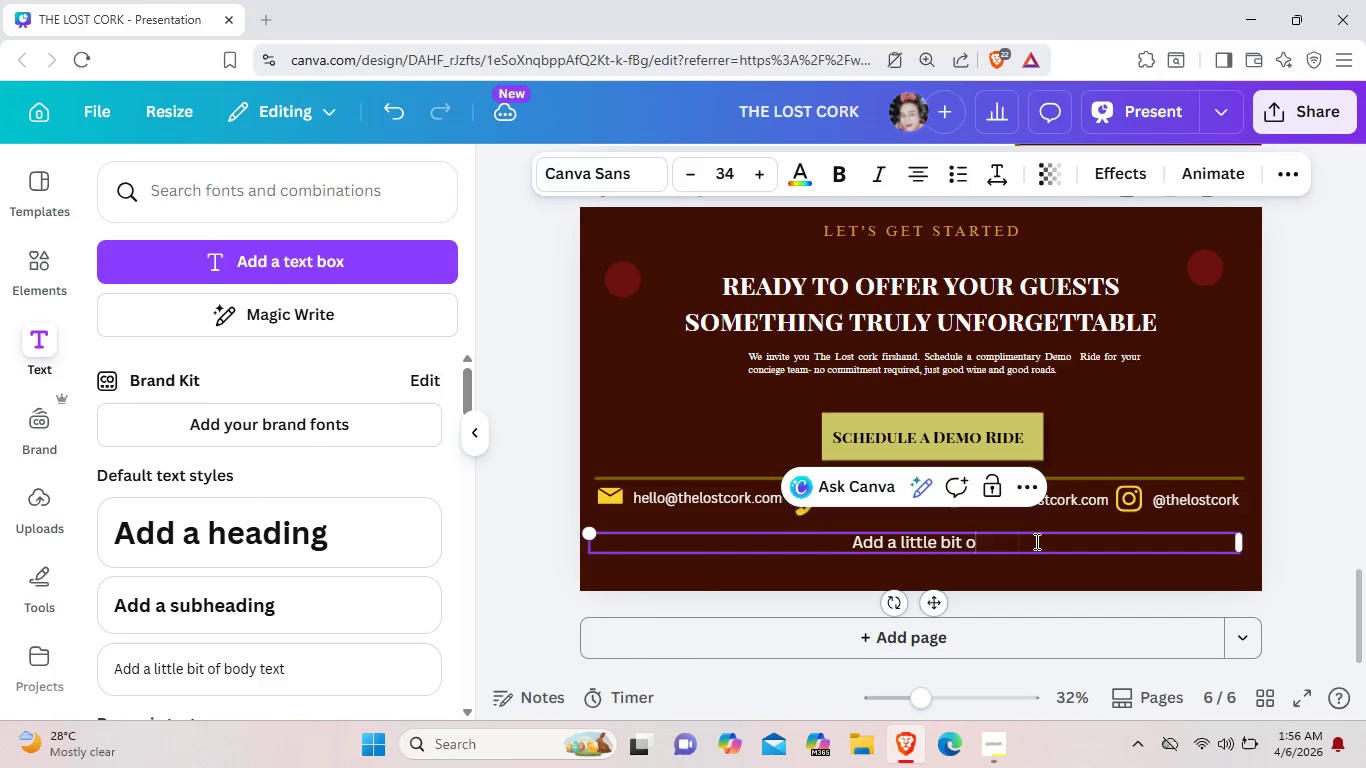 
key(Backspace)
 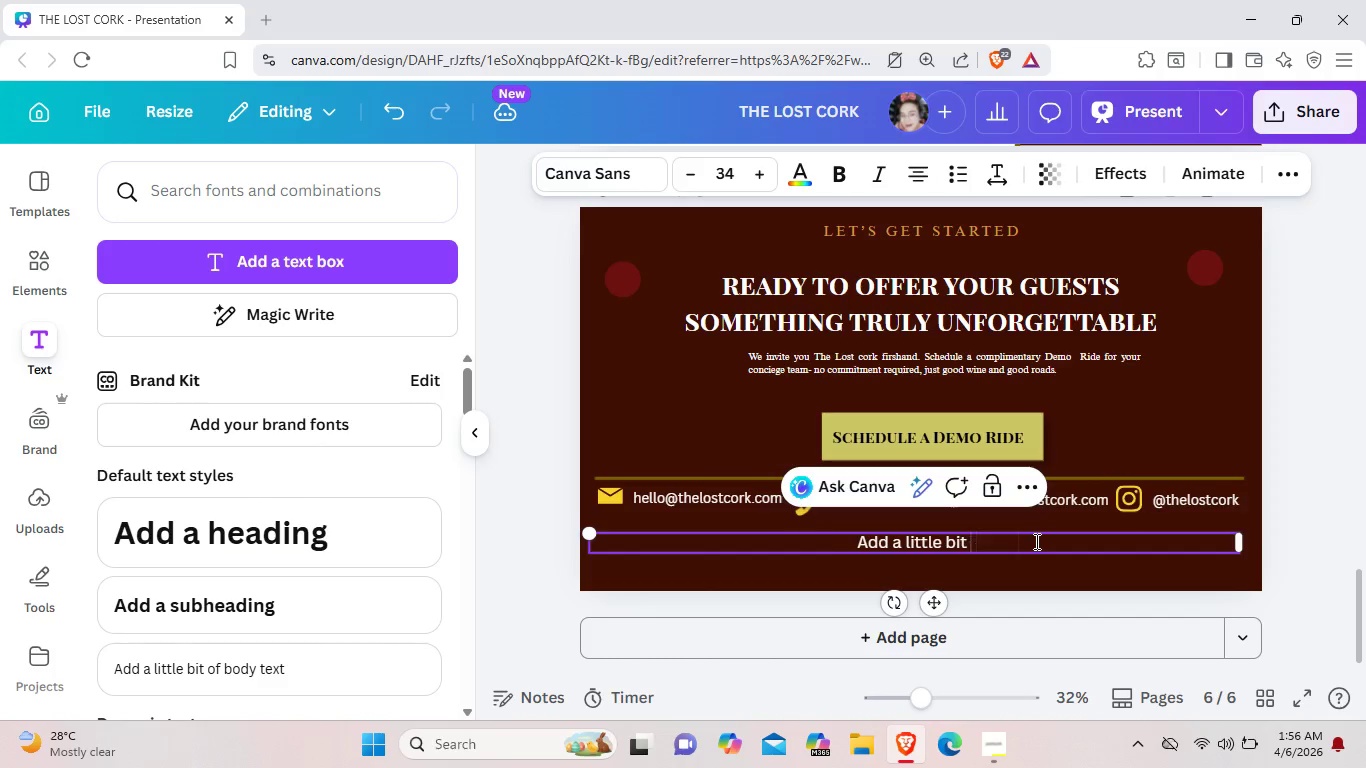 
key(Backspace)
 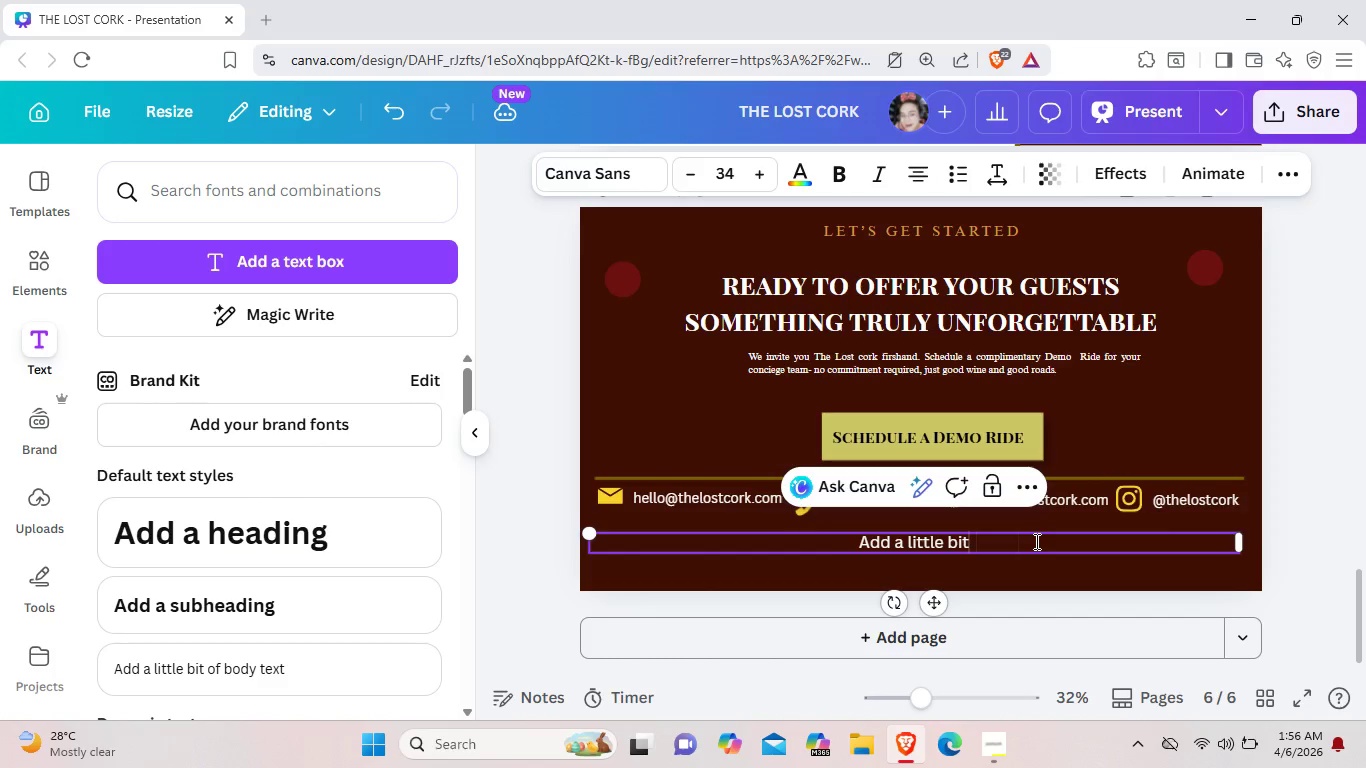 
key(Backspace)
 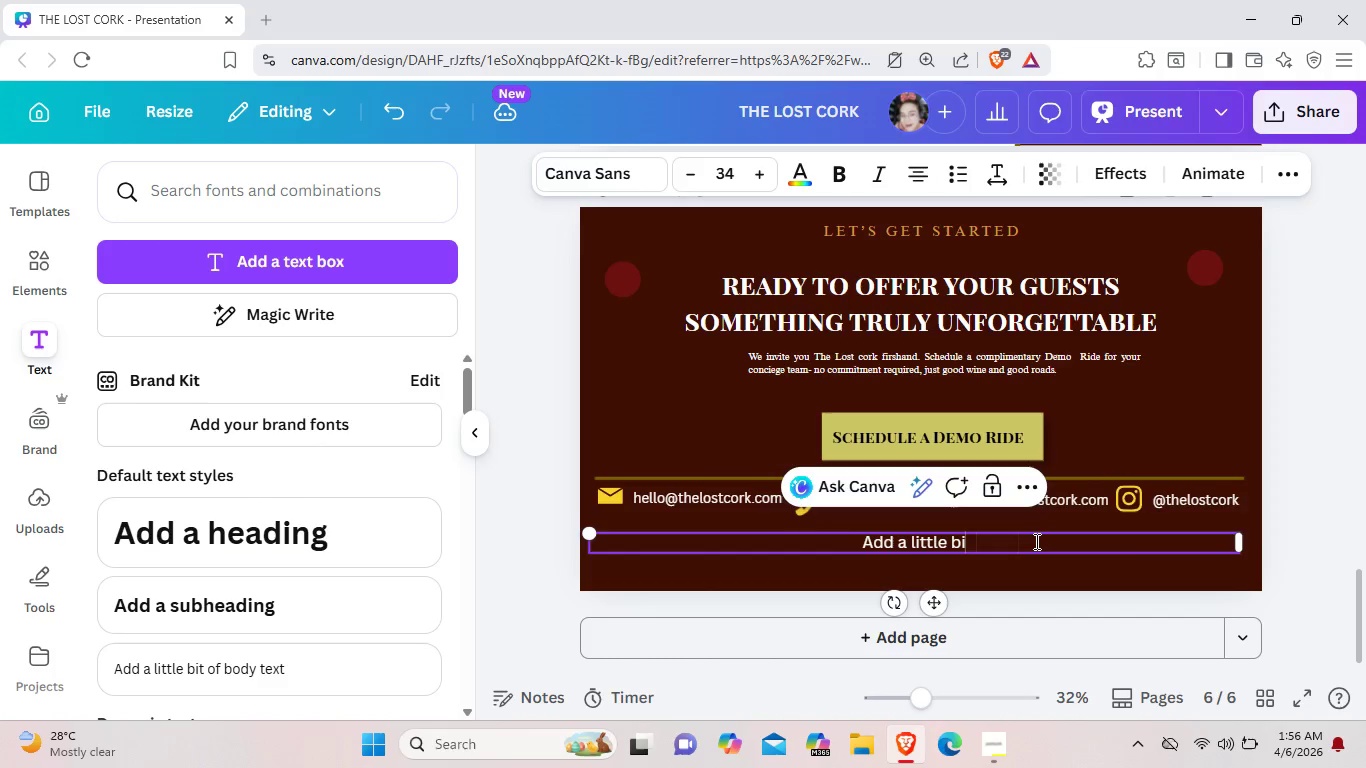 
key(Backspace)
 